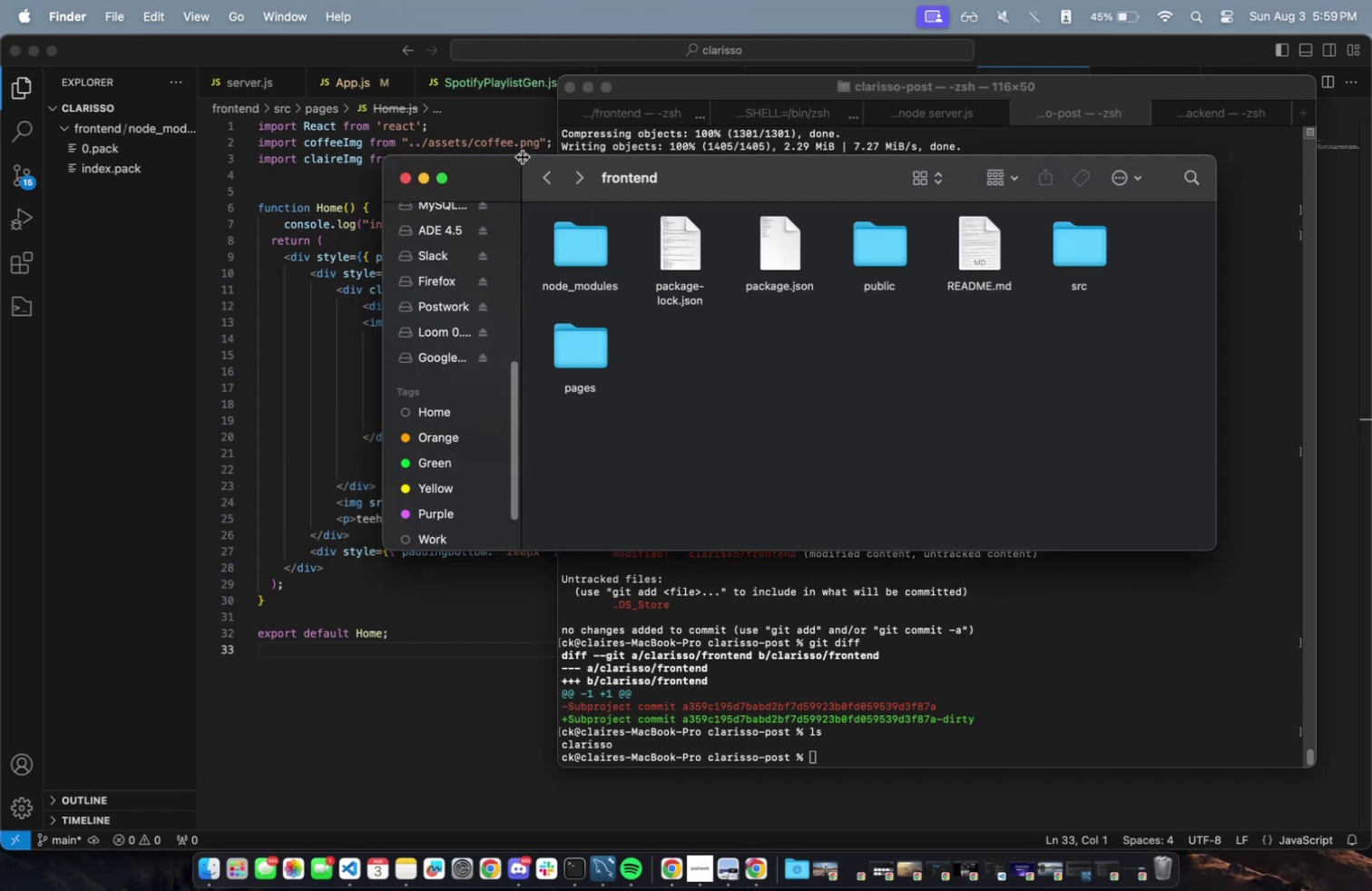 
left_click([553, 175])
 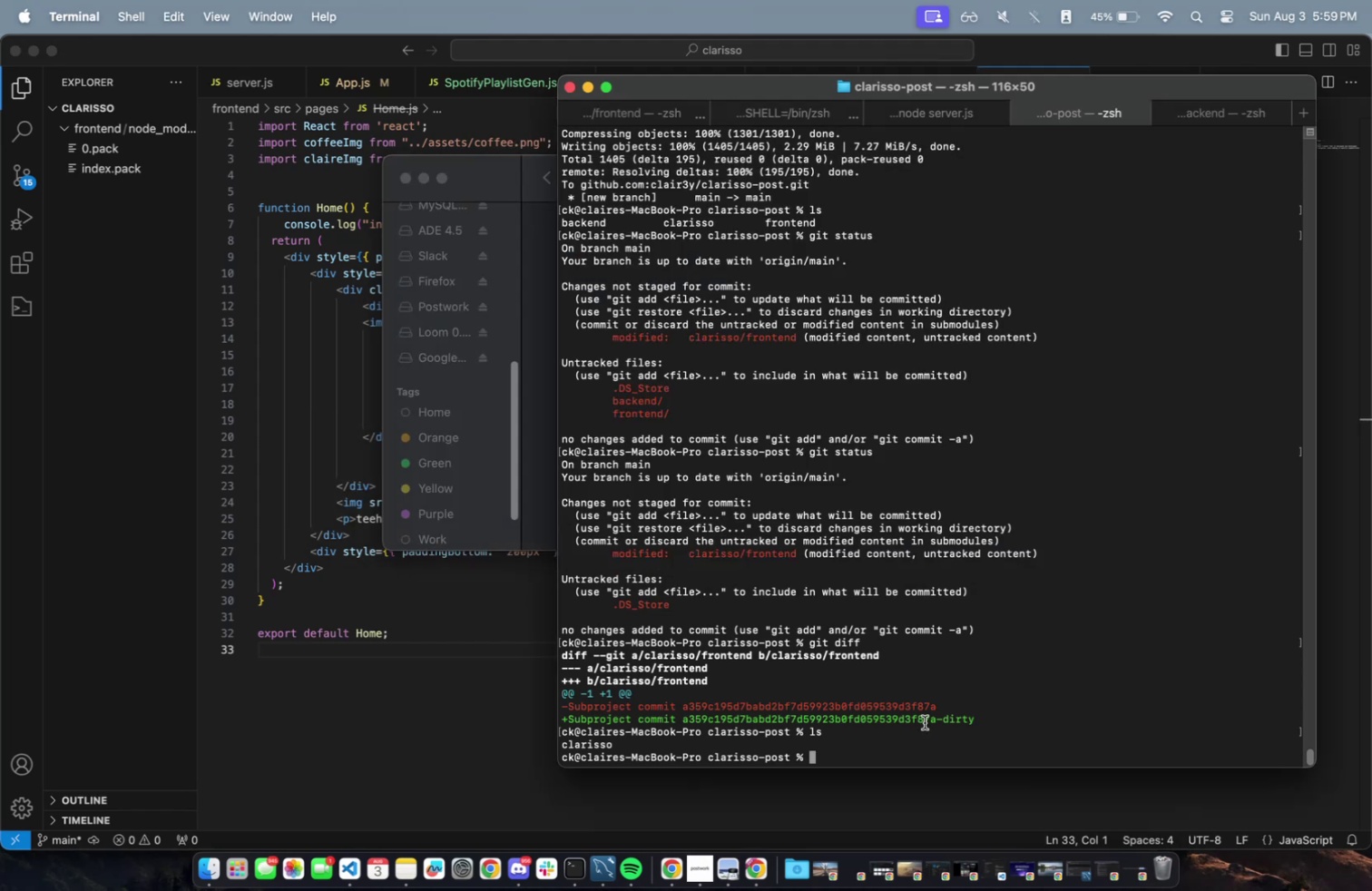 
type(got)
key(Backspace)
key(Backspace)
type(it stats)
key(Backspace)
type(us)
 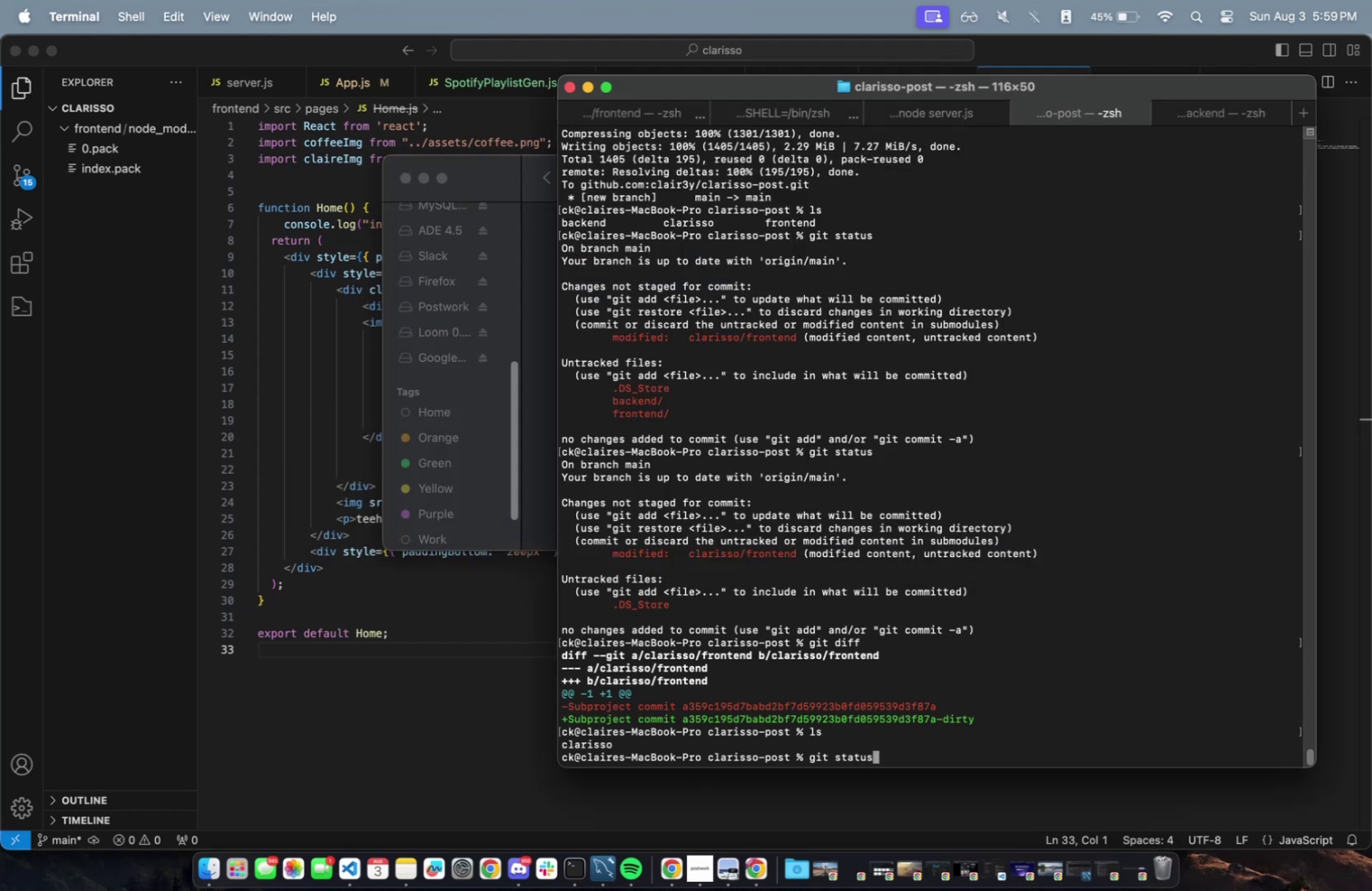 
key(Enter)
 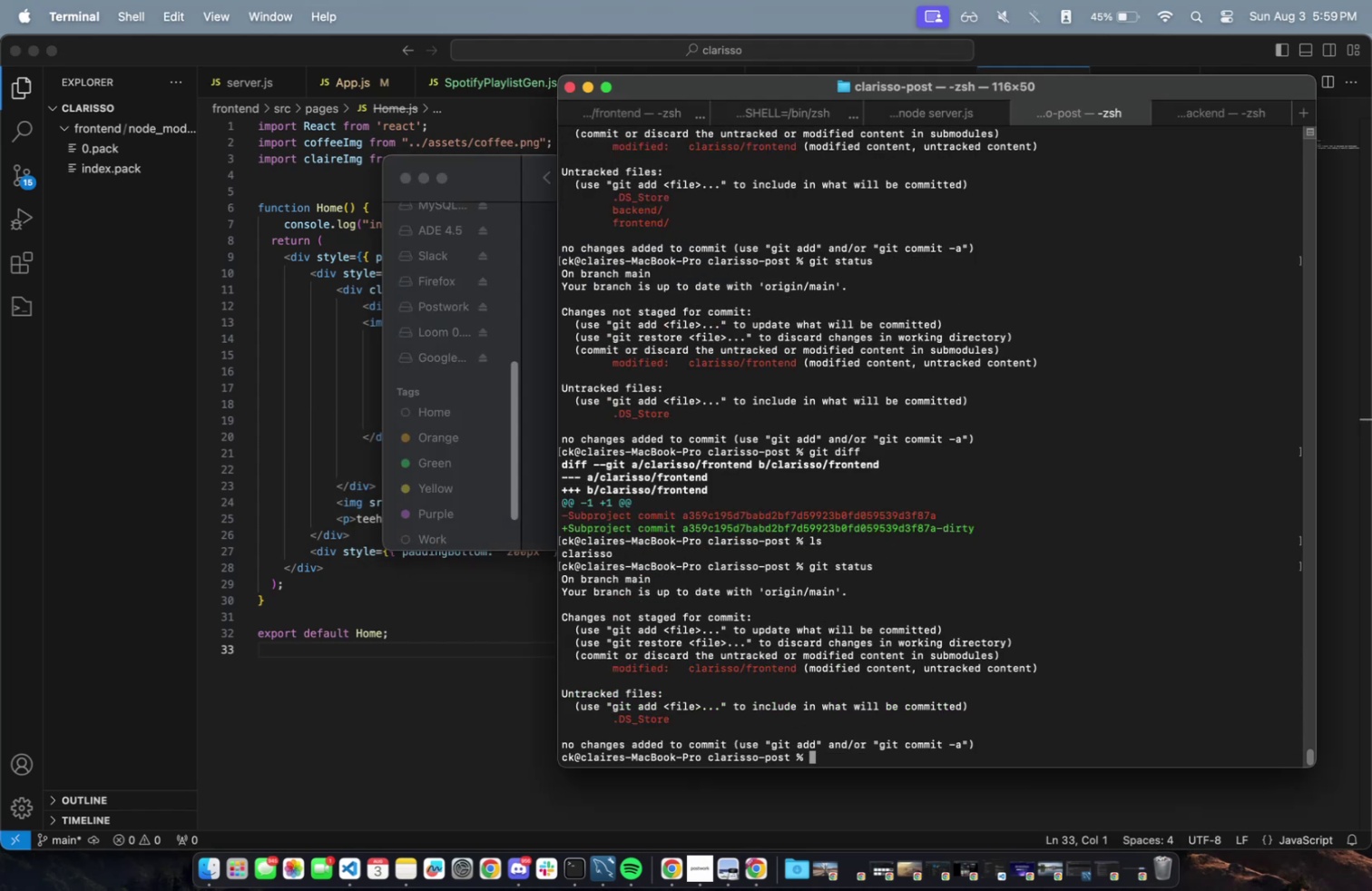 
type(git diff)
 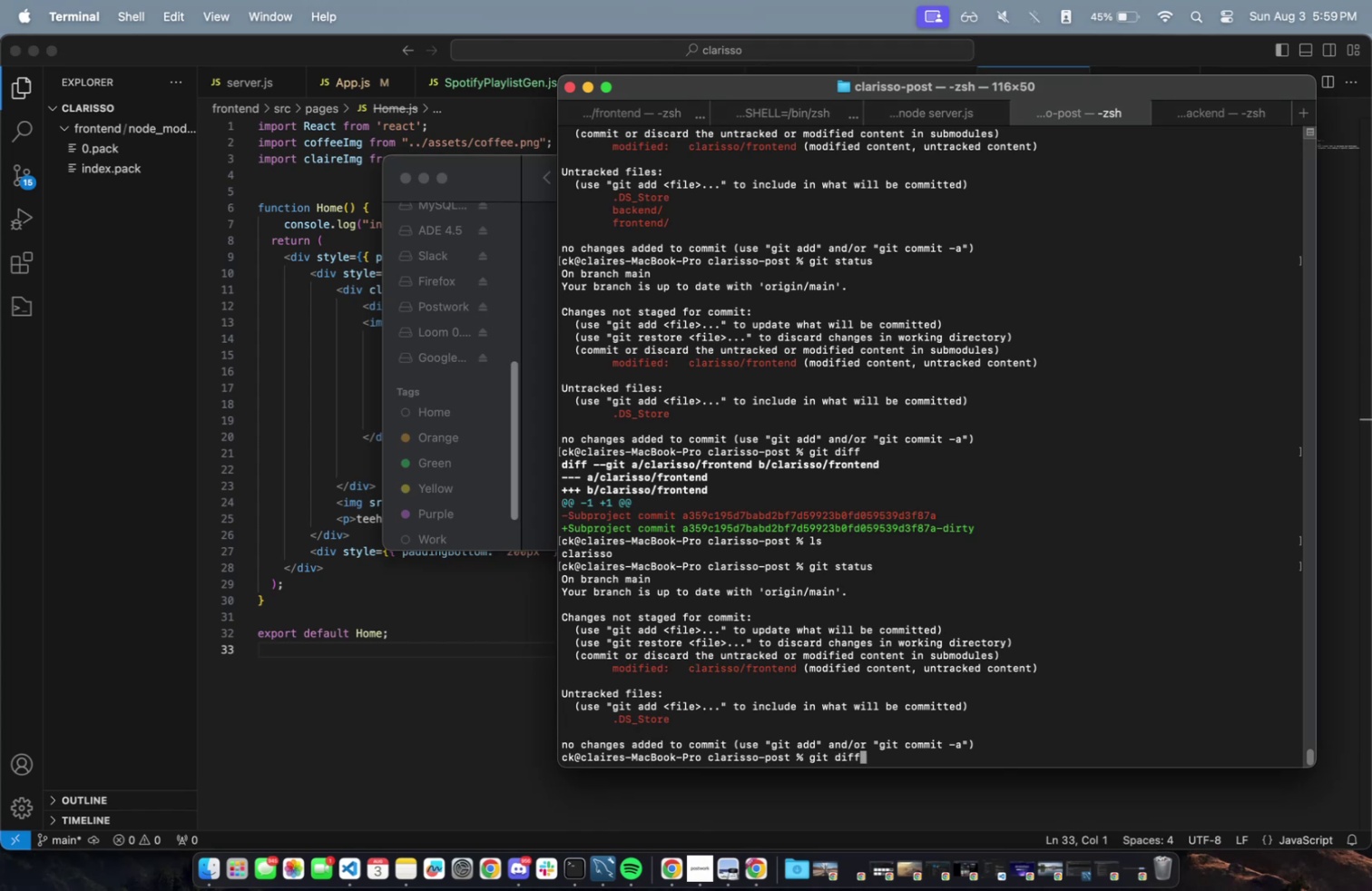 
key(Enter)
 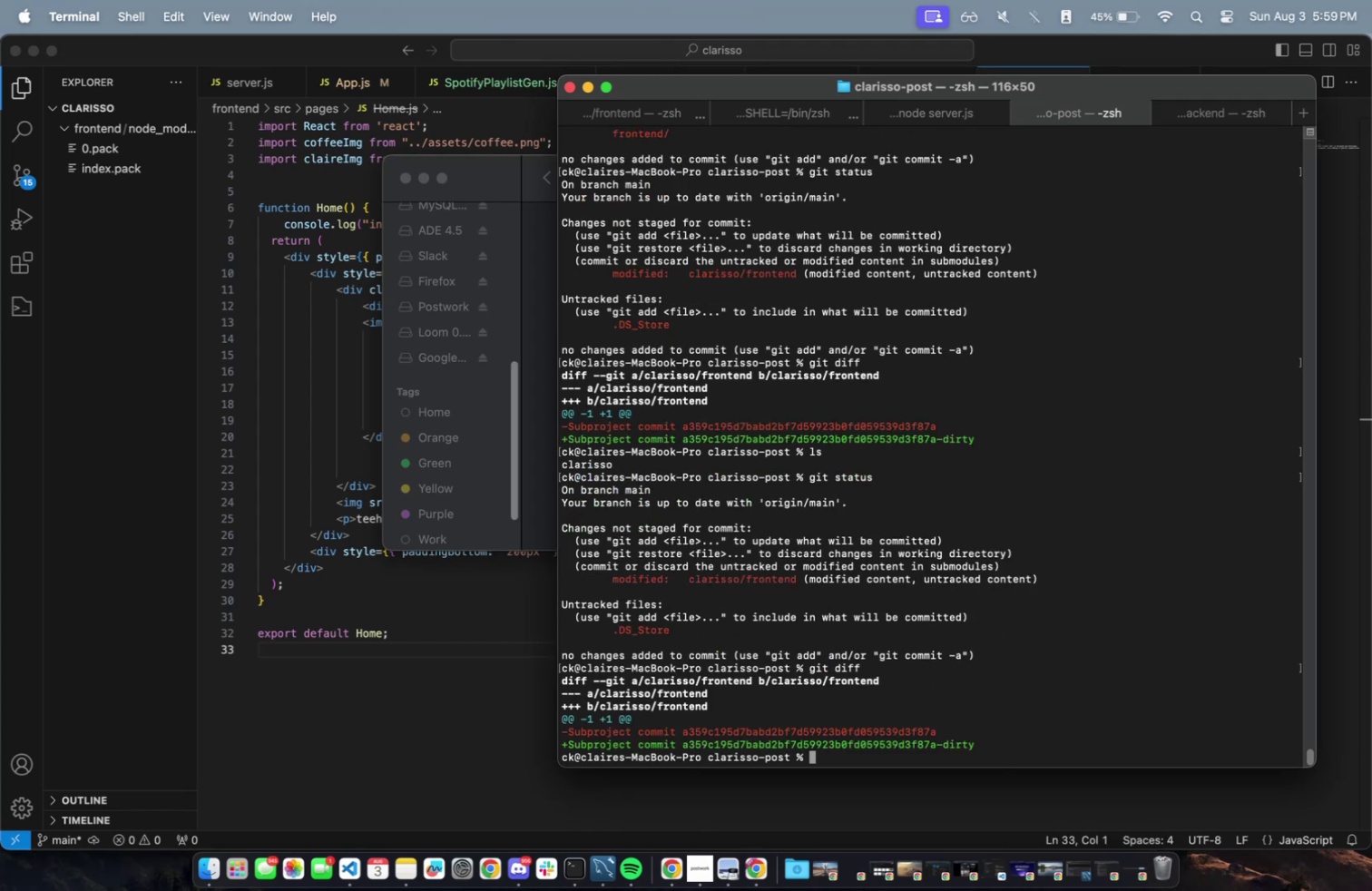 
type(git add clar)
key(Tab)
 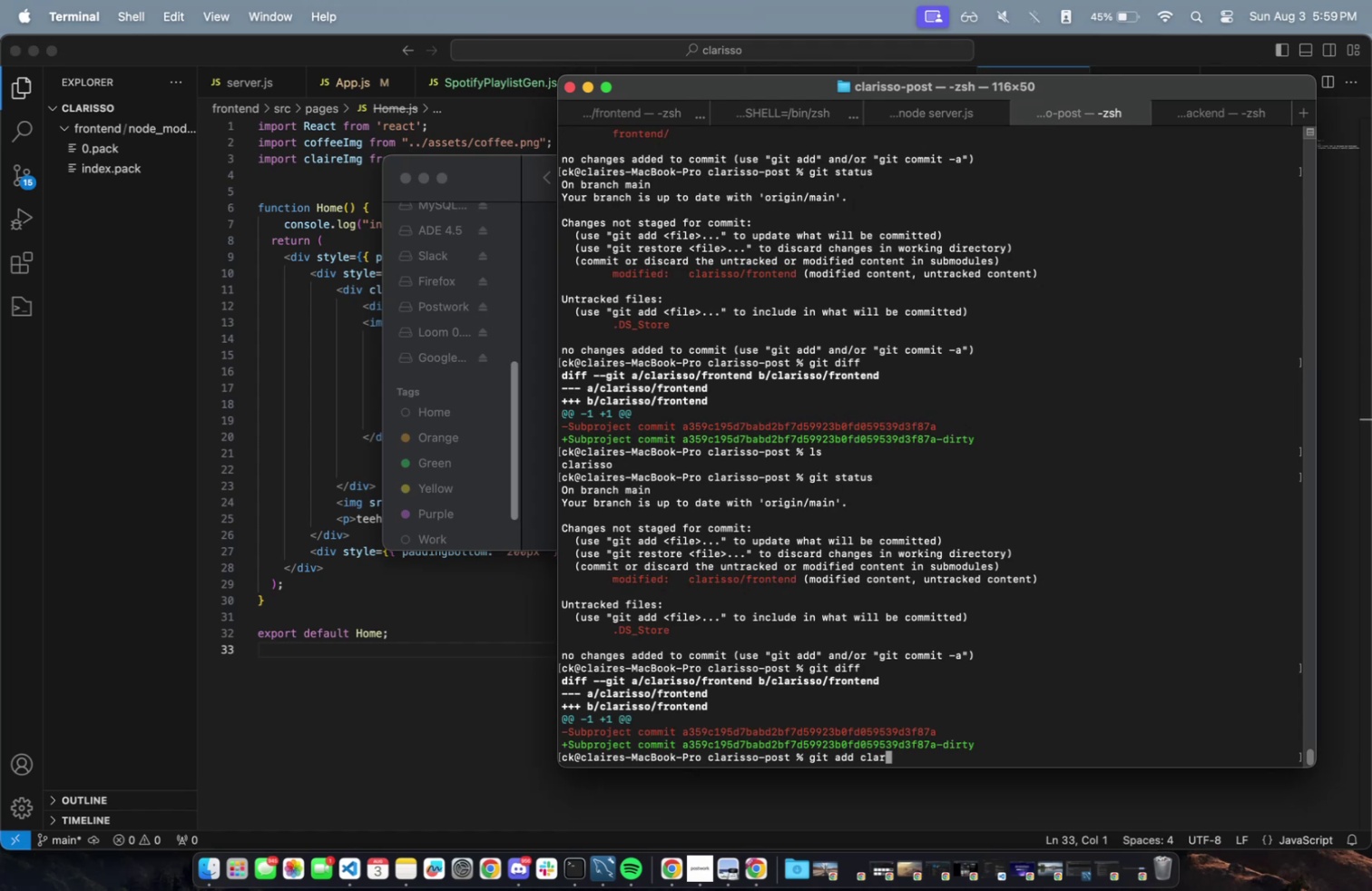 
key(Backspace)
key(Backspace)
key(Backspace)
key(Backspace)
type(.)
key(Backspace)
type(/l)
key(Backspace)
type(cl)
key(Tab)
type(ar)
key(Backspace)
key(Backspace)
key(Backspace)
type(cd clar)
key(Tab)
 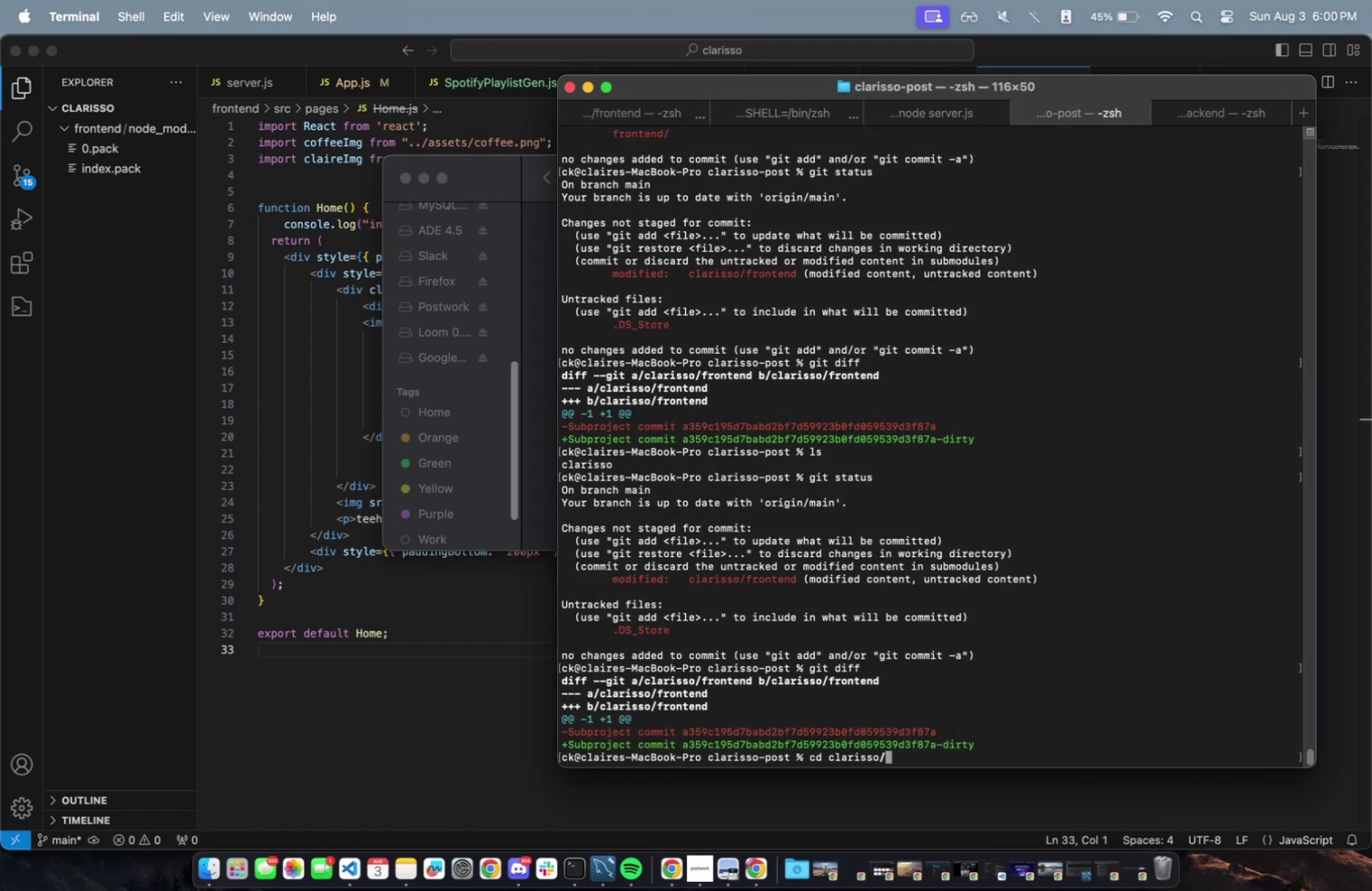 
key(Enter)
 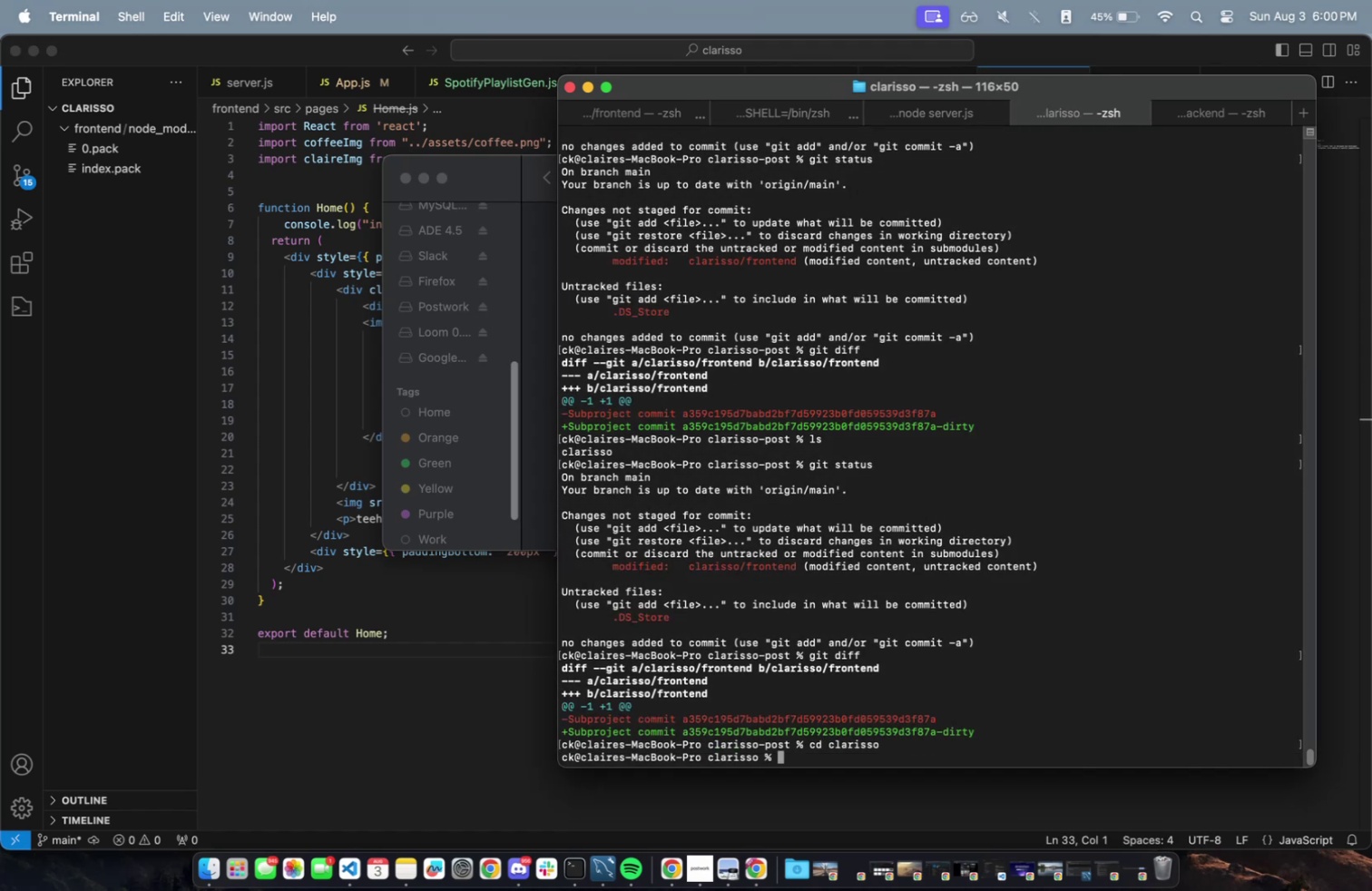 
type(ls)
 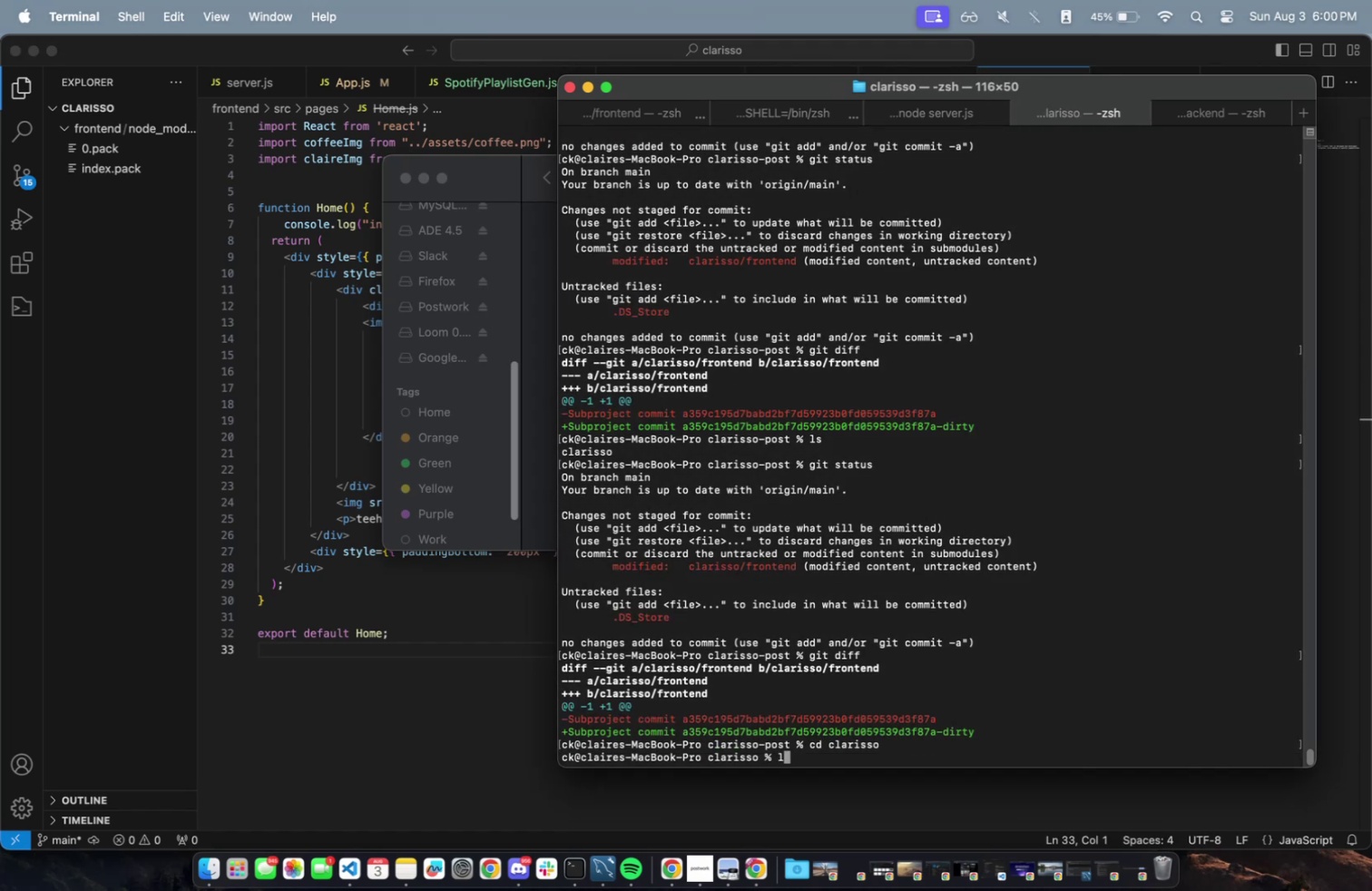 
key(Enter)
 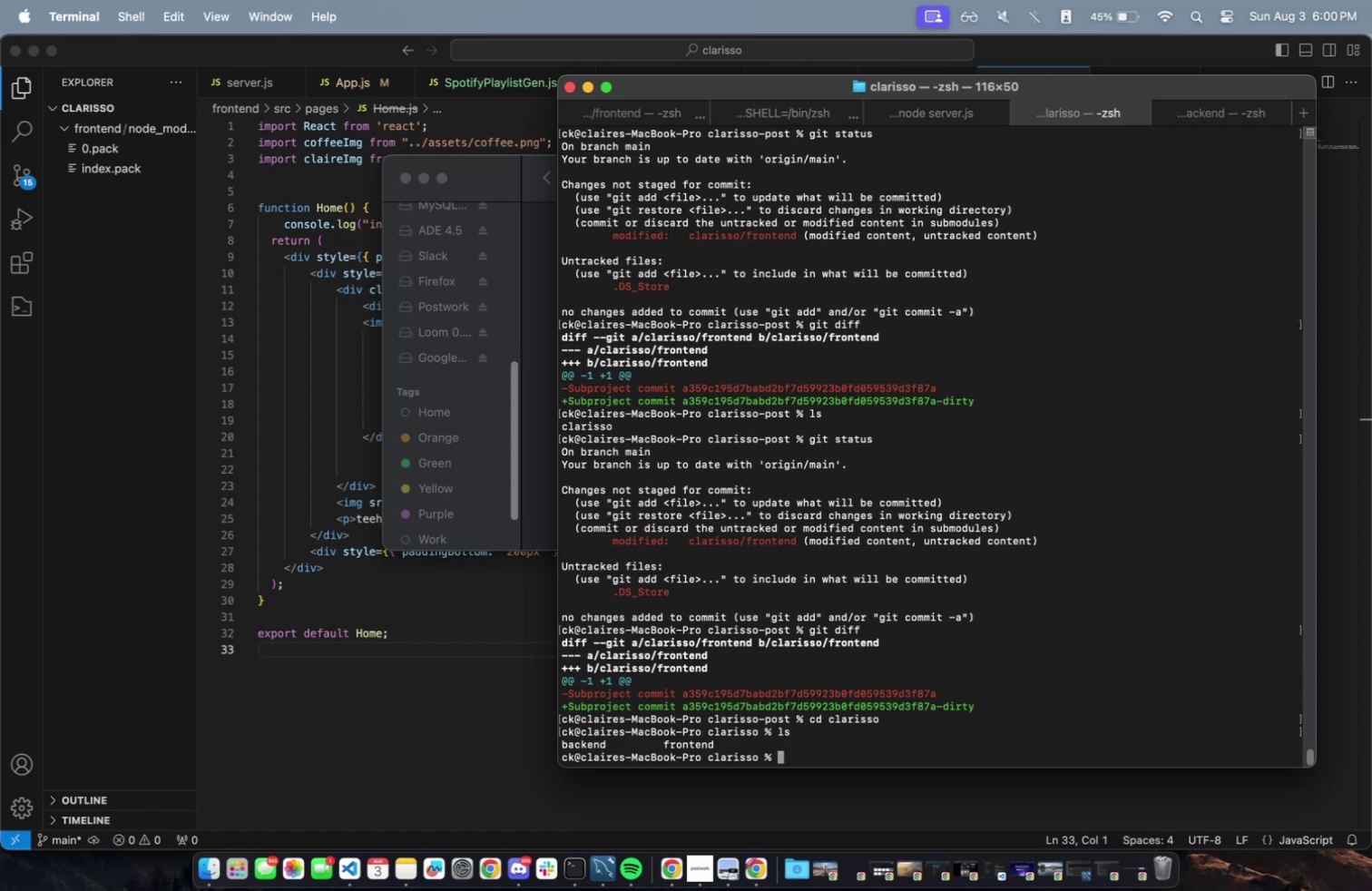 
type(git diff)
 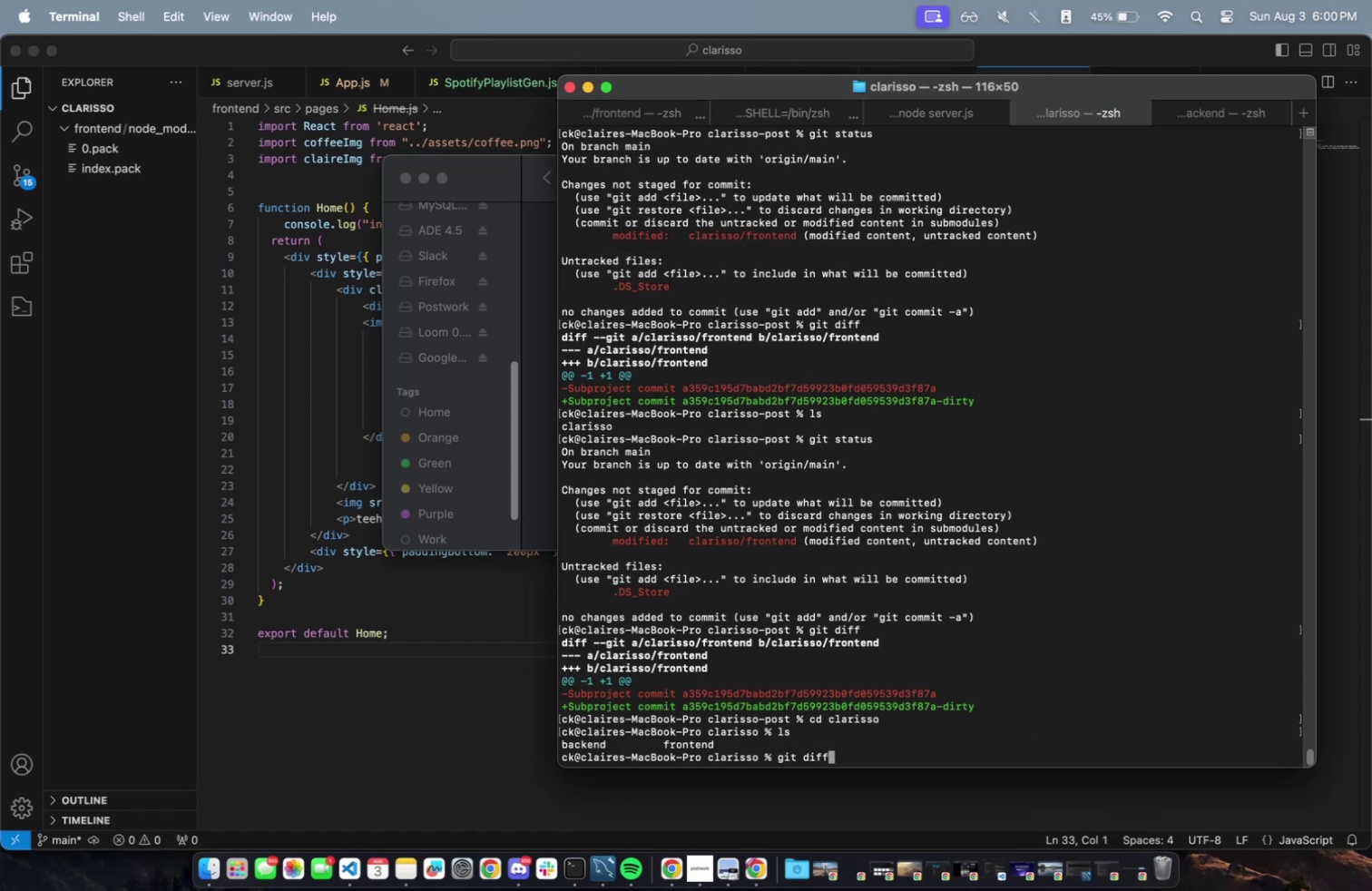 
key(Enter)
 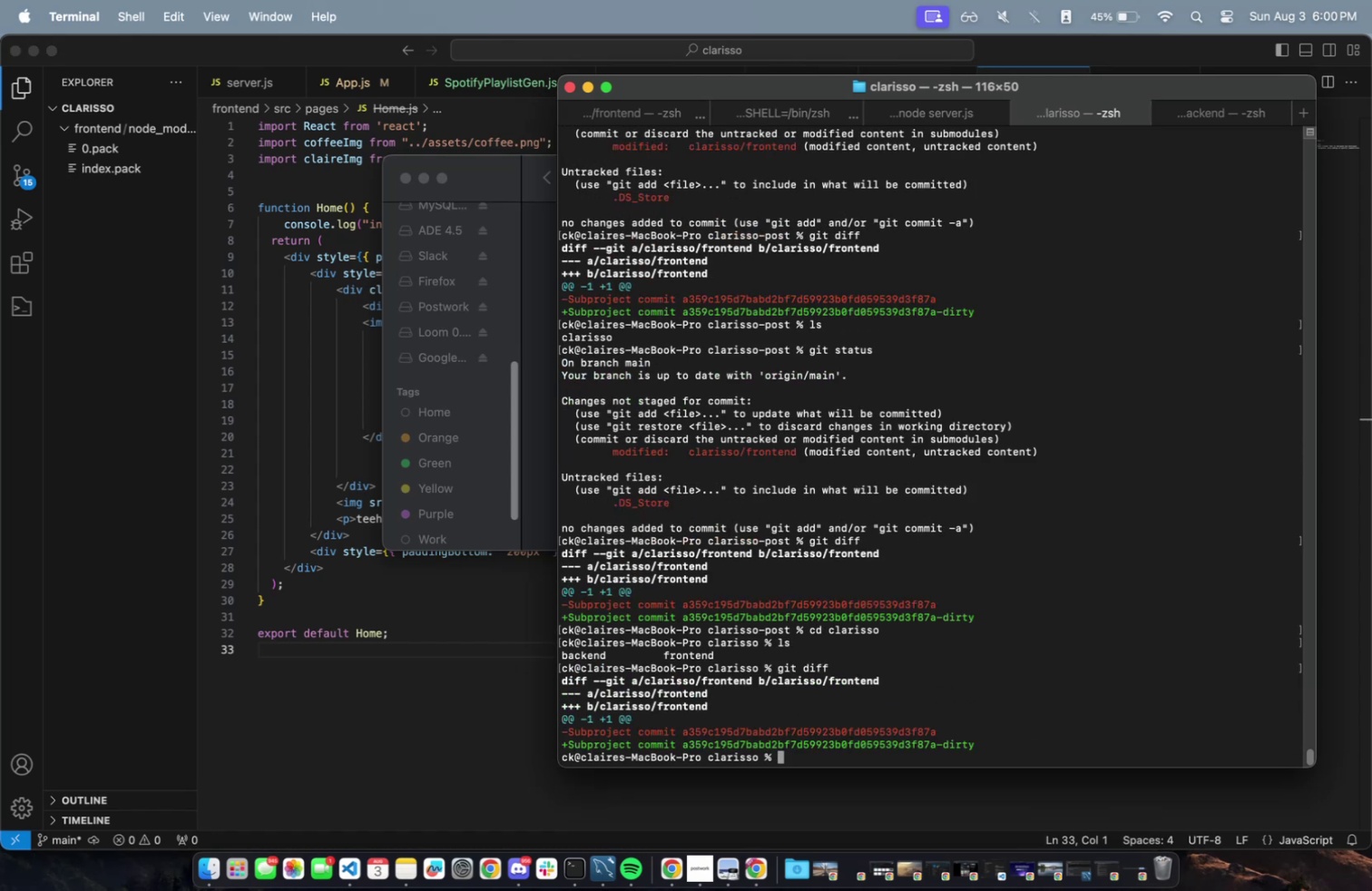 
type(git status)
 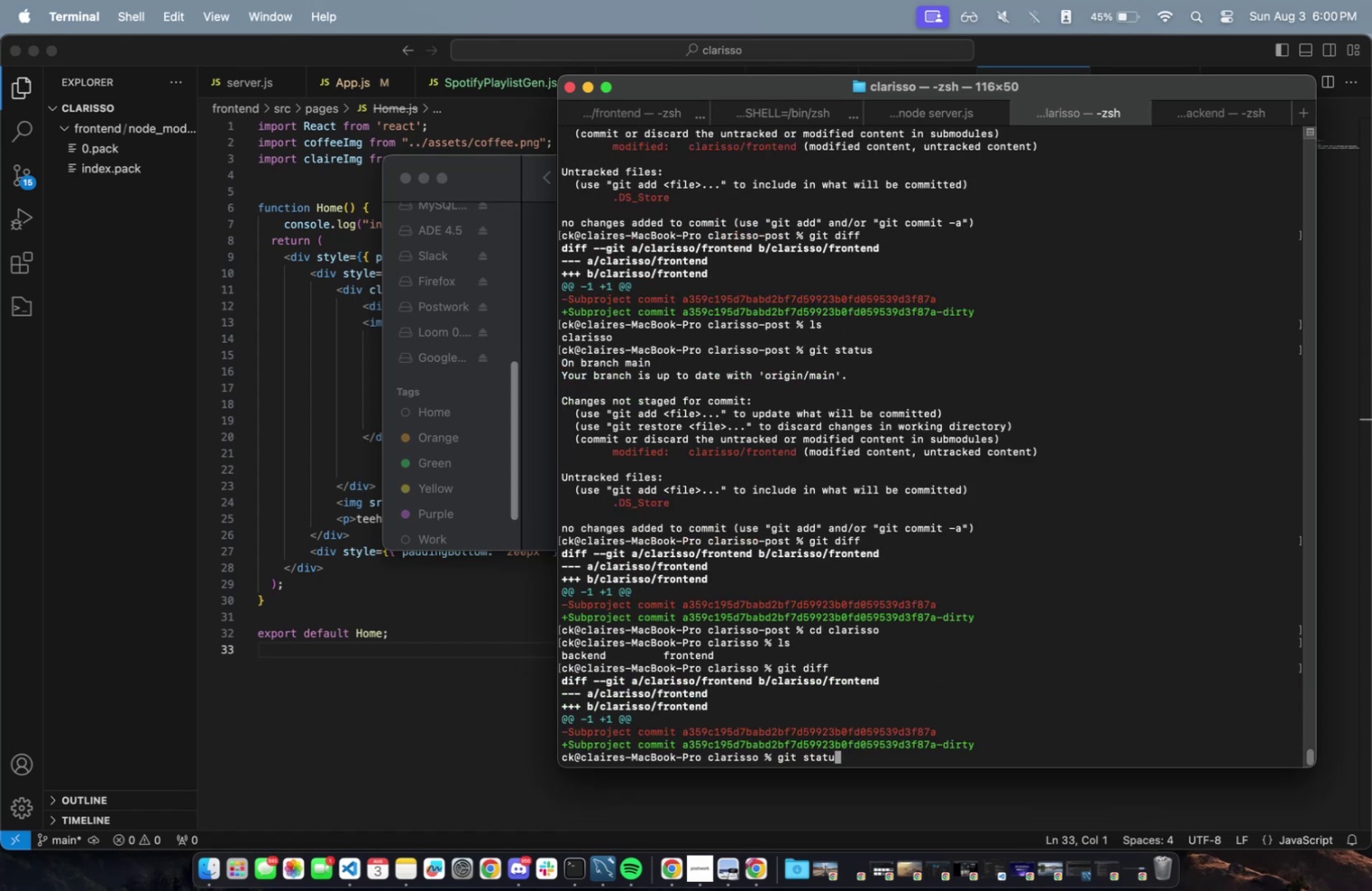 
key(Enter)
 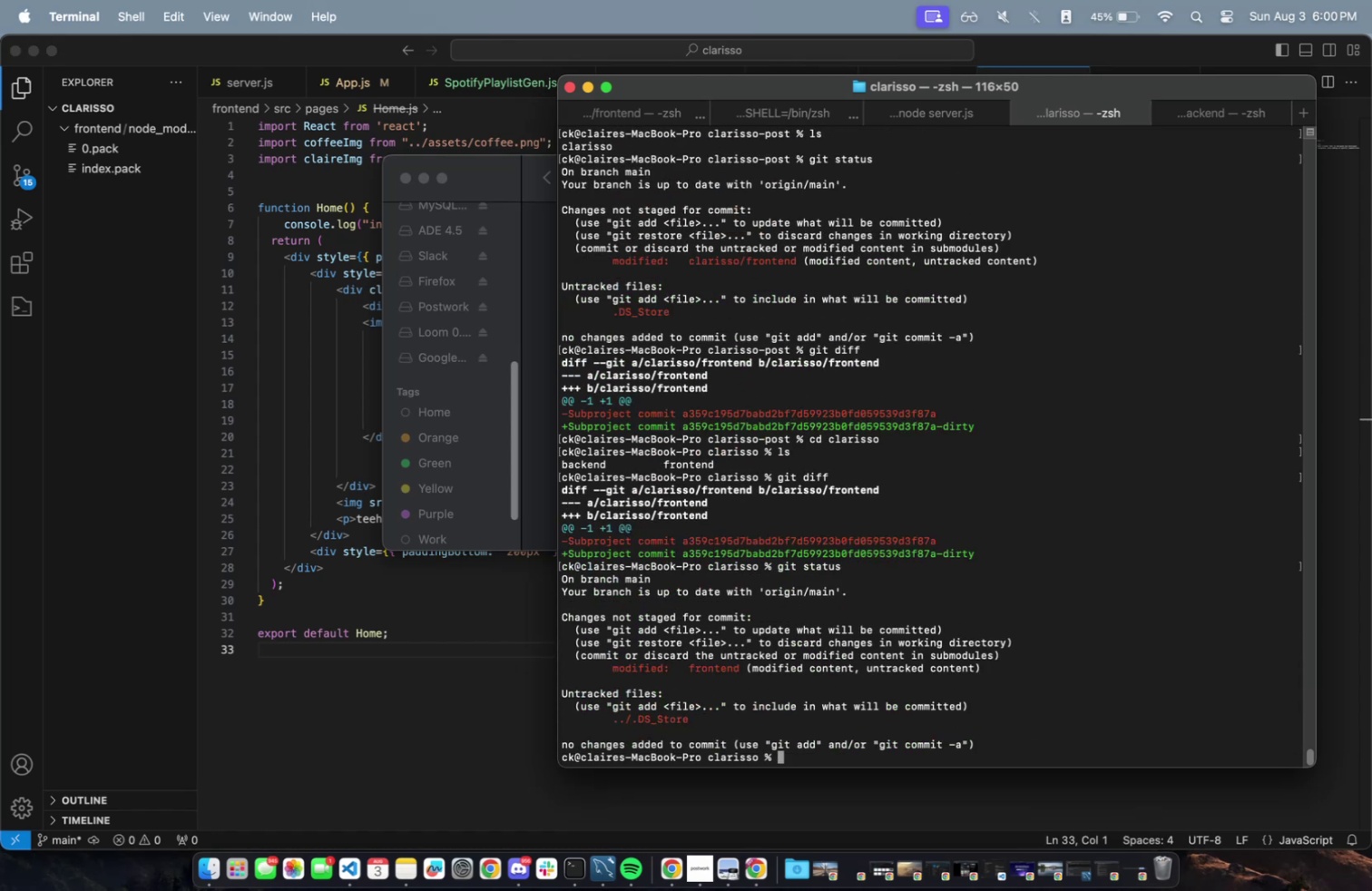 
type(gi)
key(Backspace)
key(Backspace)
key(Backspace)
key(Backspace)
type(cd frontend)
 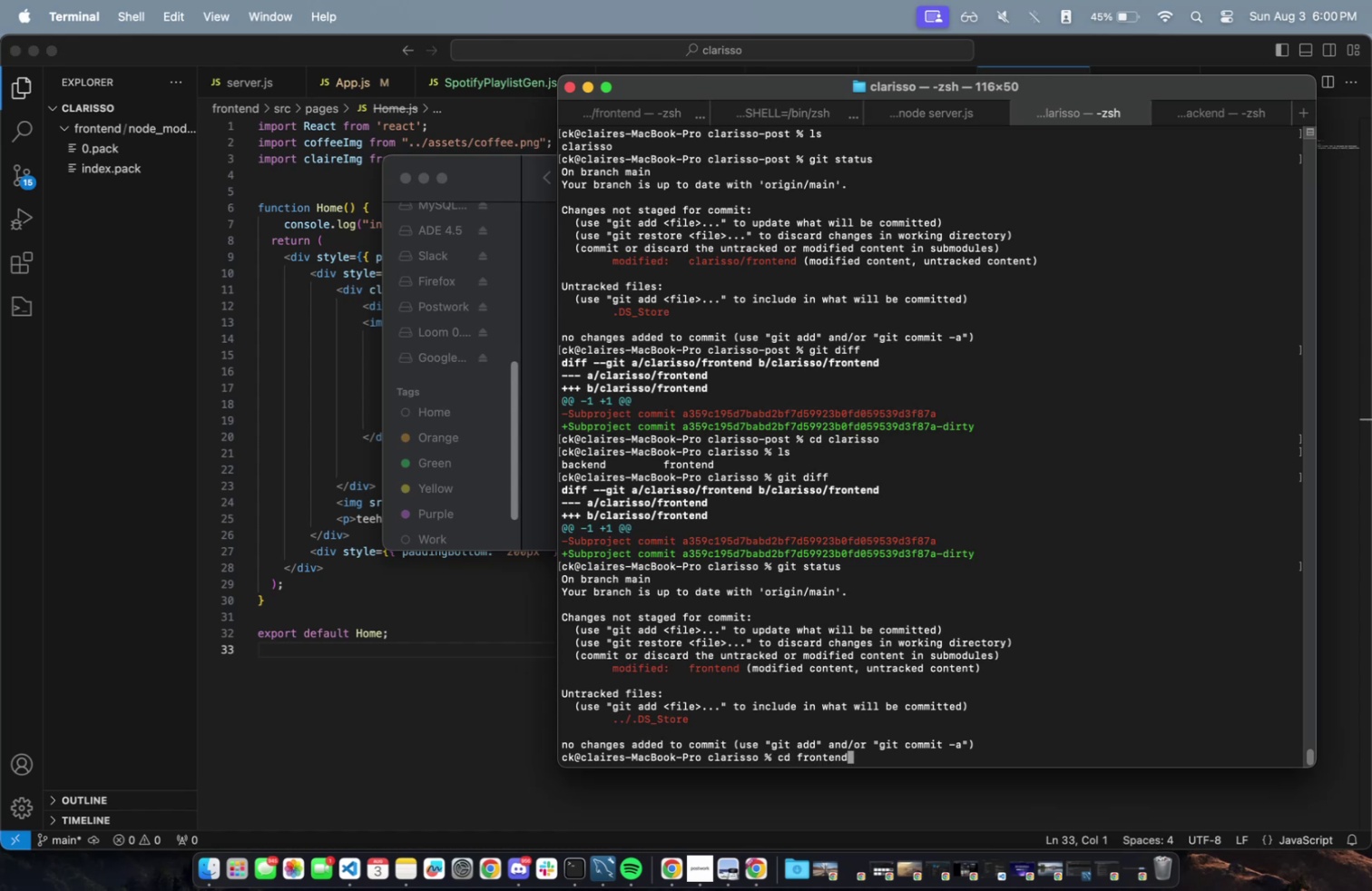 
key(Enter)
 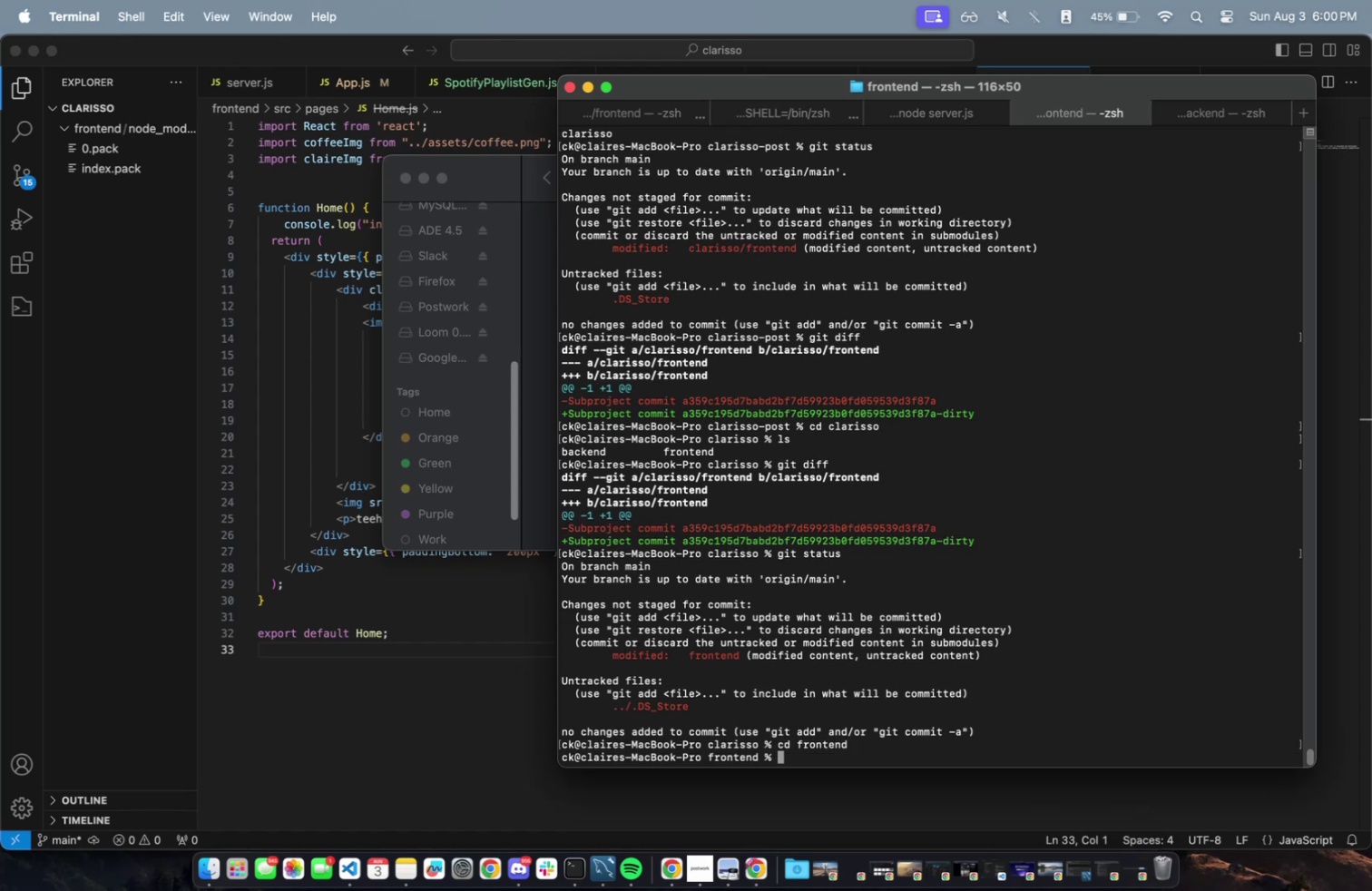 
type(ls)
 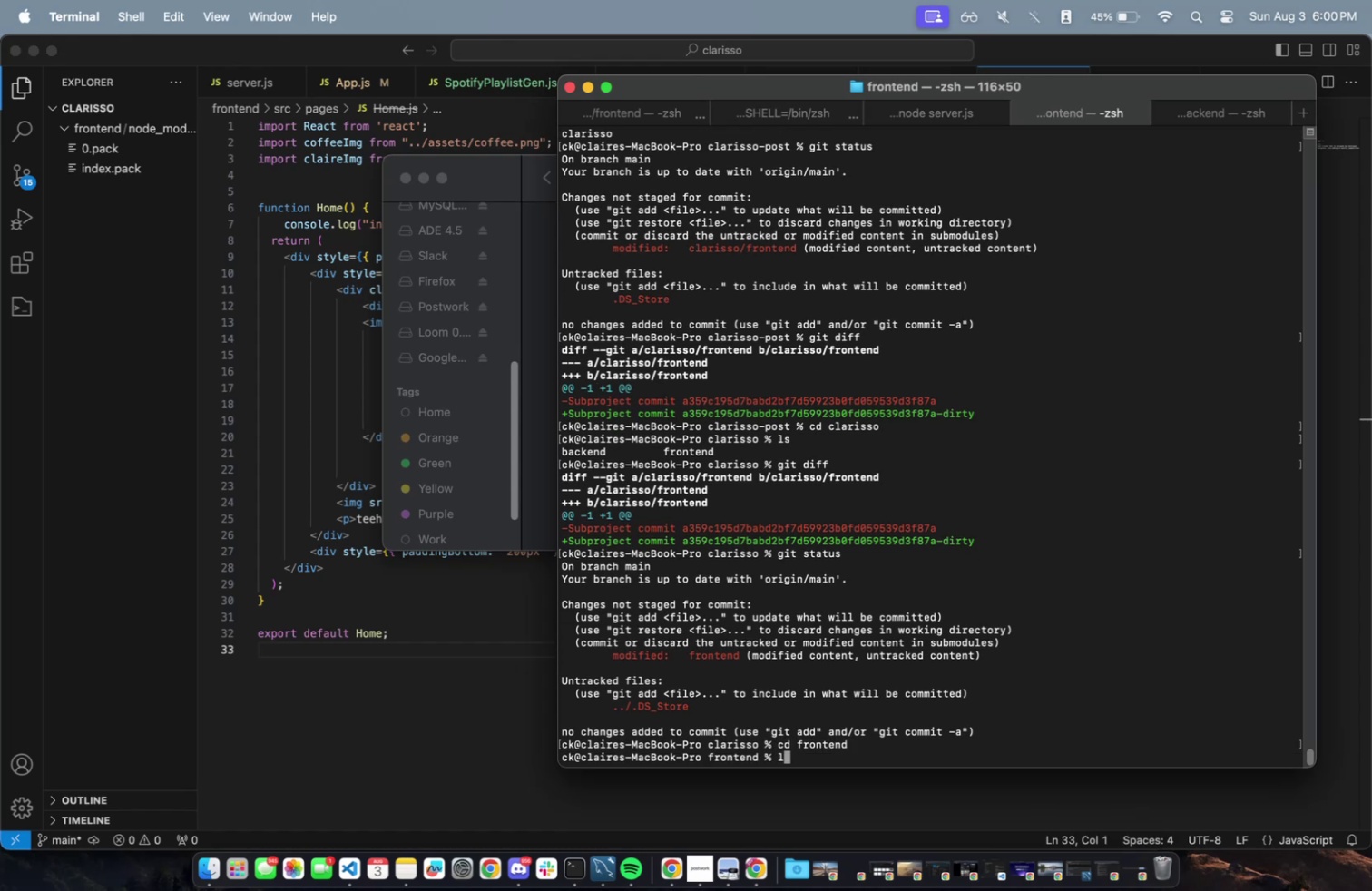 
key(Enter)
 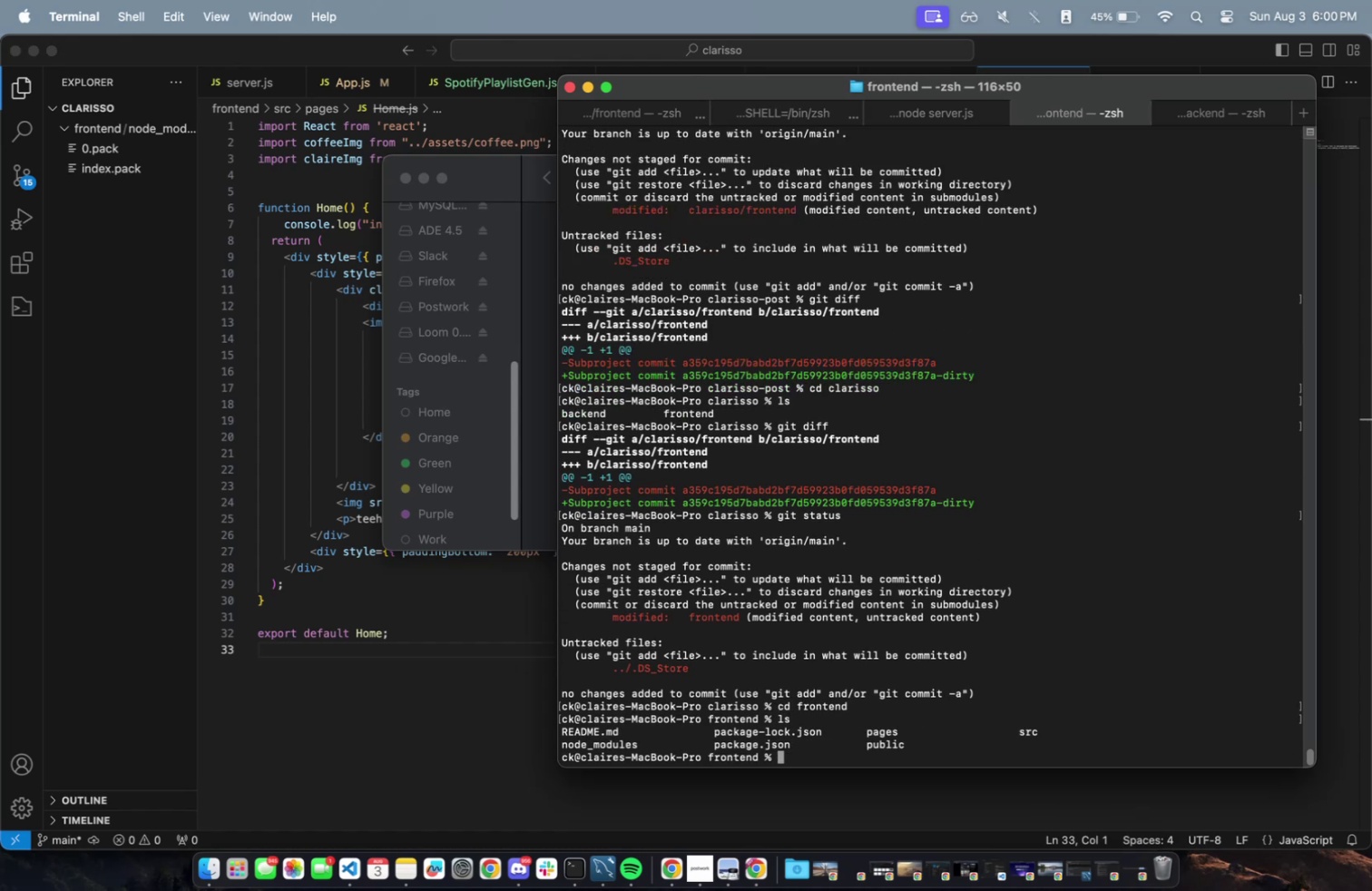 
type(git s)
key(Backspace)
type(di)
key(Backspace)
key(Backspace)
type(status)
 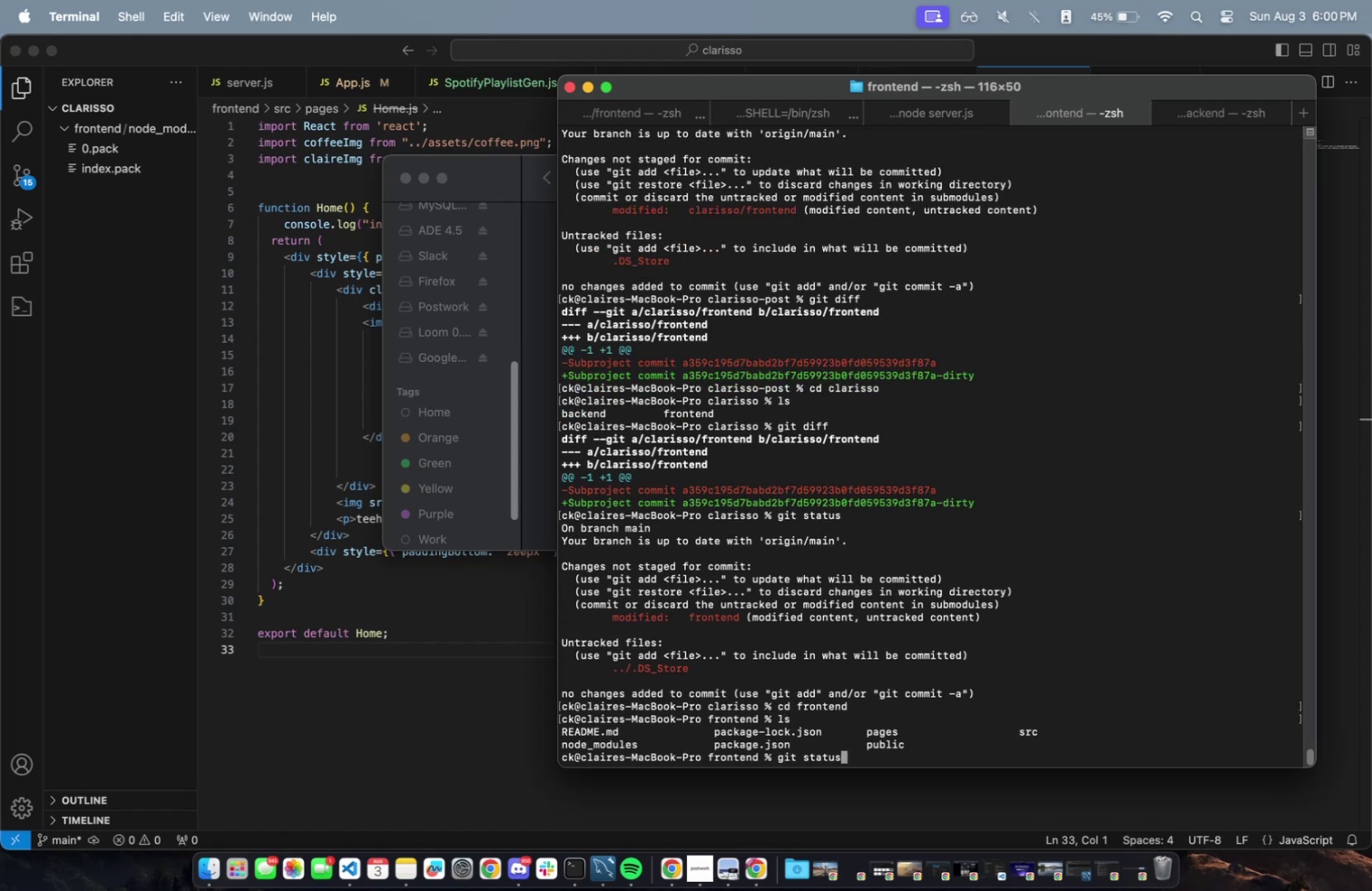 
key(Enter)
 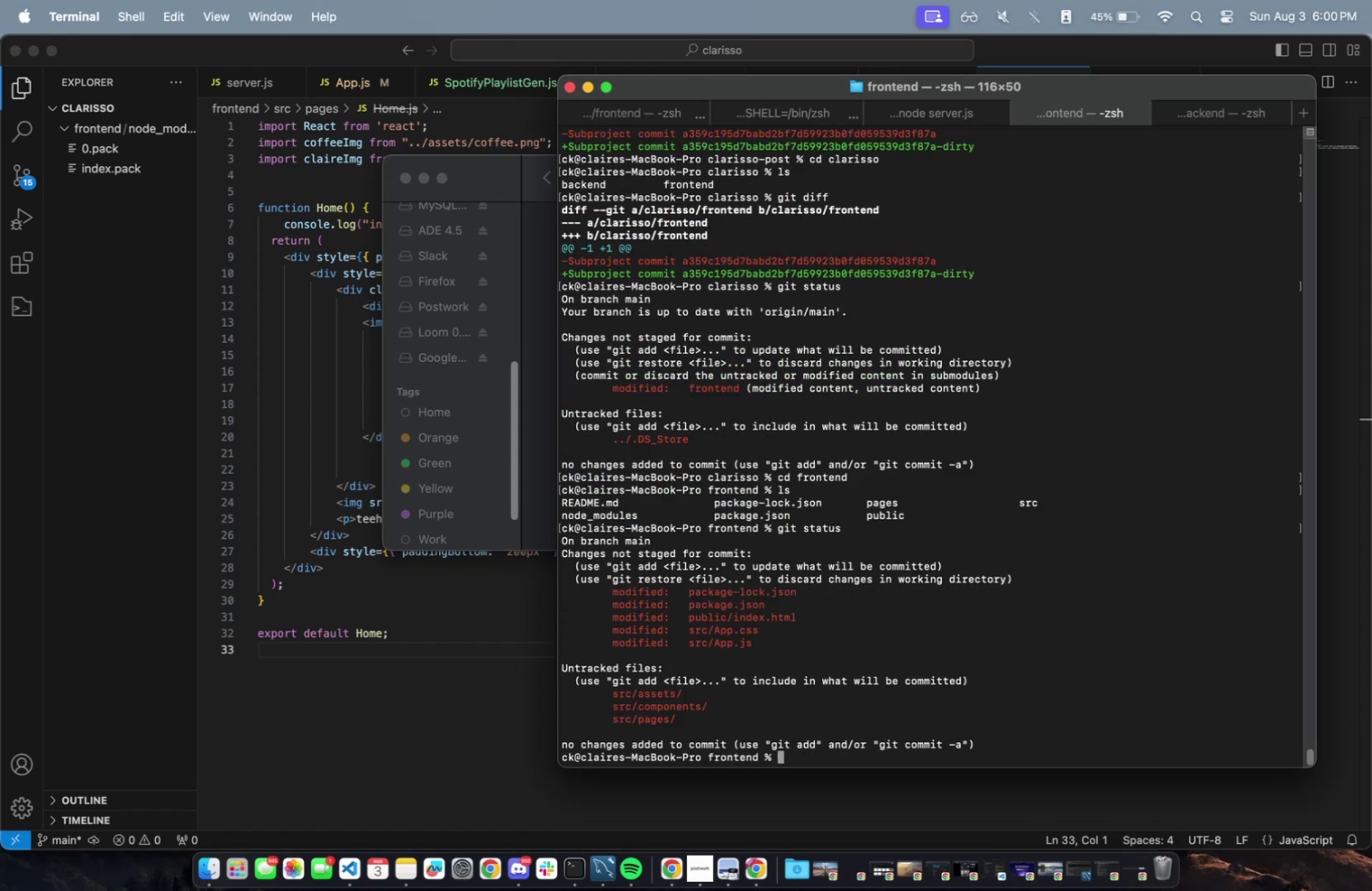 
type(git add .)
 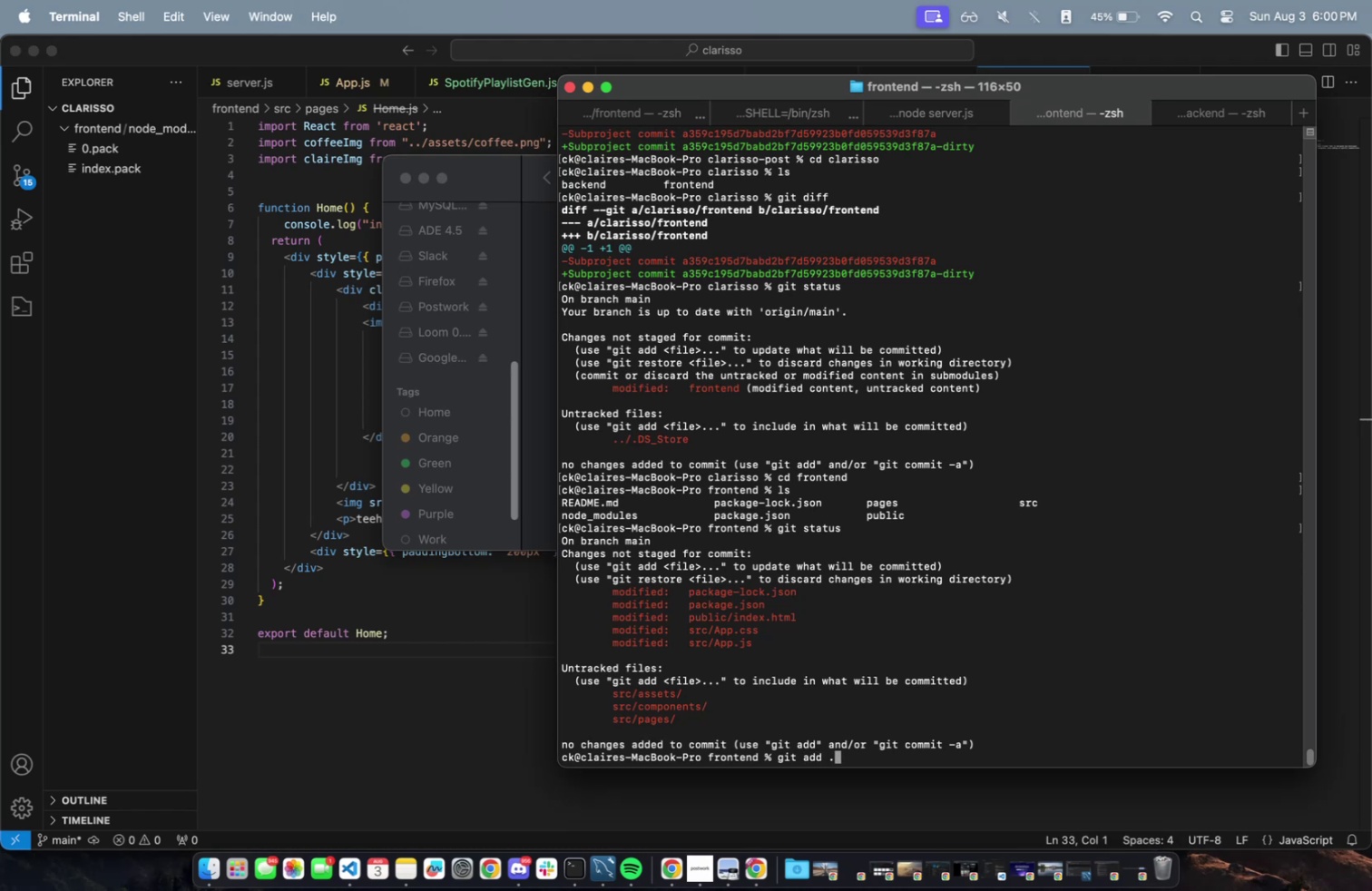 
key(Enter)
 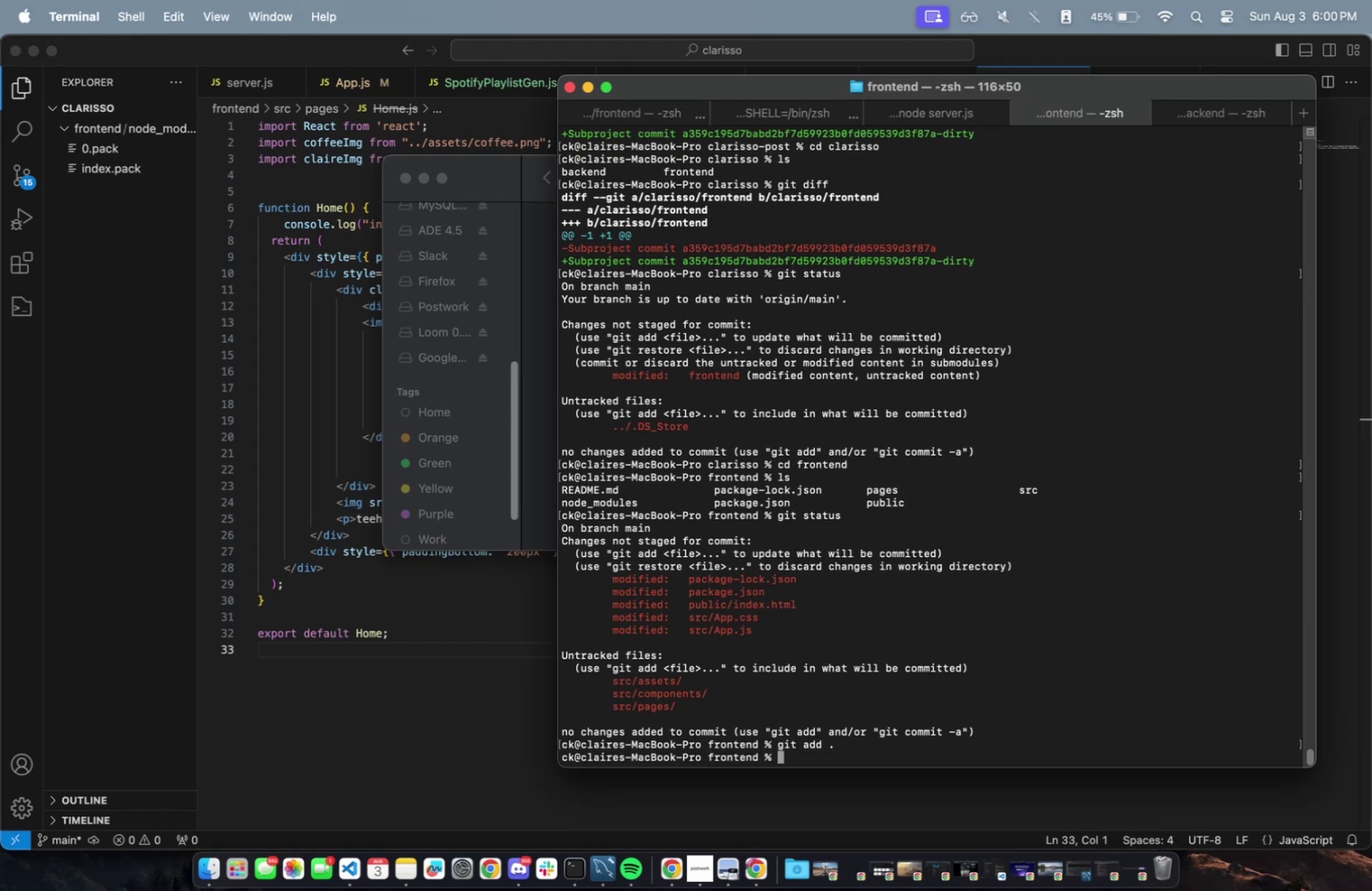 
type(git commit -m "v)
key(Backspace)
type(changes in frontend")
 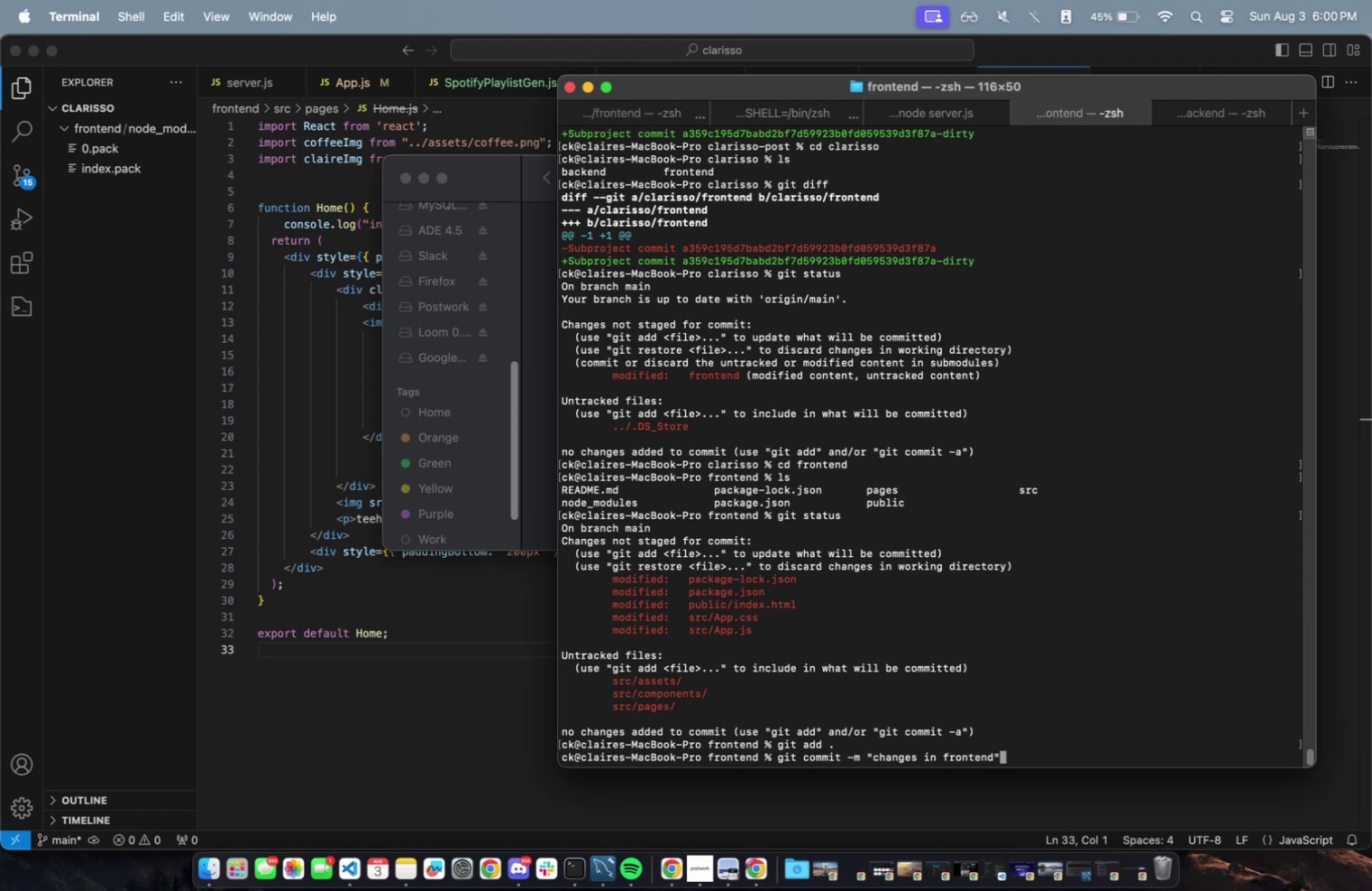 
key(Enter)
 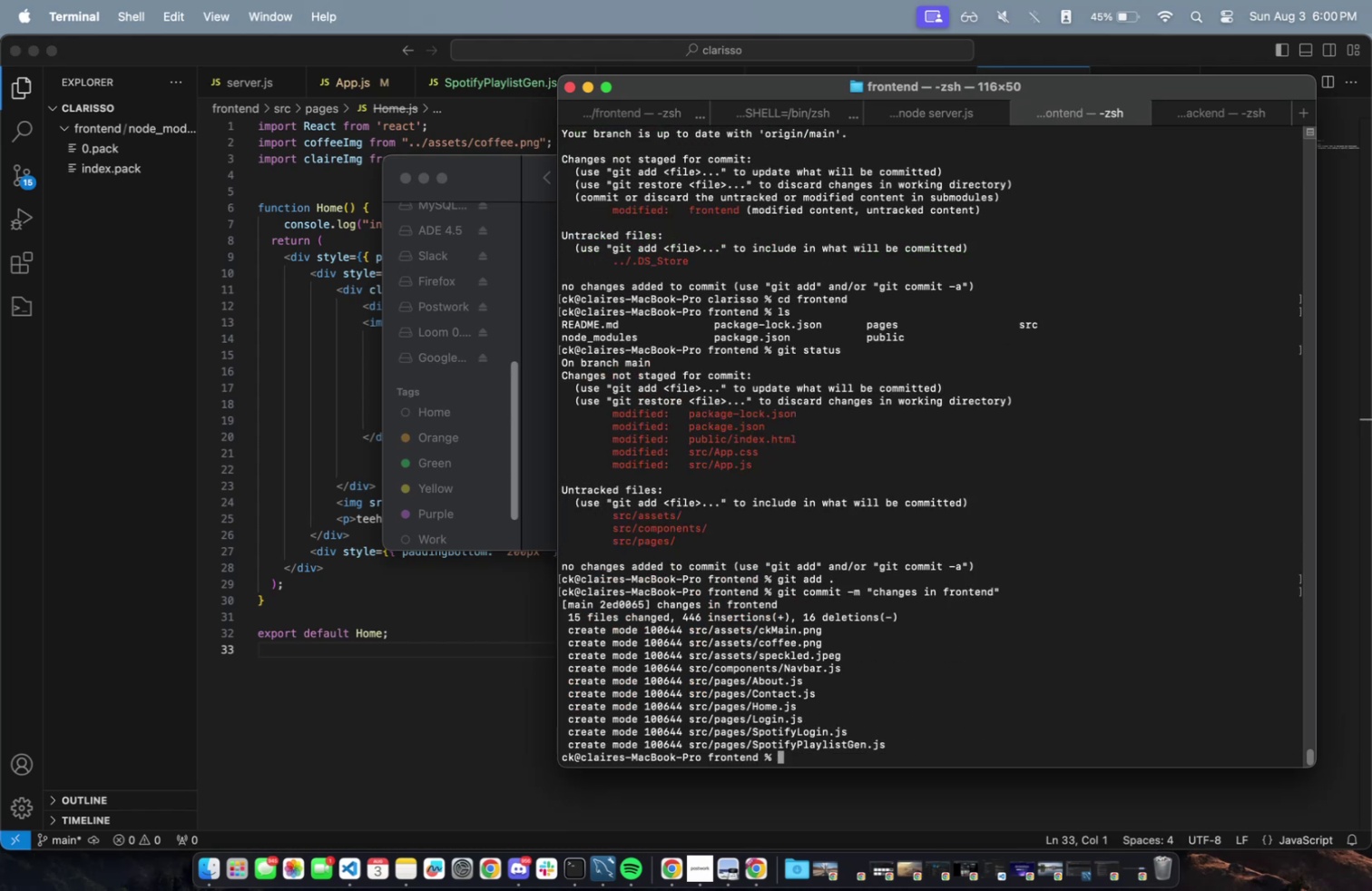 
type(git push)
 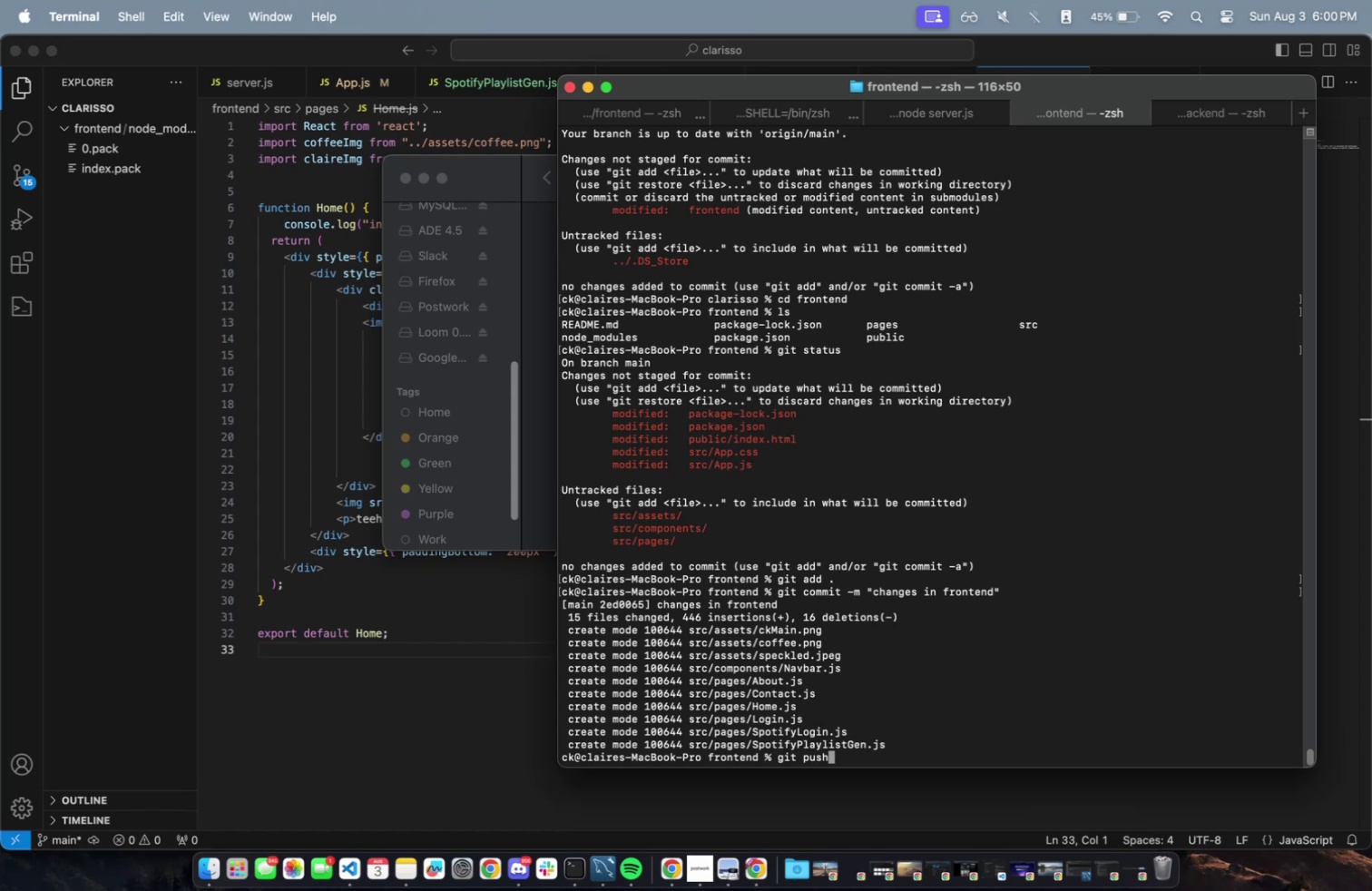 
key(Enter)
 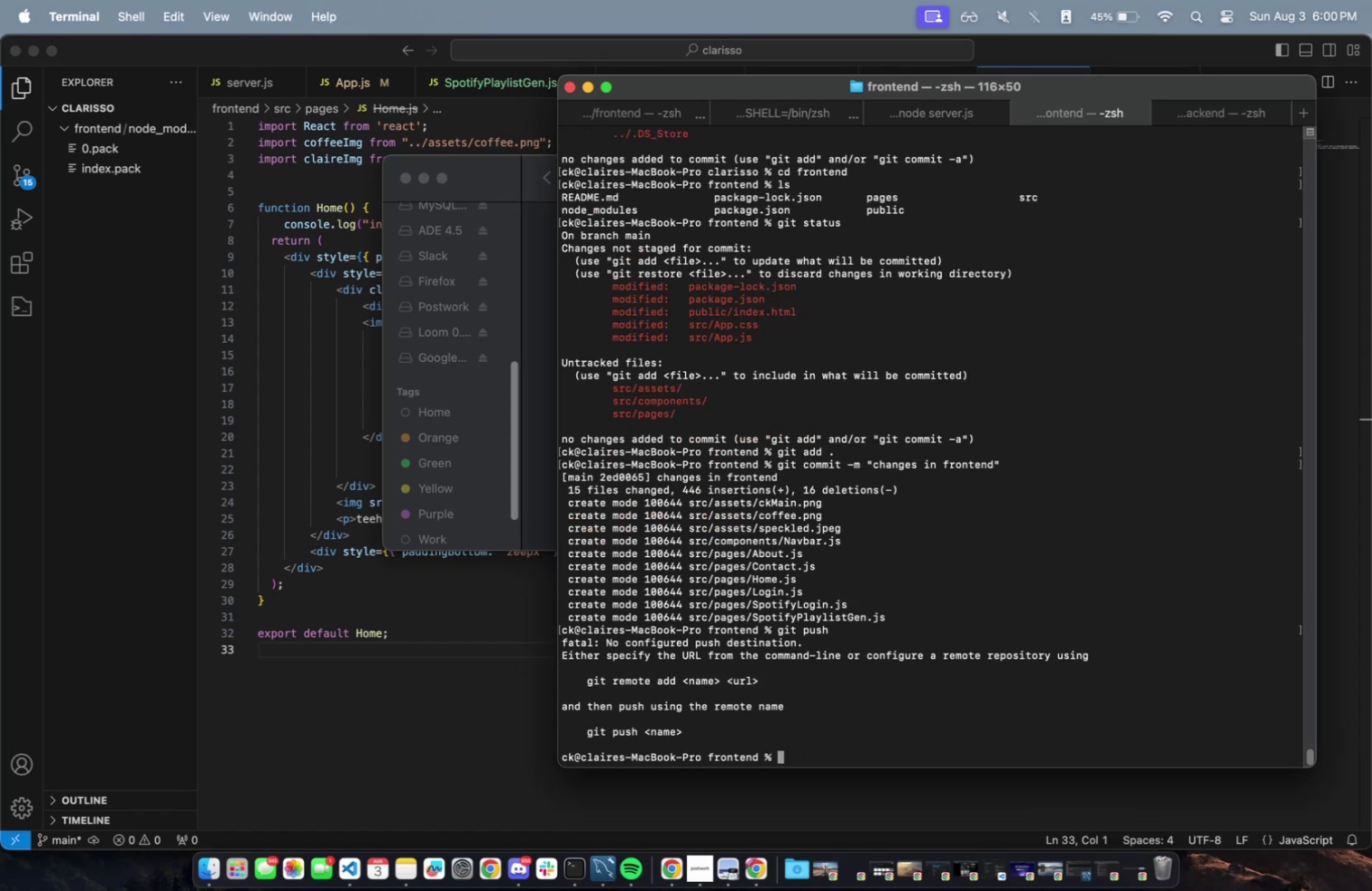 
type(git push origin main)
 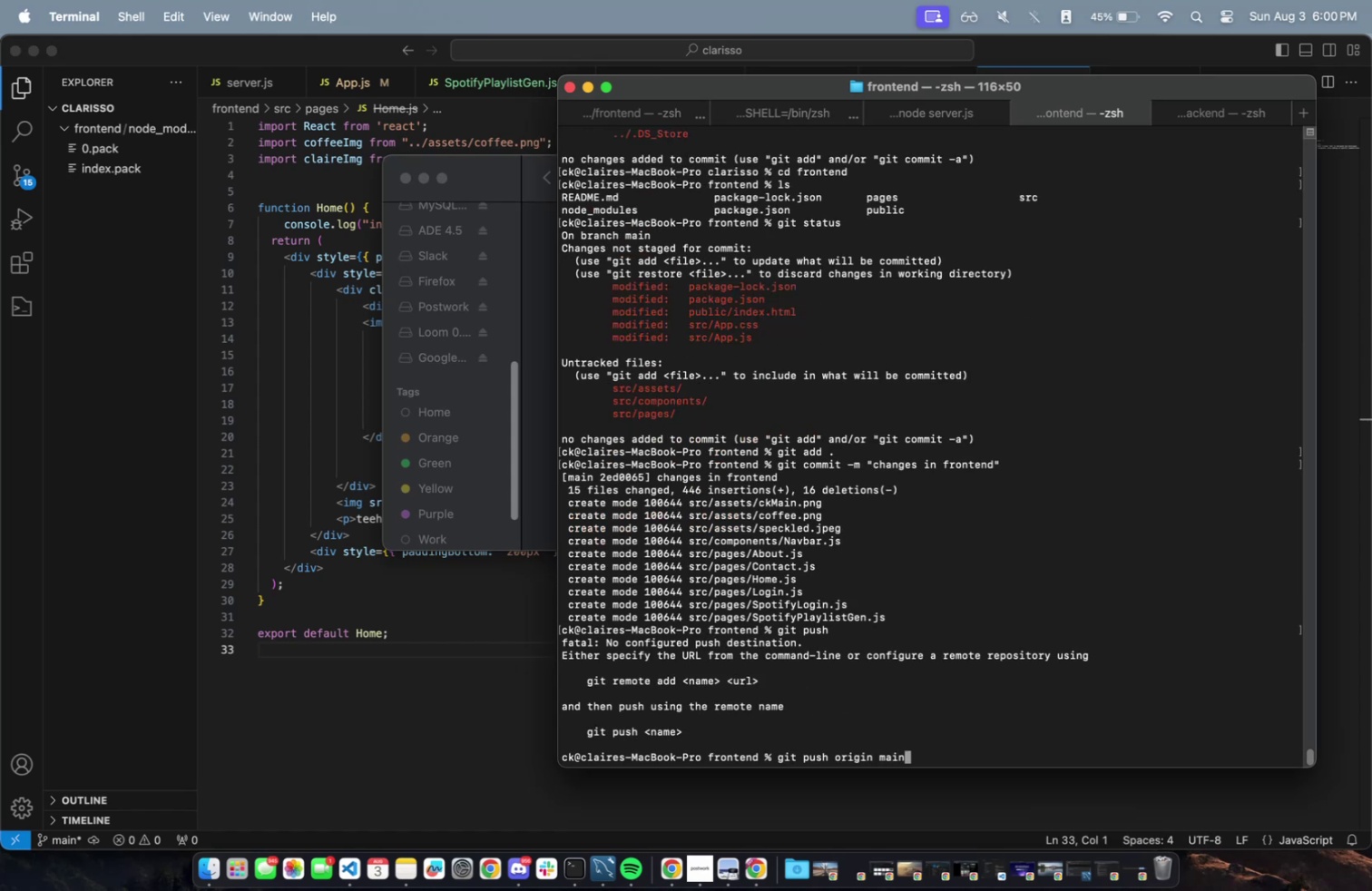 
key(Enter)
 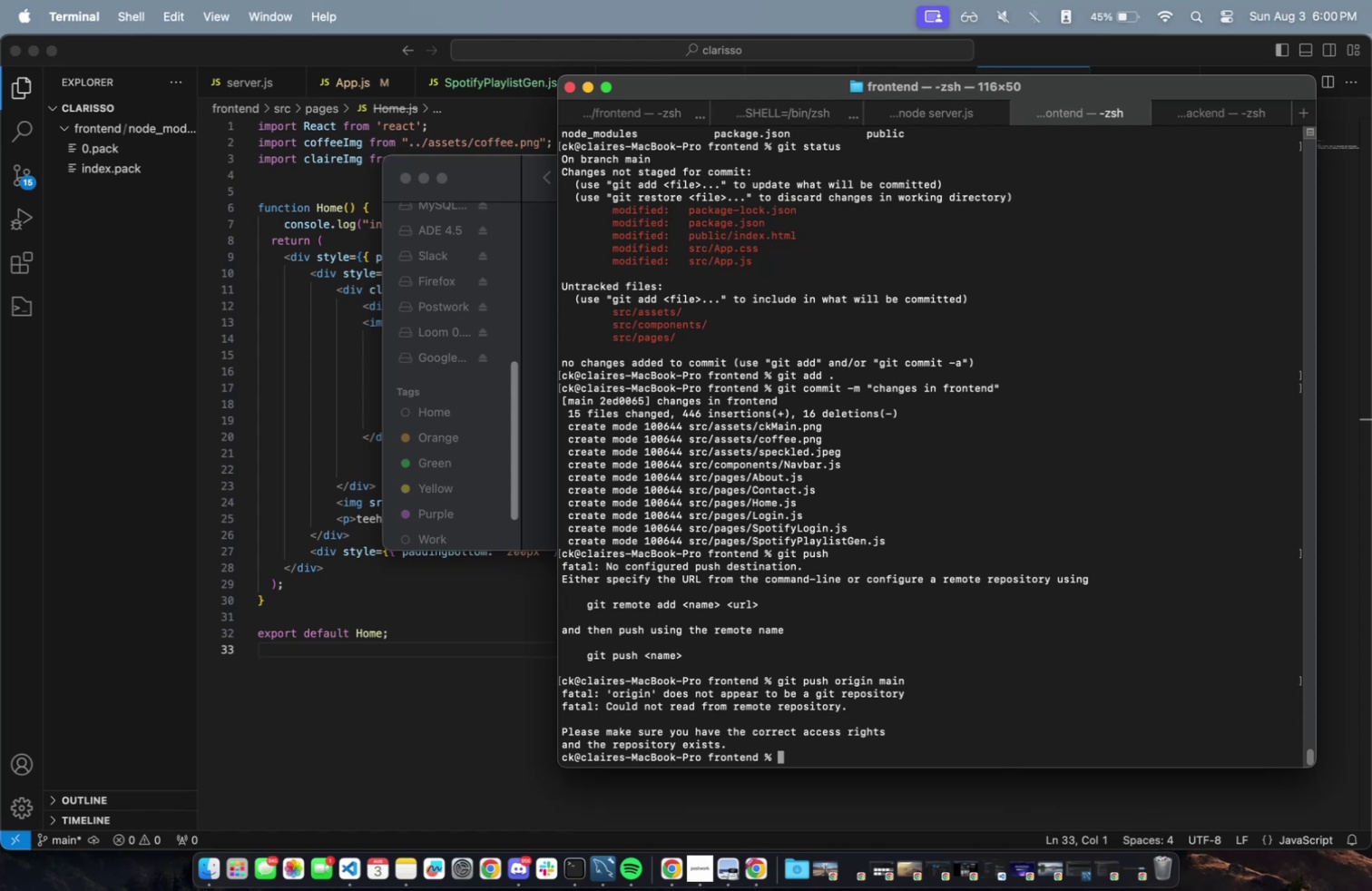 
type(git push origin p)
key(Backspace)
type(master )
 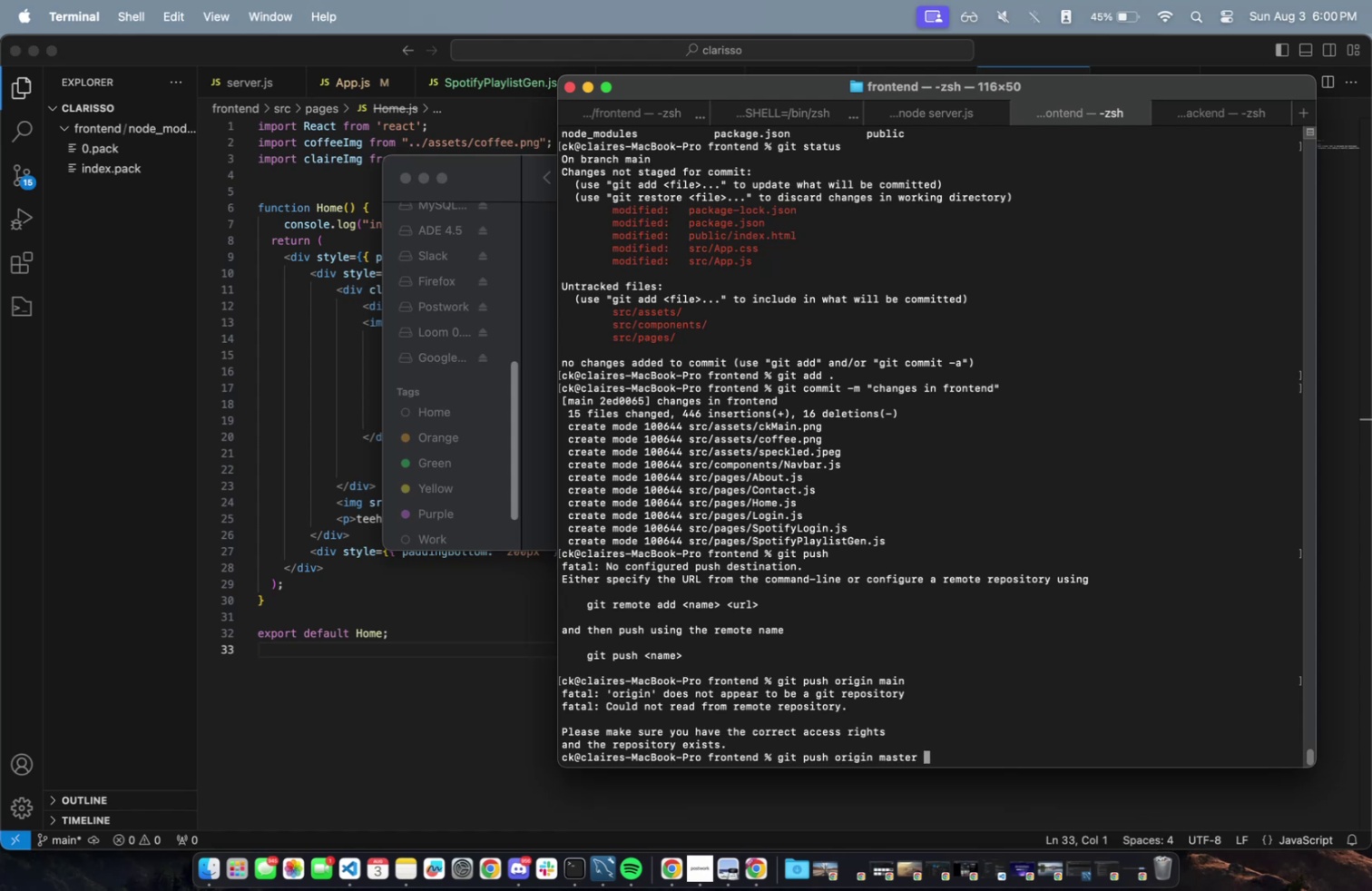 
key(Enter)
 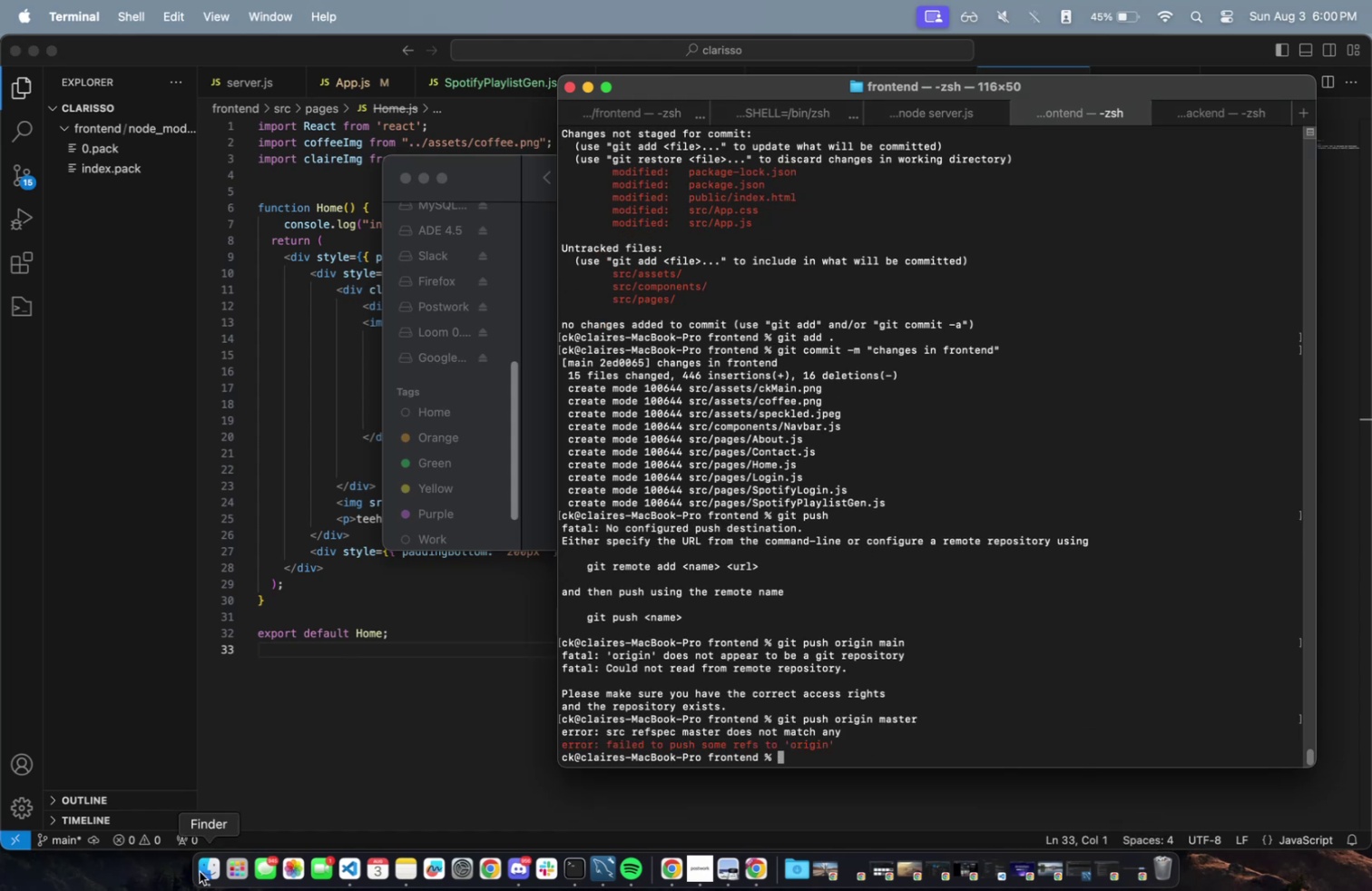 
wait(5.27)
 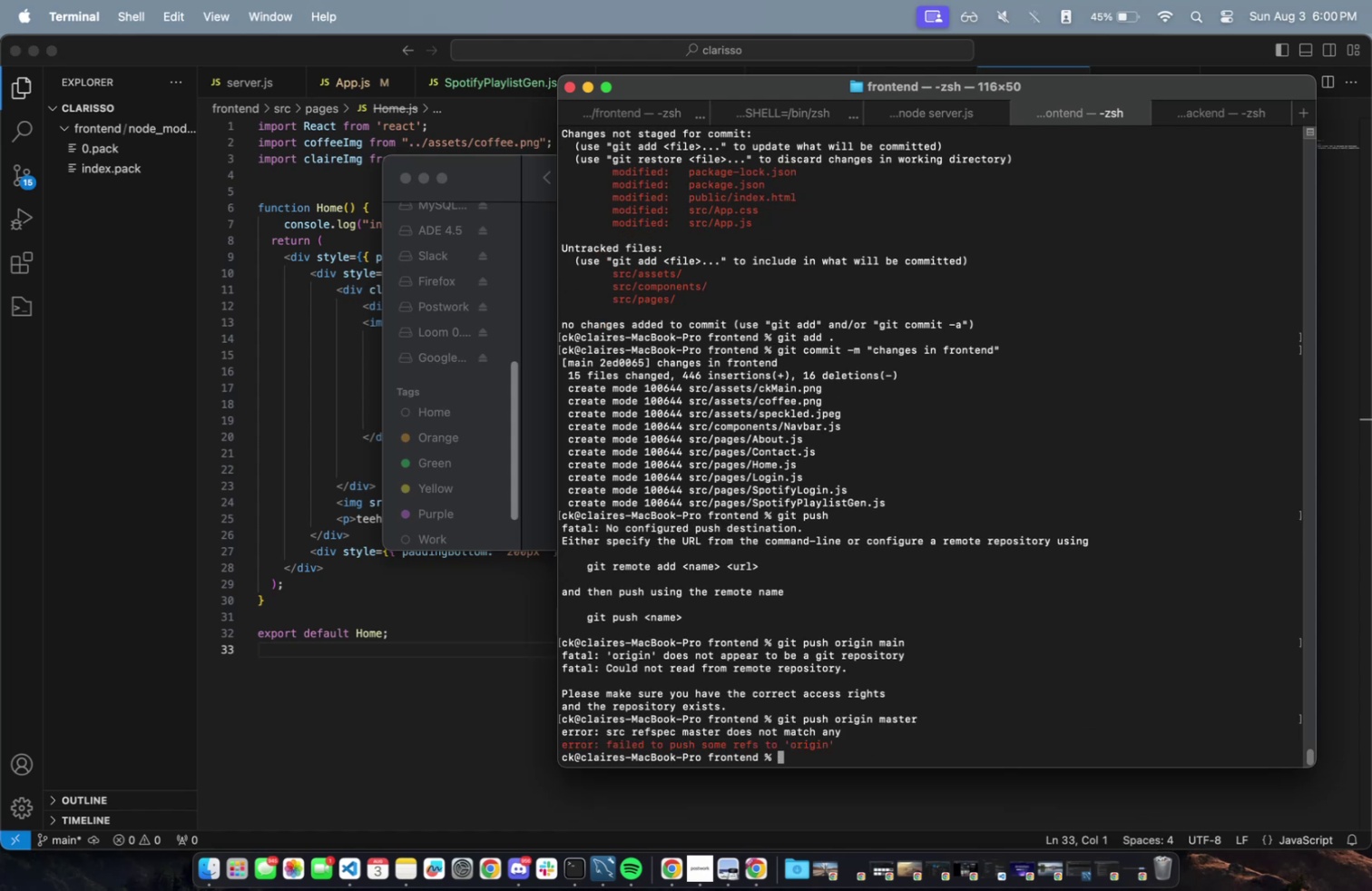 
key(Fn)
 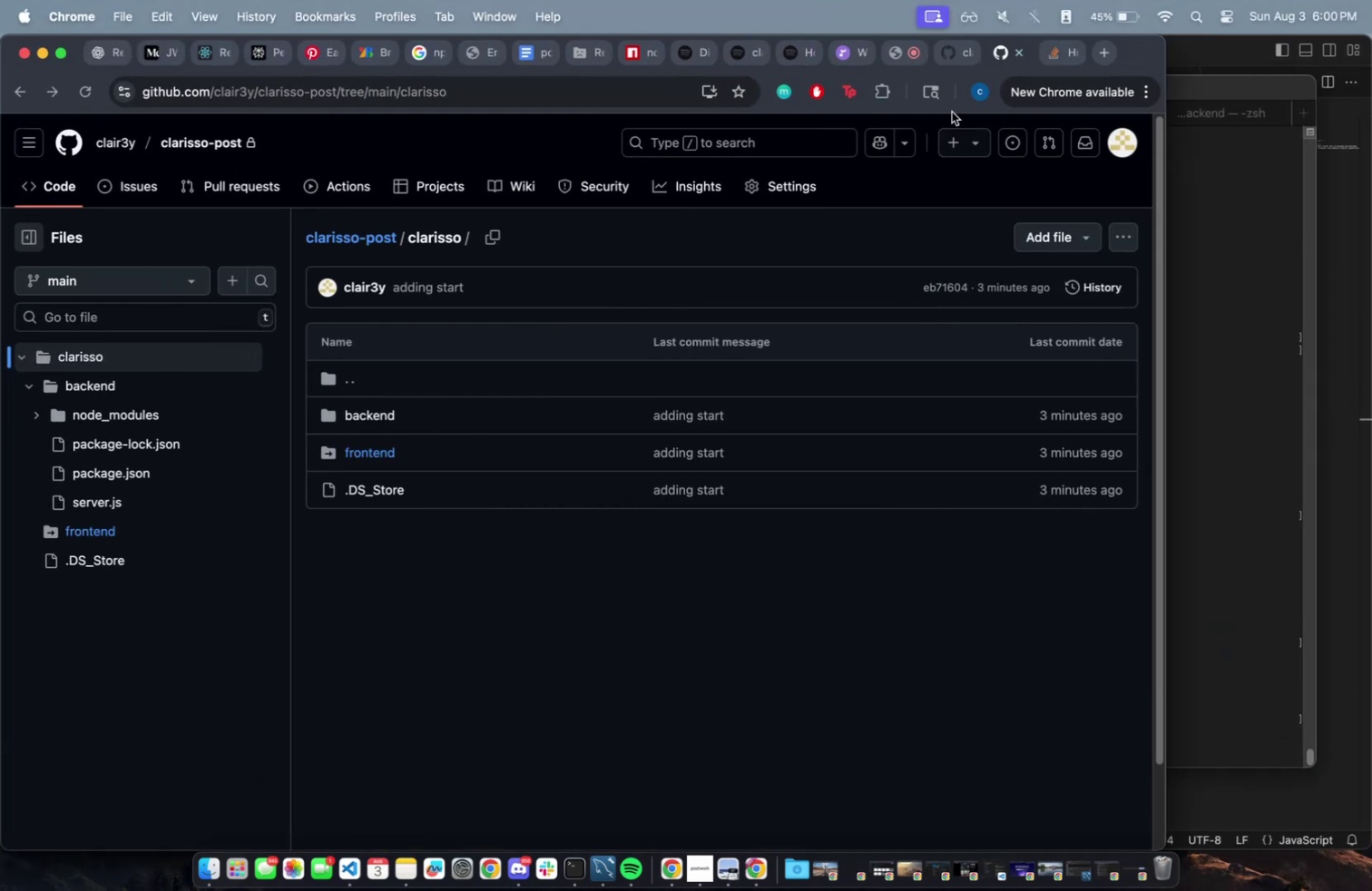 
left_click([958, 47])
 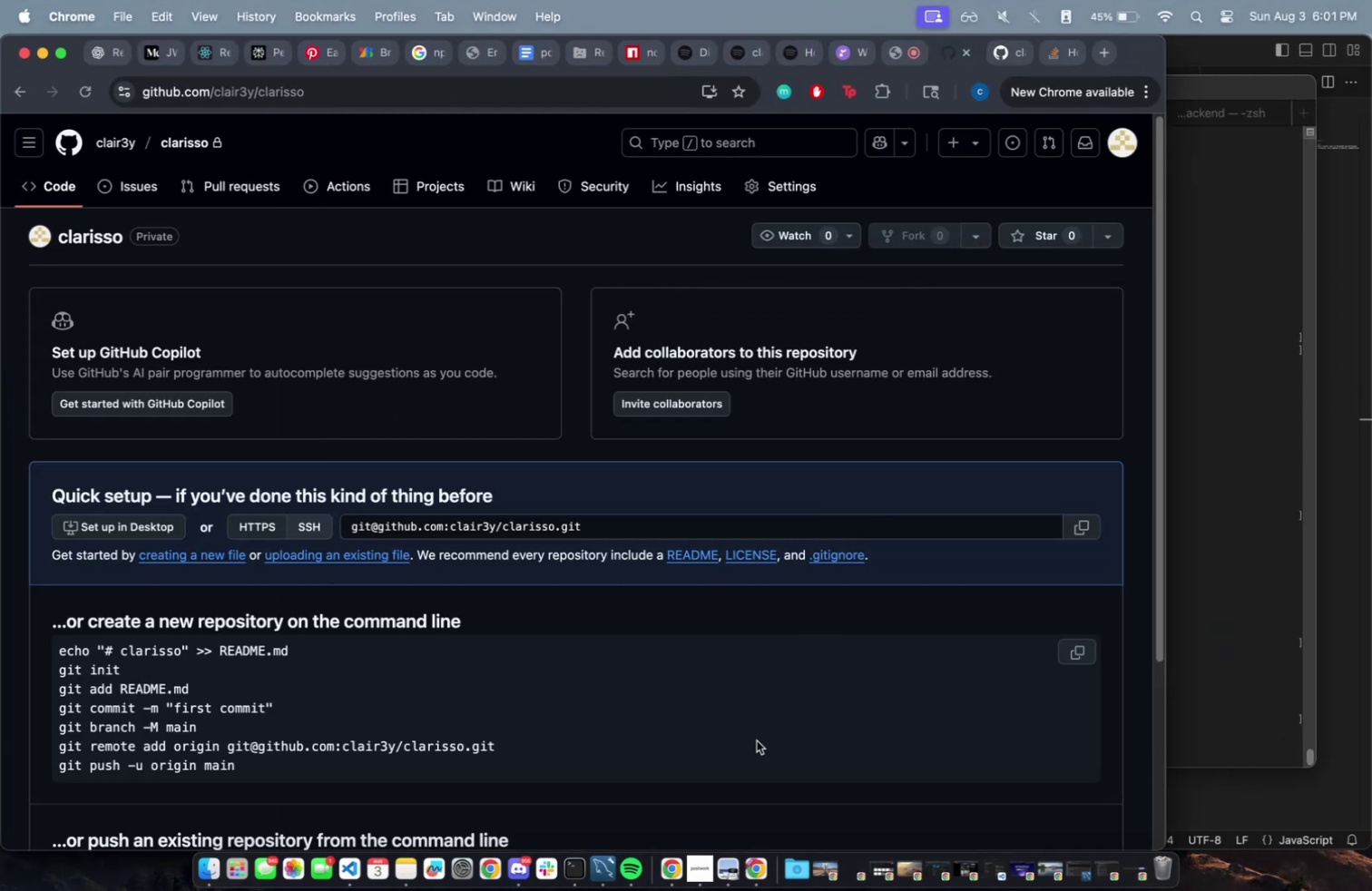 
scroll: coordinate [750, 741], scroll_direction: down, amount: 8.0
 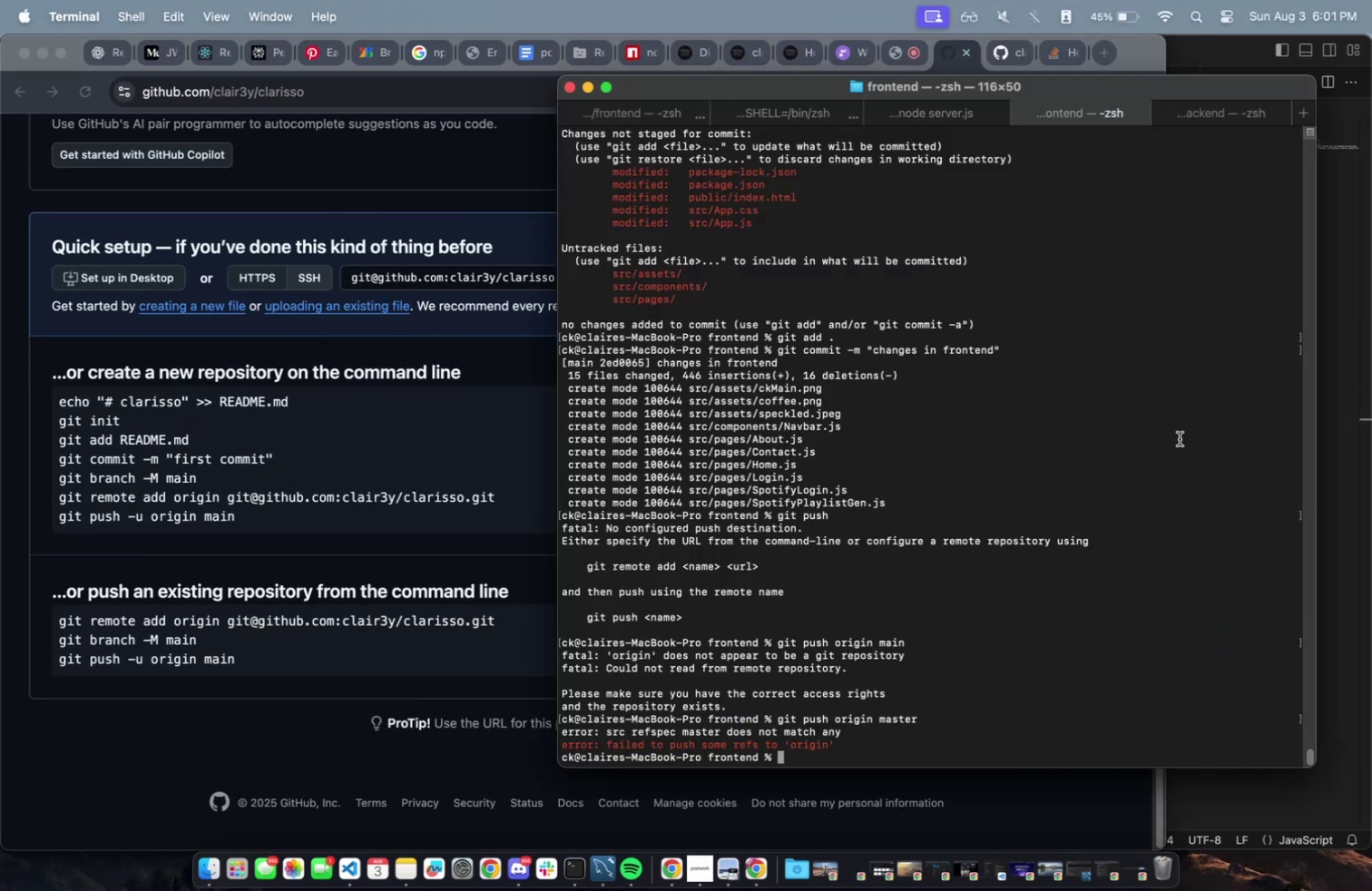 
type(git push -u origin main)
 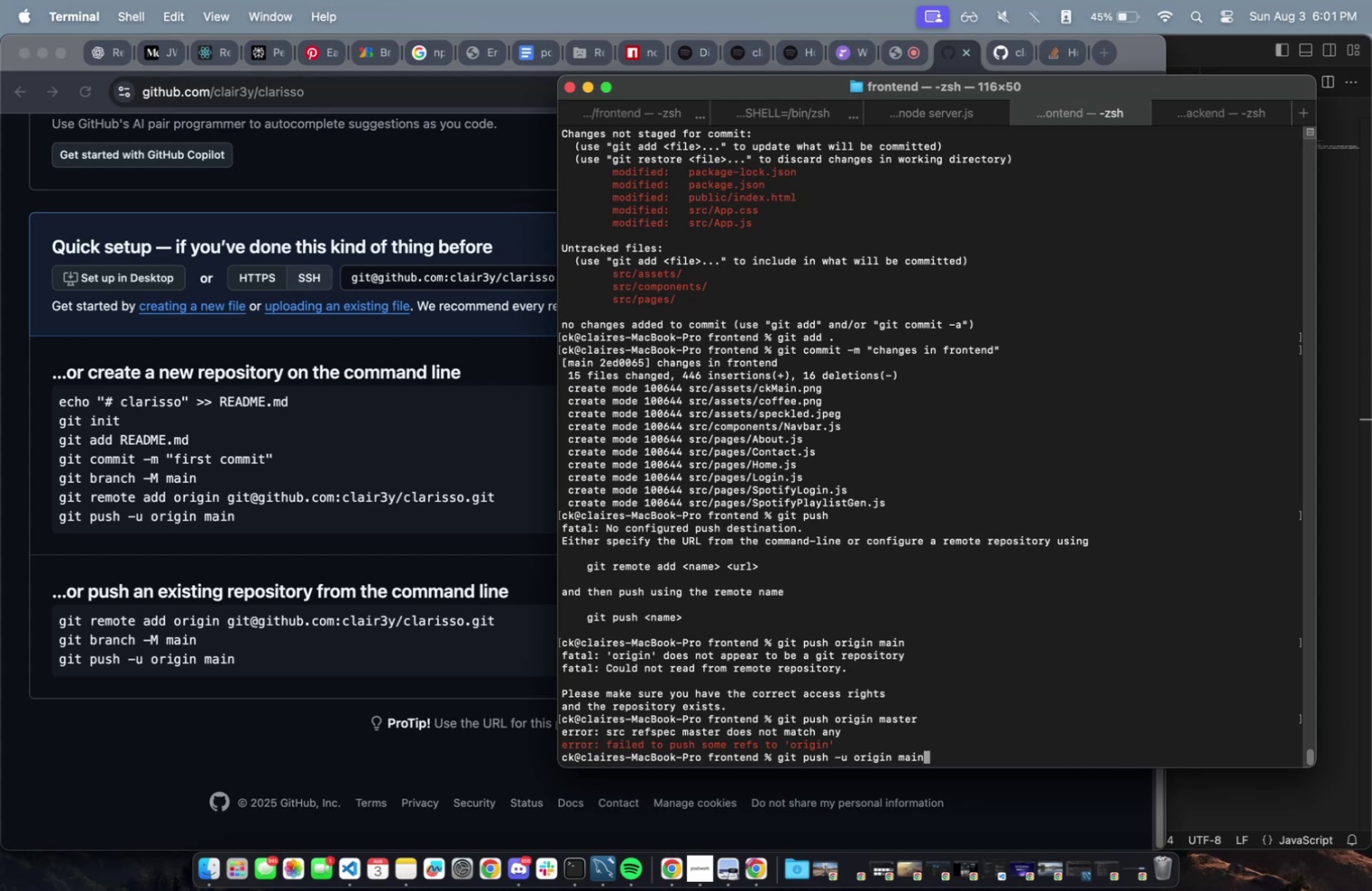 
key(Enter)
 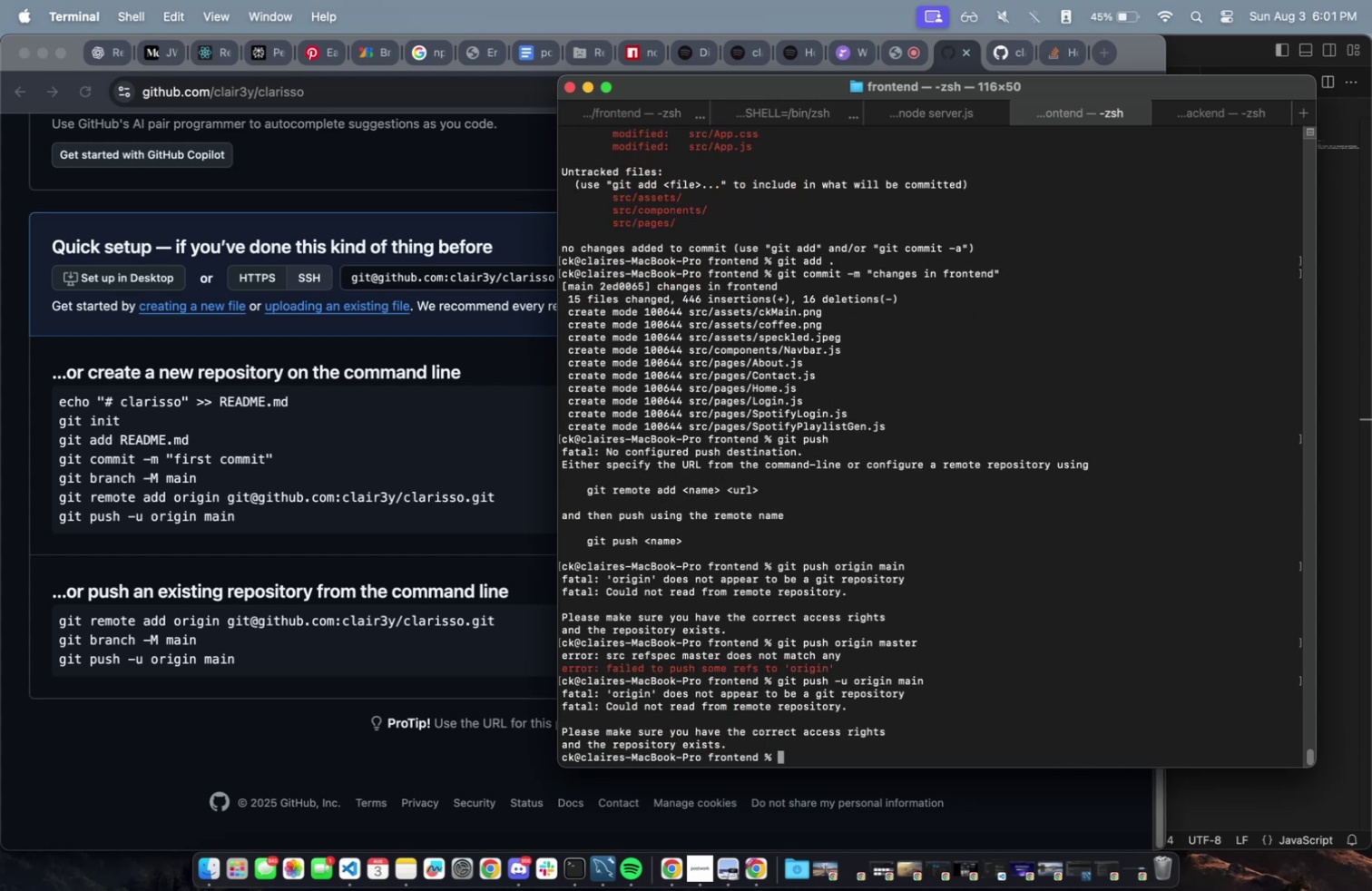 
type(git ro)
key(Backspace)
type(mote add oro)
key(Backspace)
type(igin git@github.com:clair3y/clarisso-post.git)
 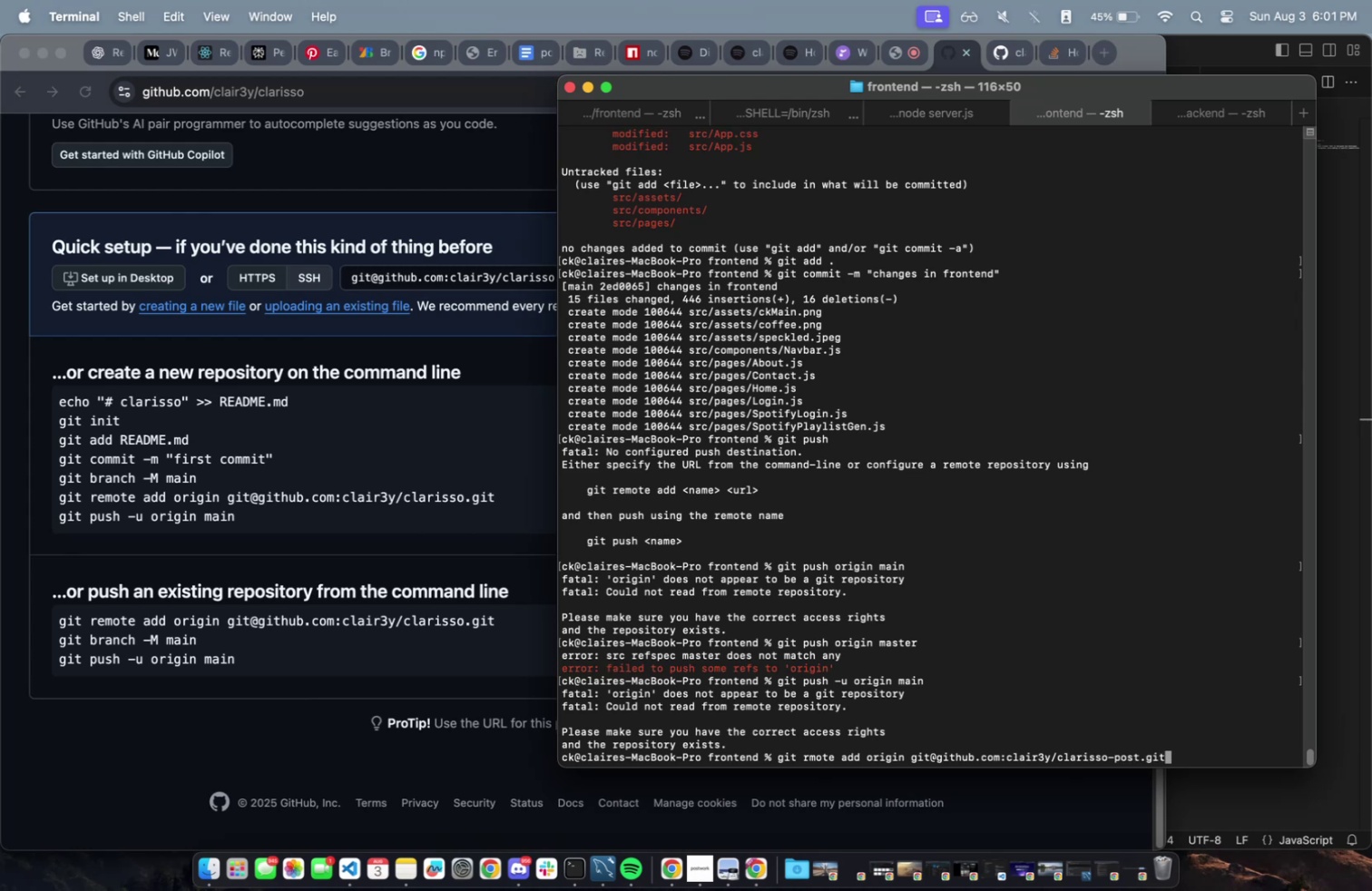 
key(Enter)
 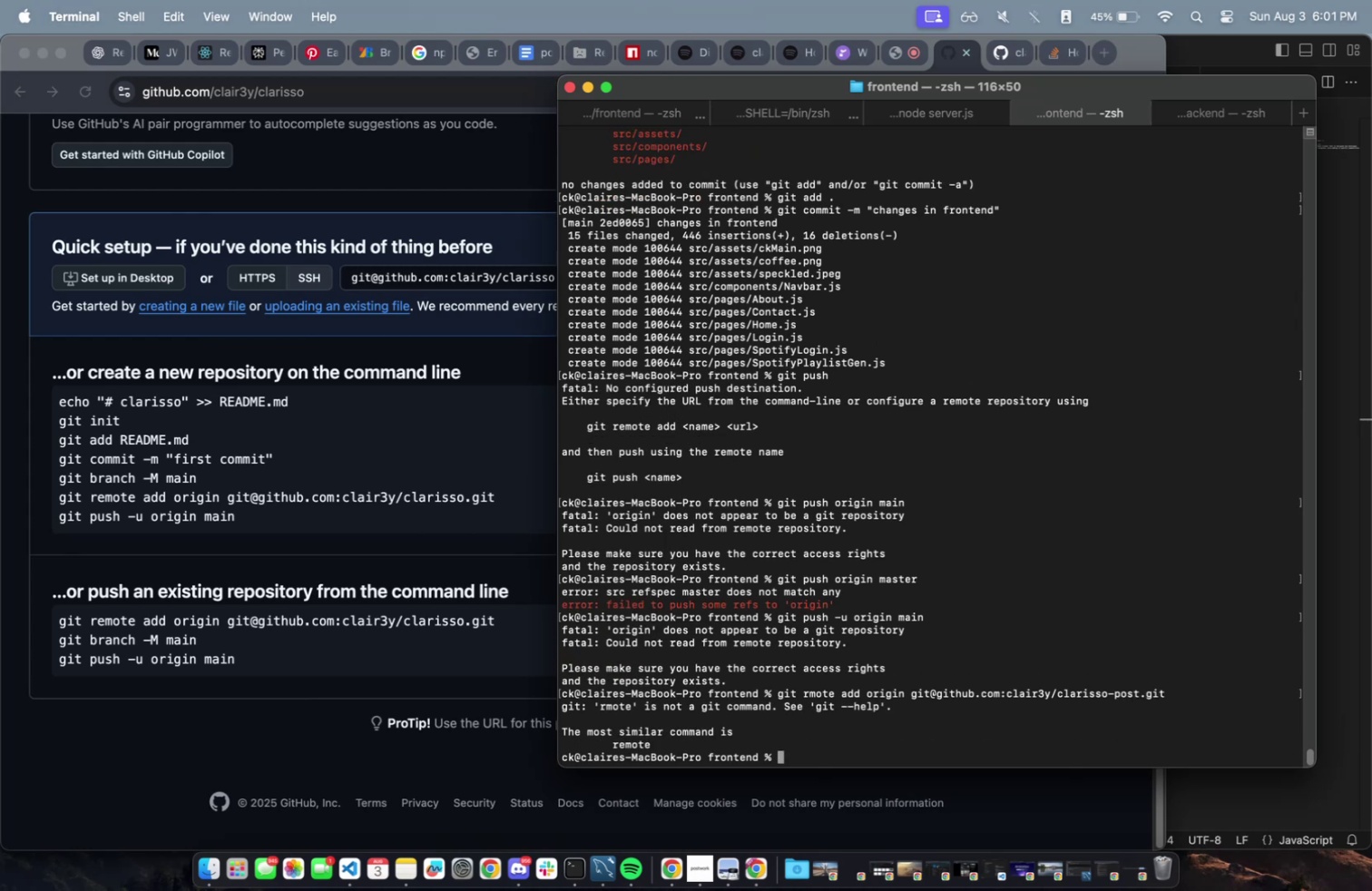 
key(ArrowUp)
 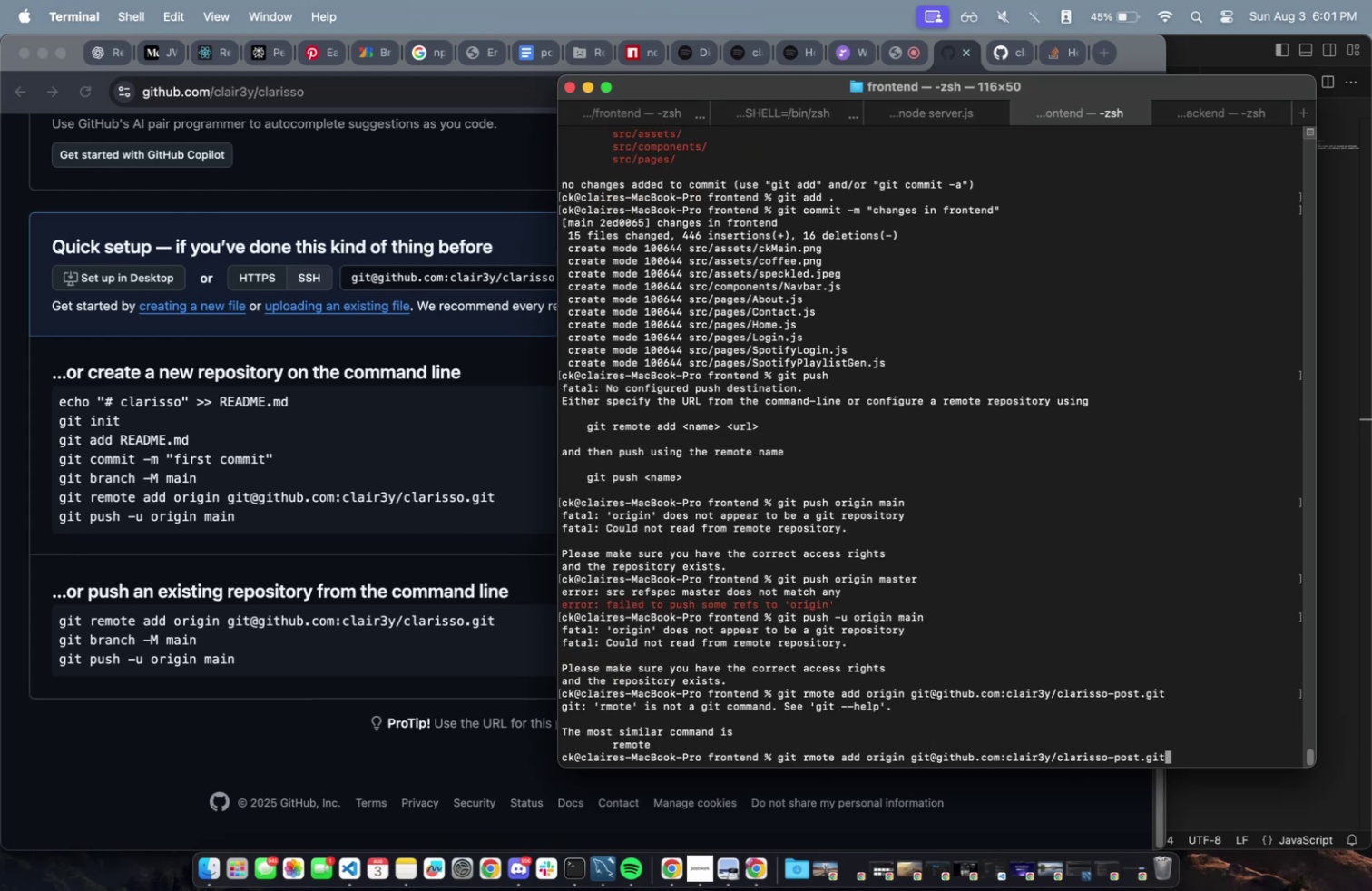 
hold_key(key=ArrowLeft, duration=1.51)
 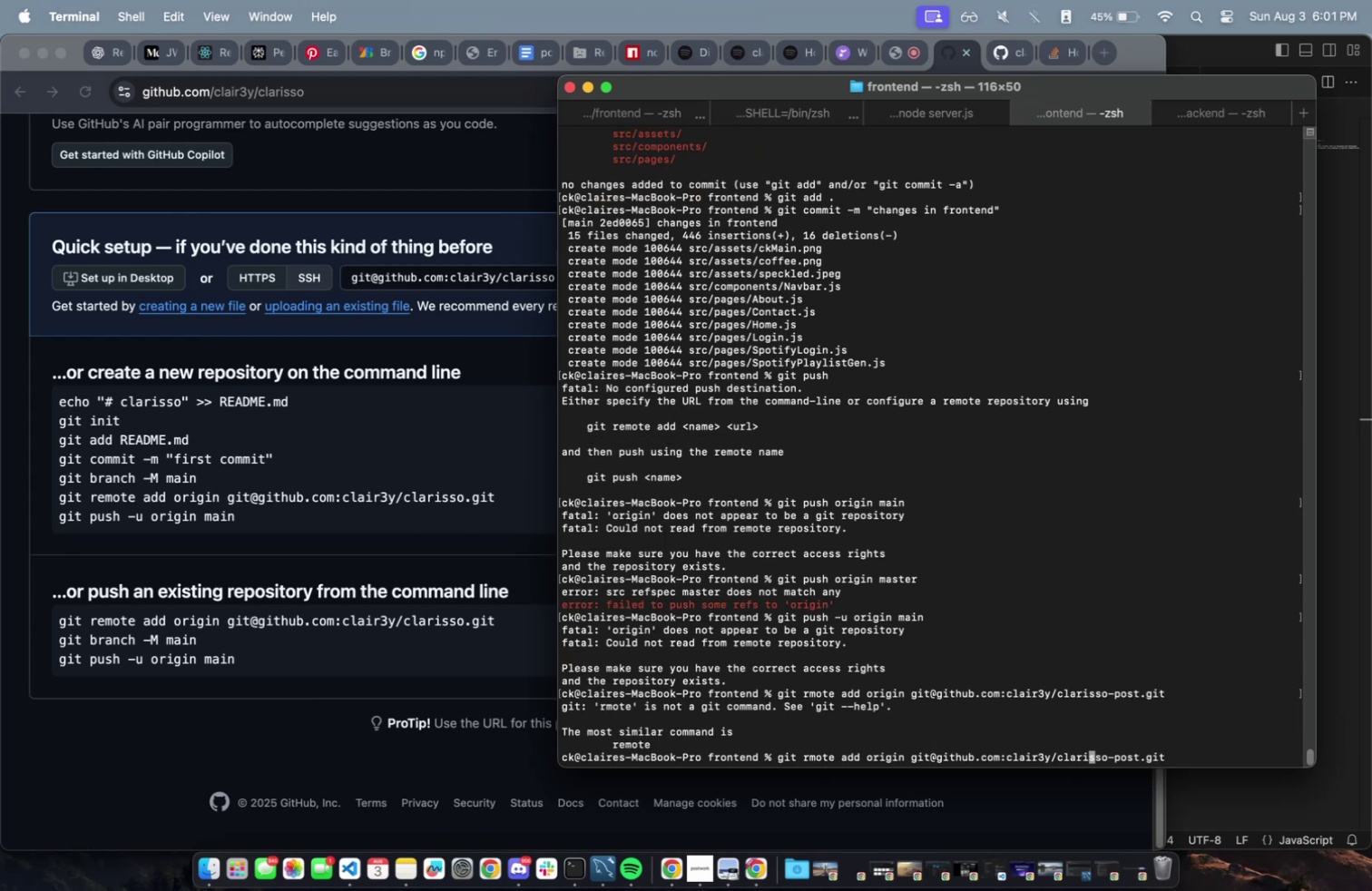 
key(Meta+ArrowLeft)
 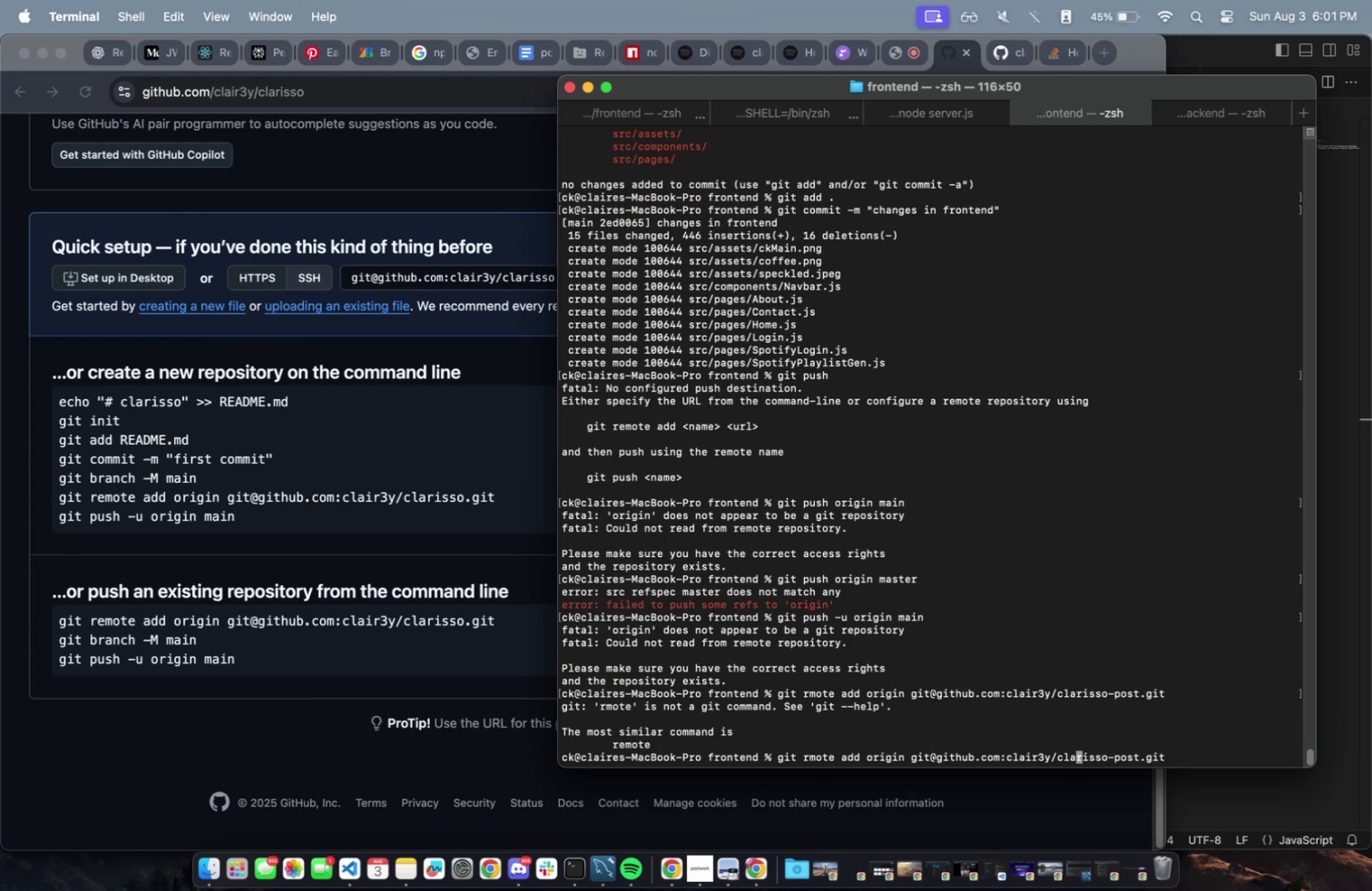 
key(Meta+ArrowLeft)
 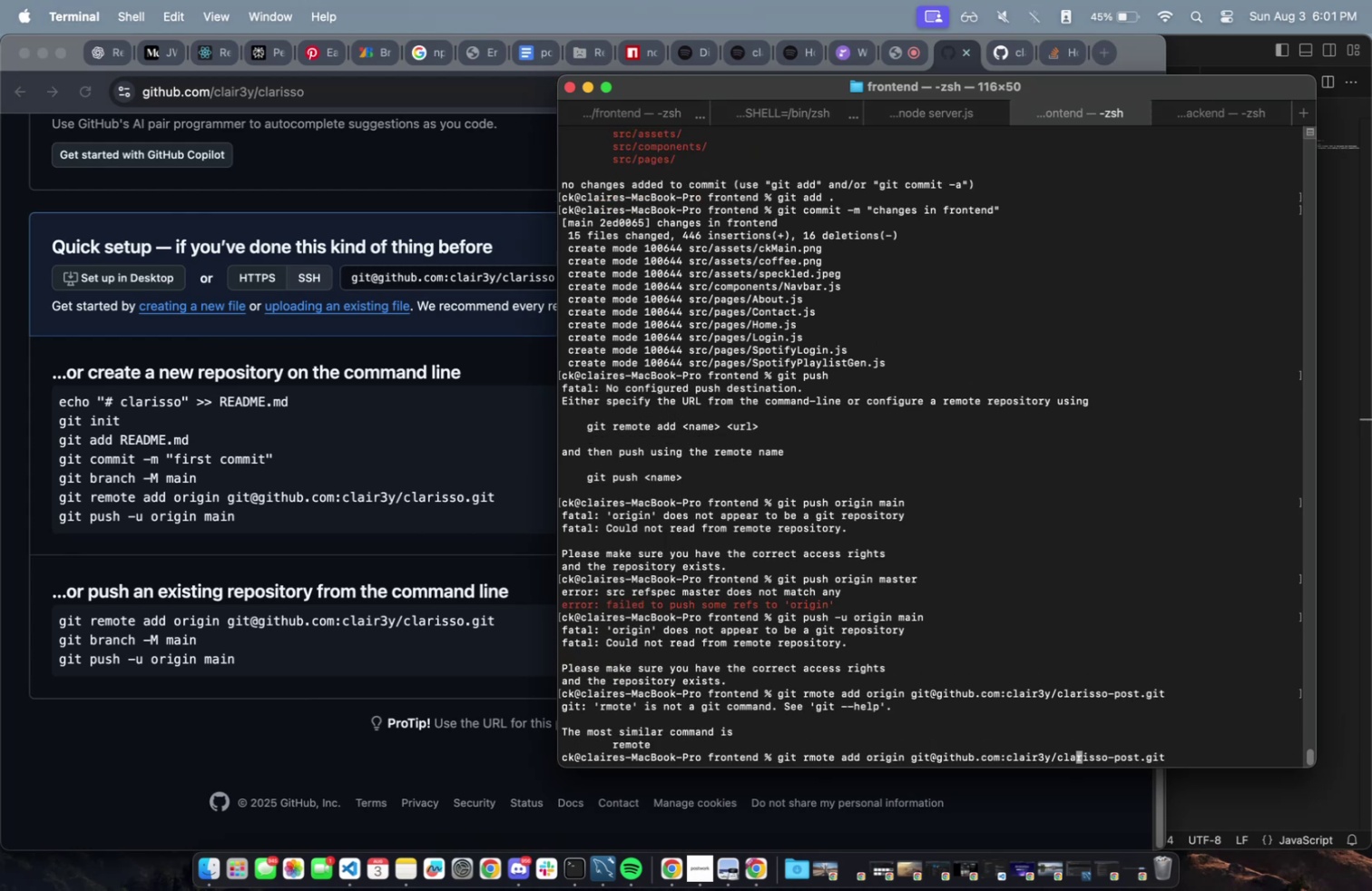 
key(Shift+ArrowLeft)
 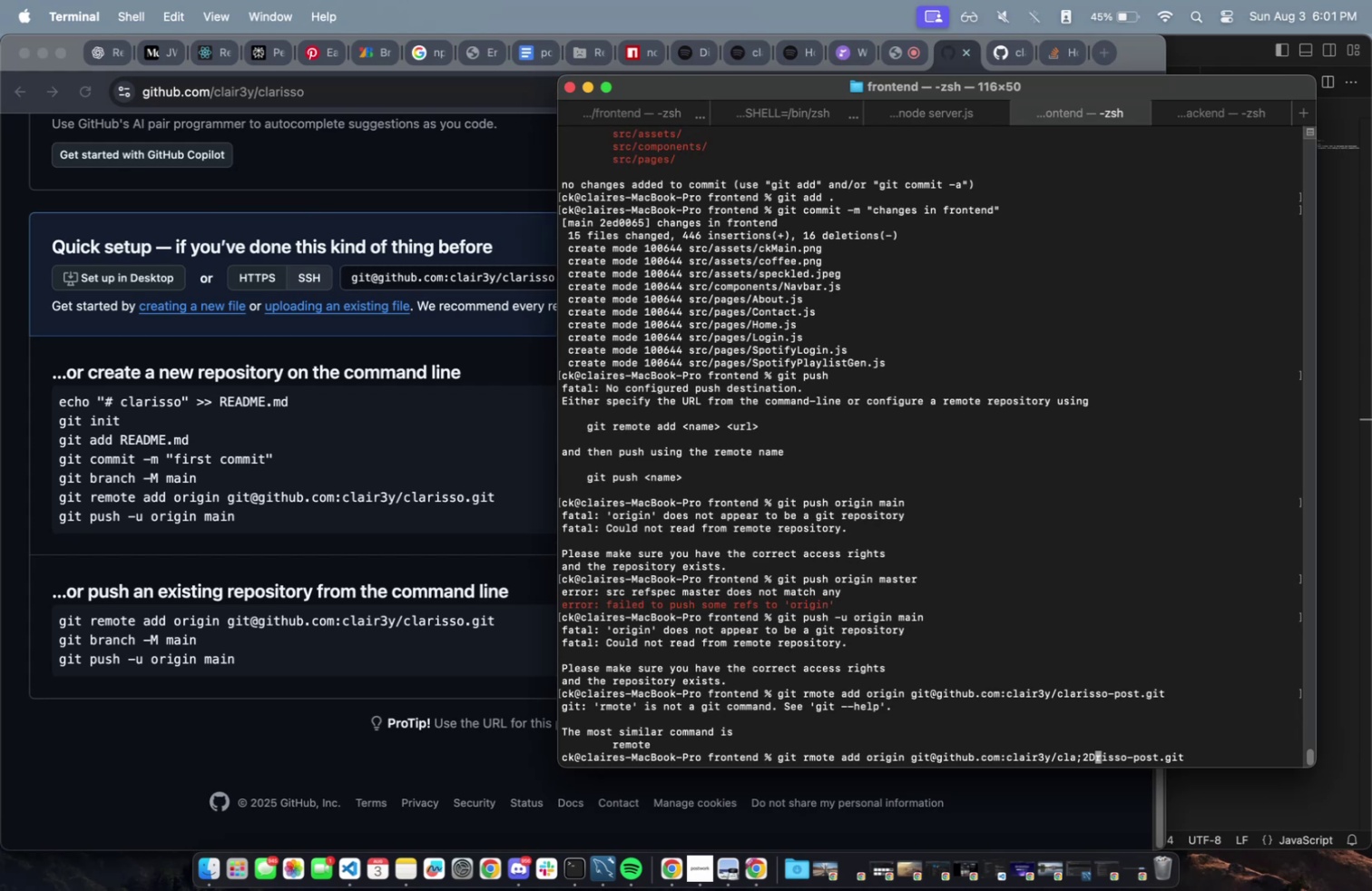 
key(Backspace)
 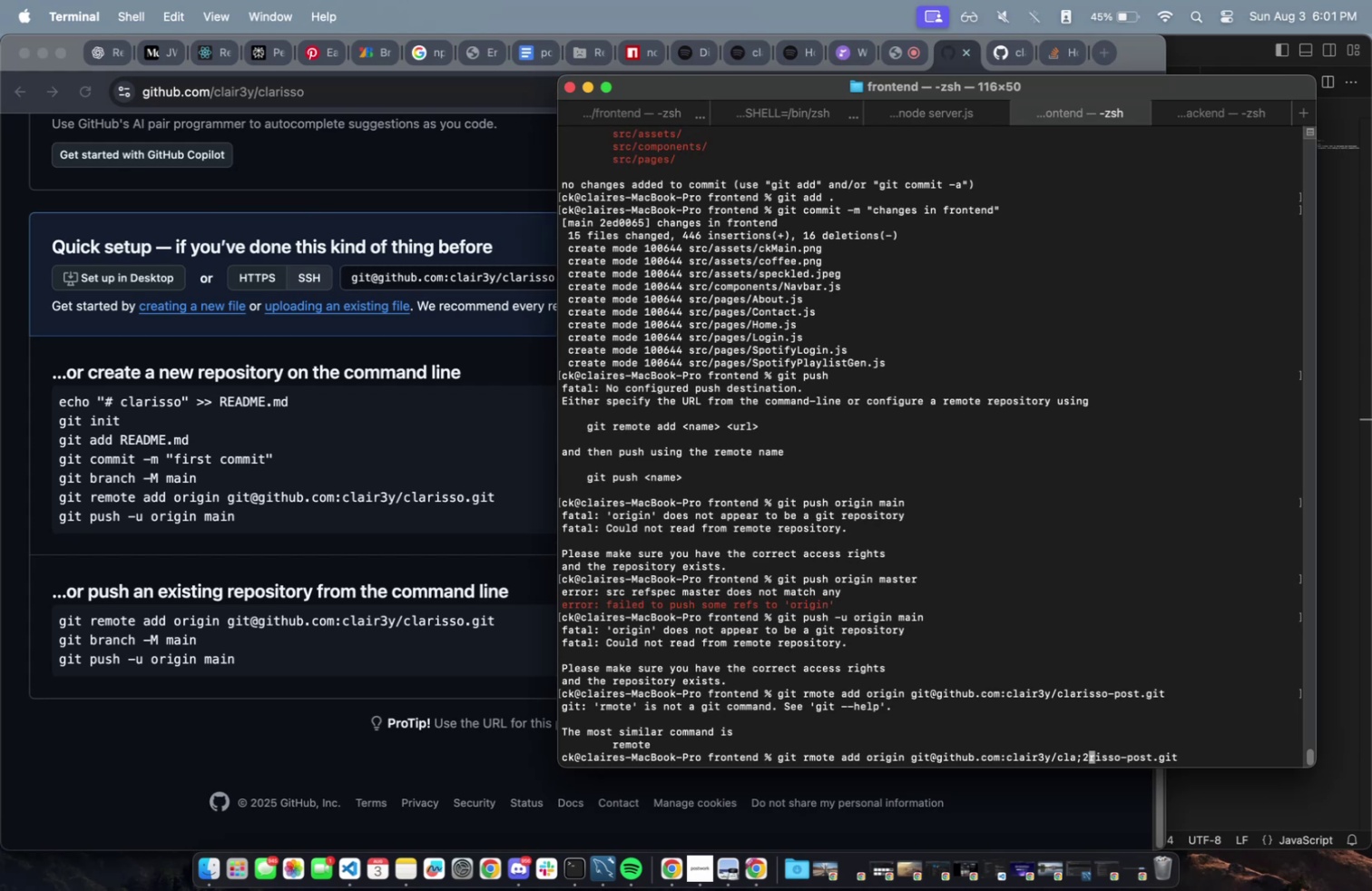 
key(Backspace)
 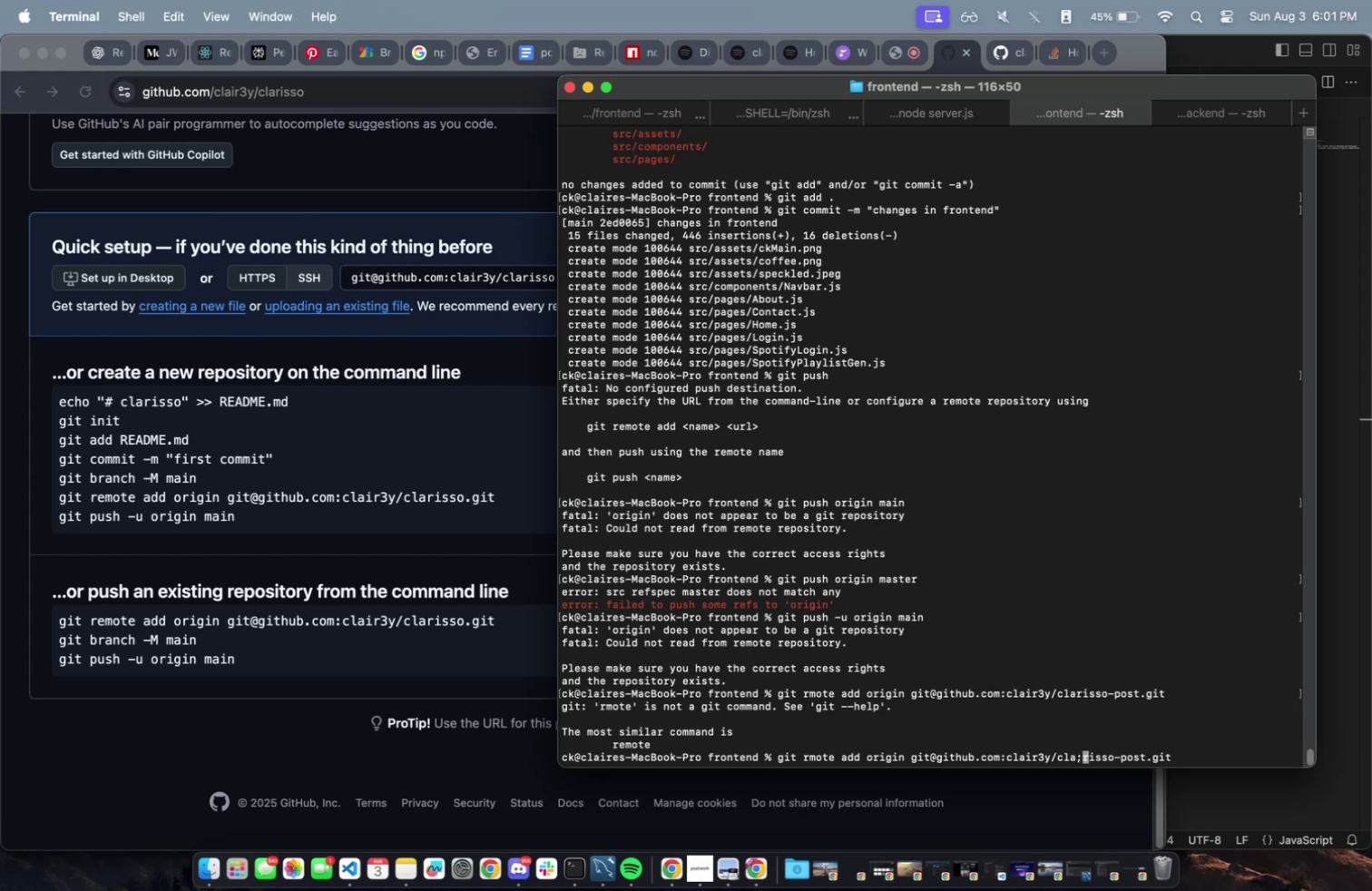 
key(Backspace)
 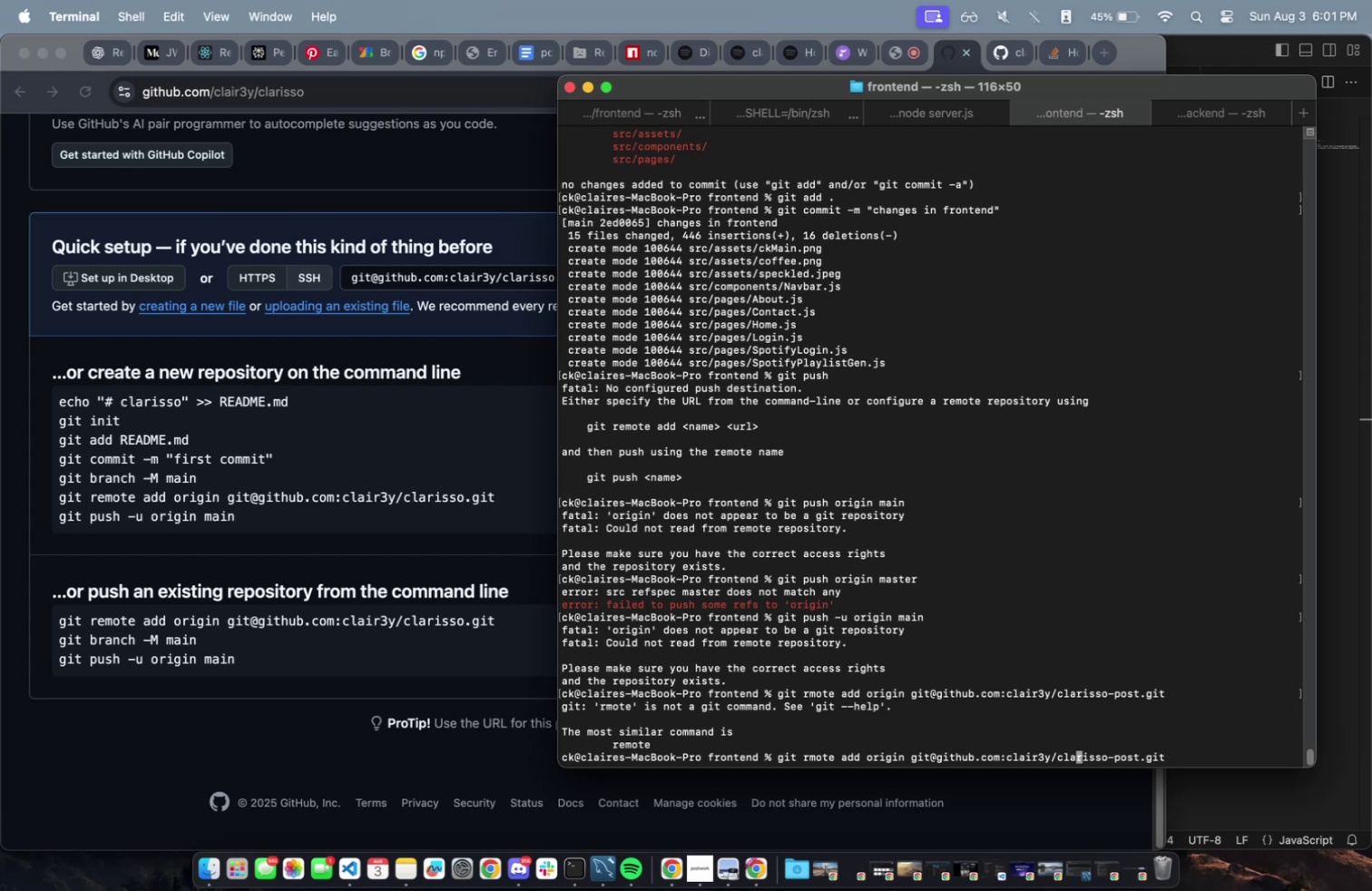 
hold_key(key=ArrowLeft, duration=1.5)
 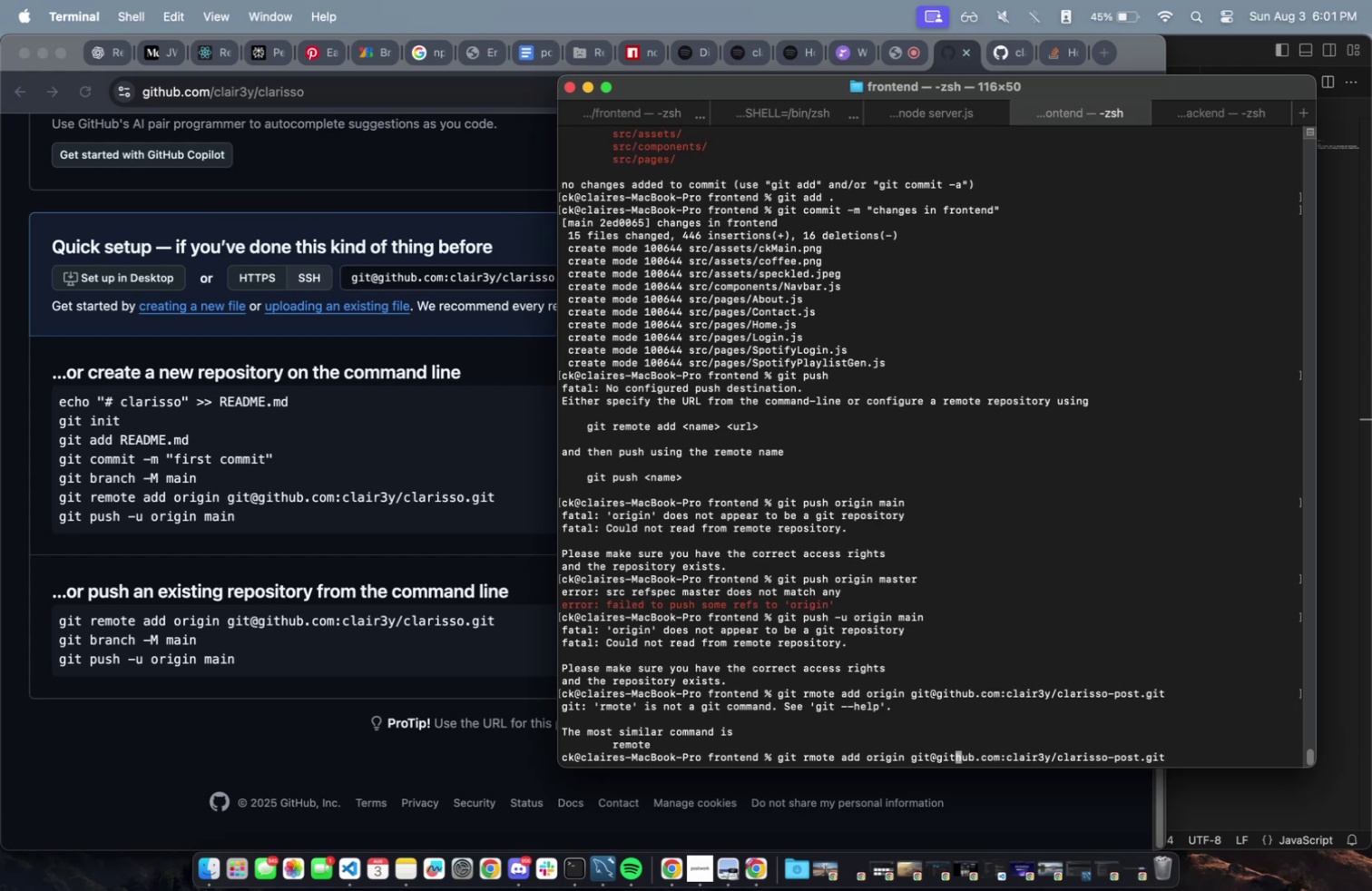 
hold_key(key=ArrowLeft, duration=1.51)
 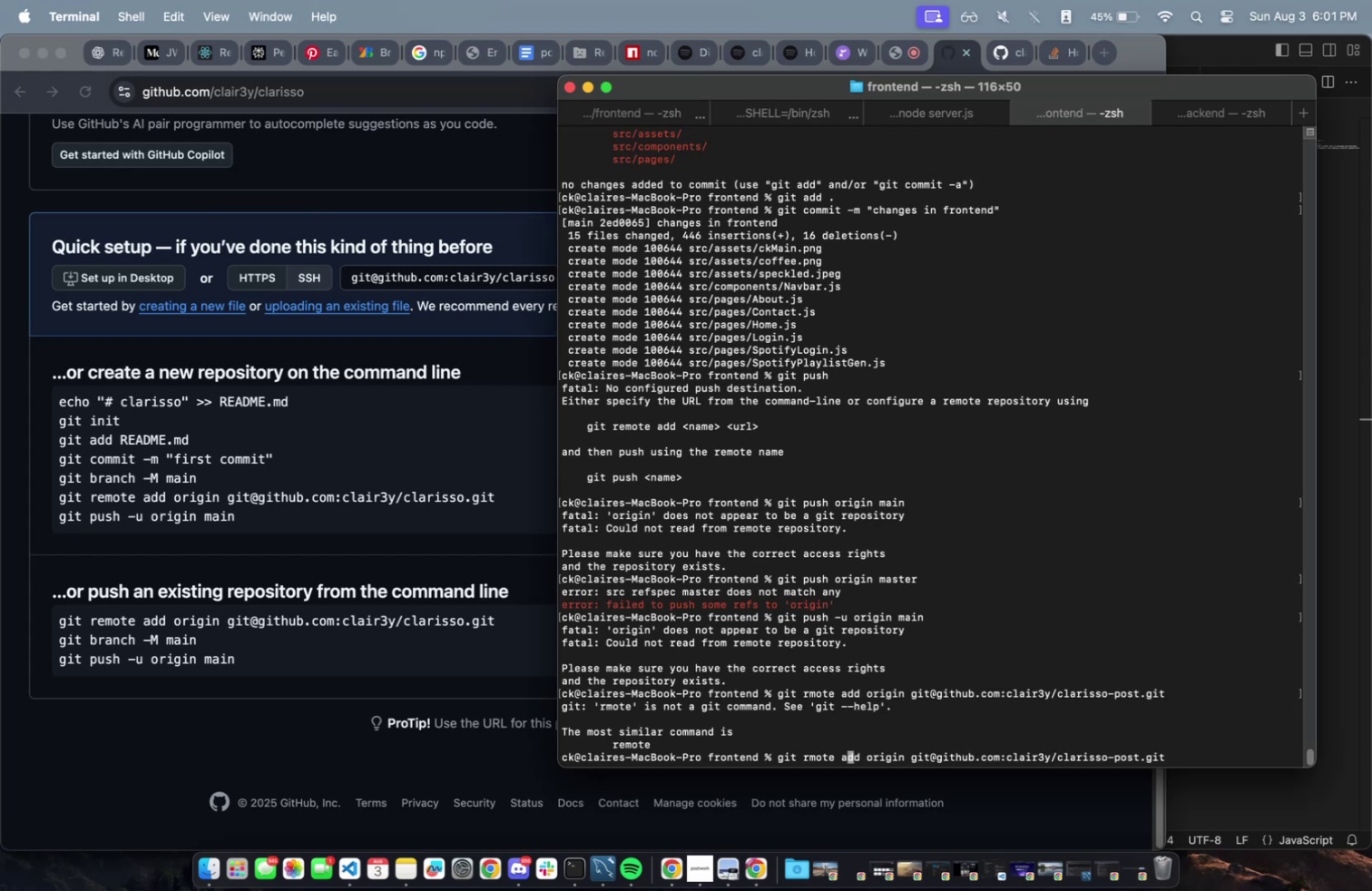 
hold_key(key=ArrowLeft, duration=0.79)
 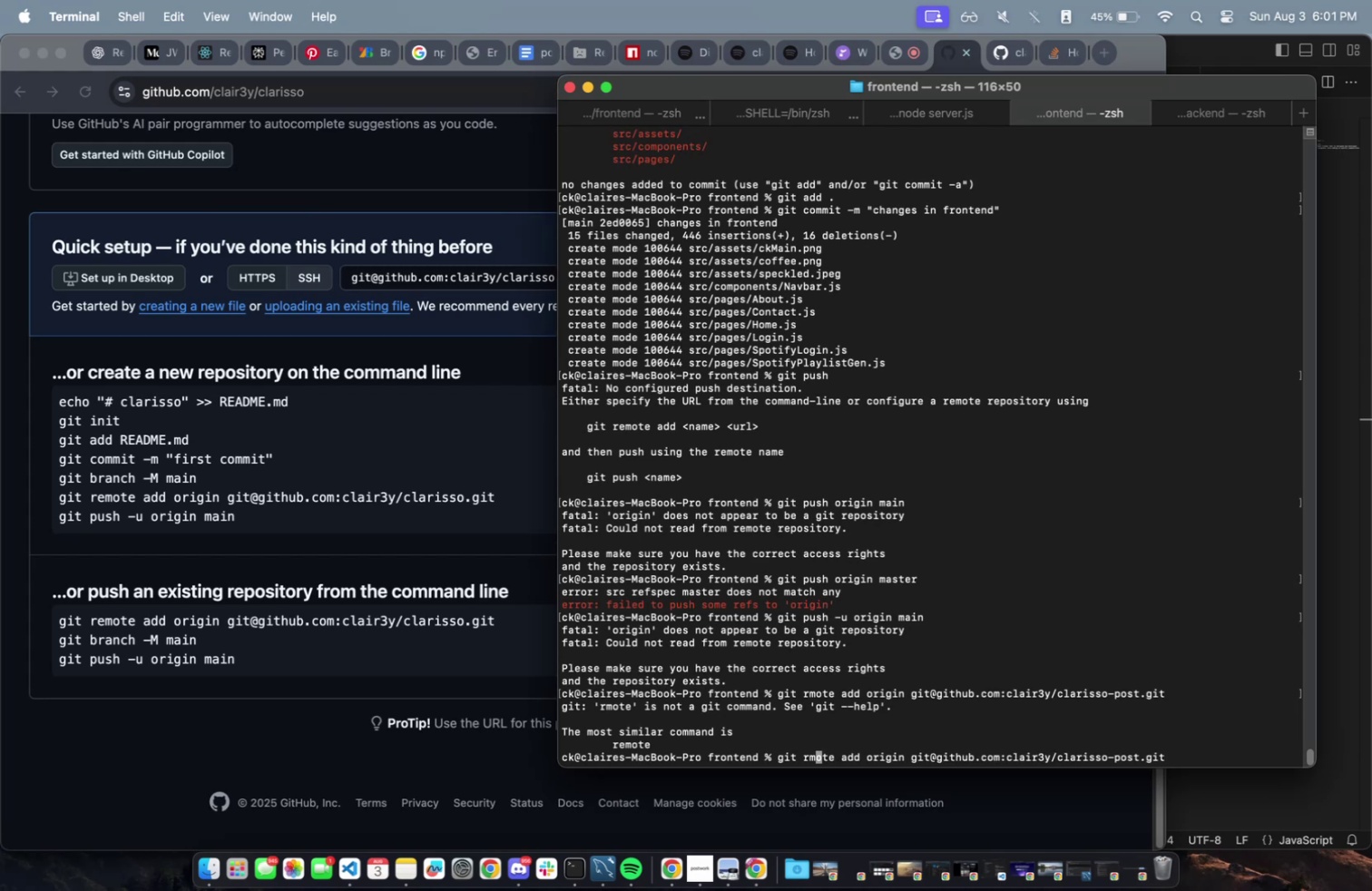 
key(ArrowLeft)
 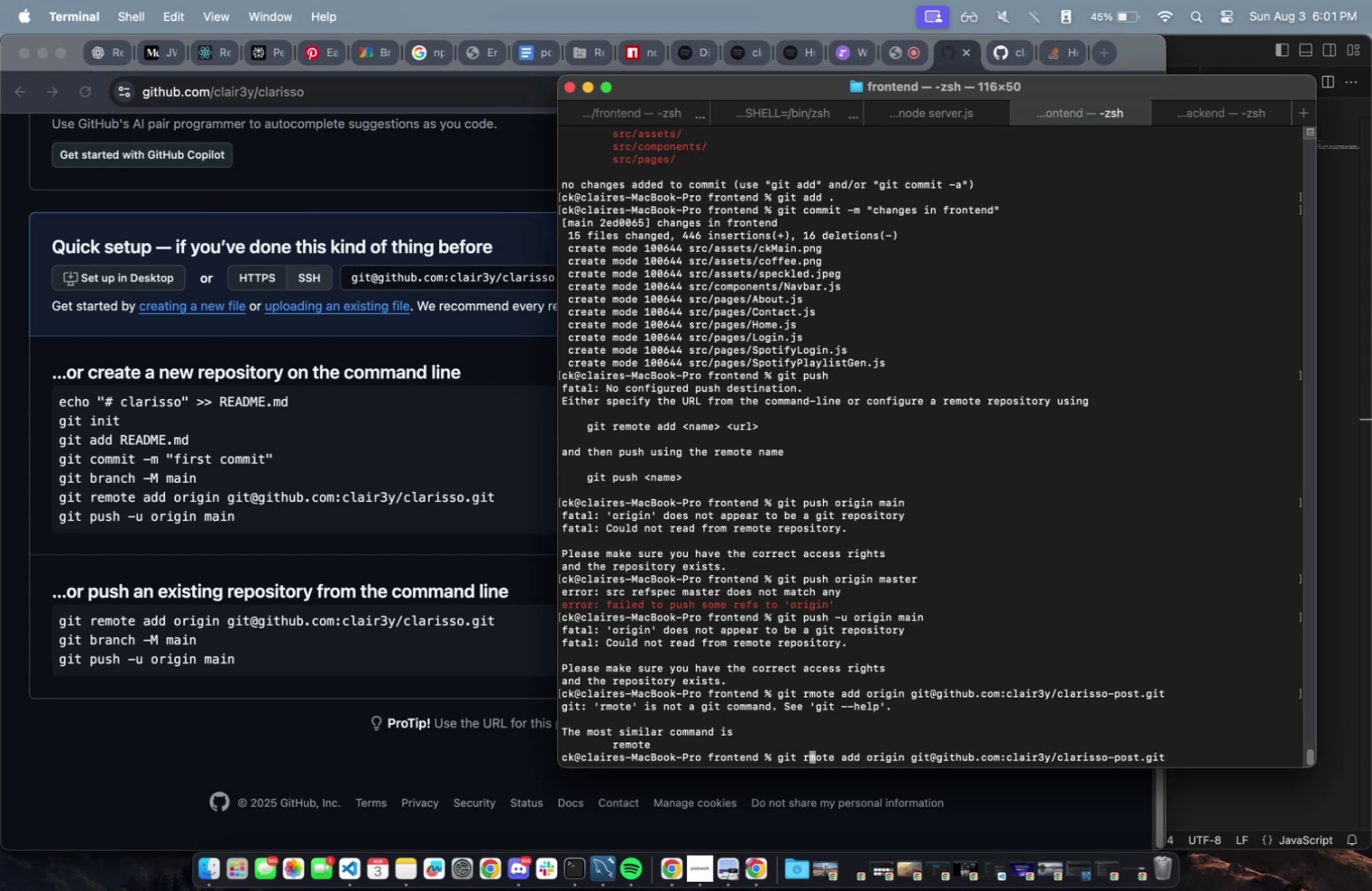 
key(E)
 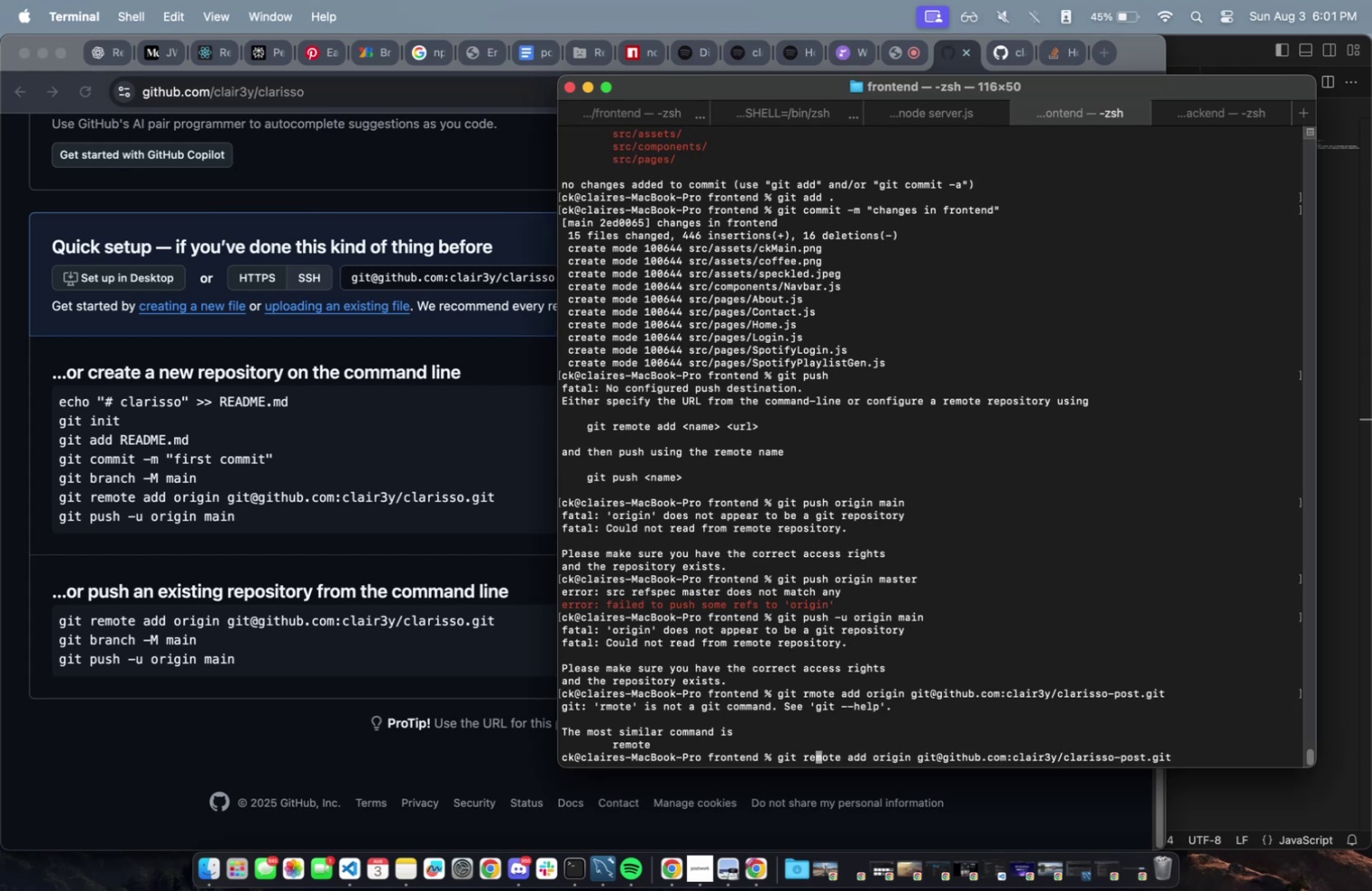 
key(Enter)
 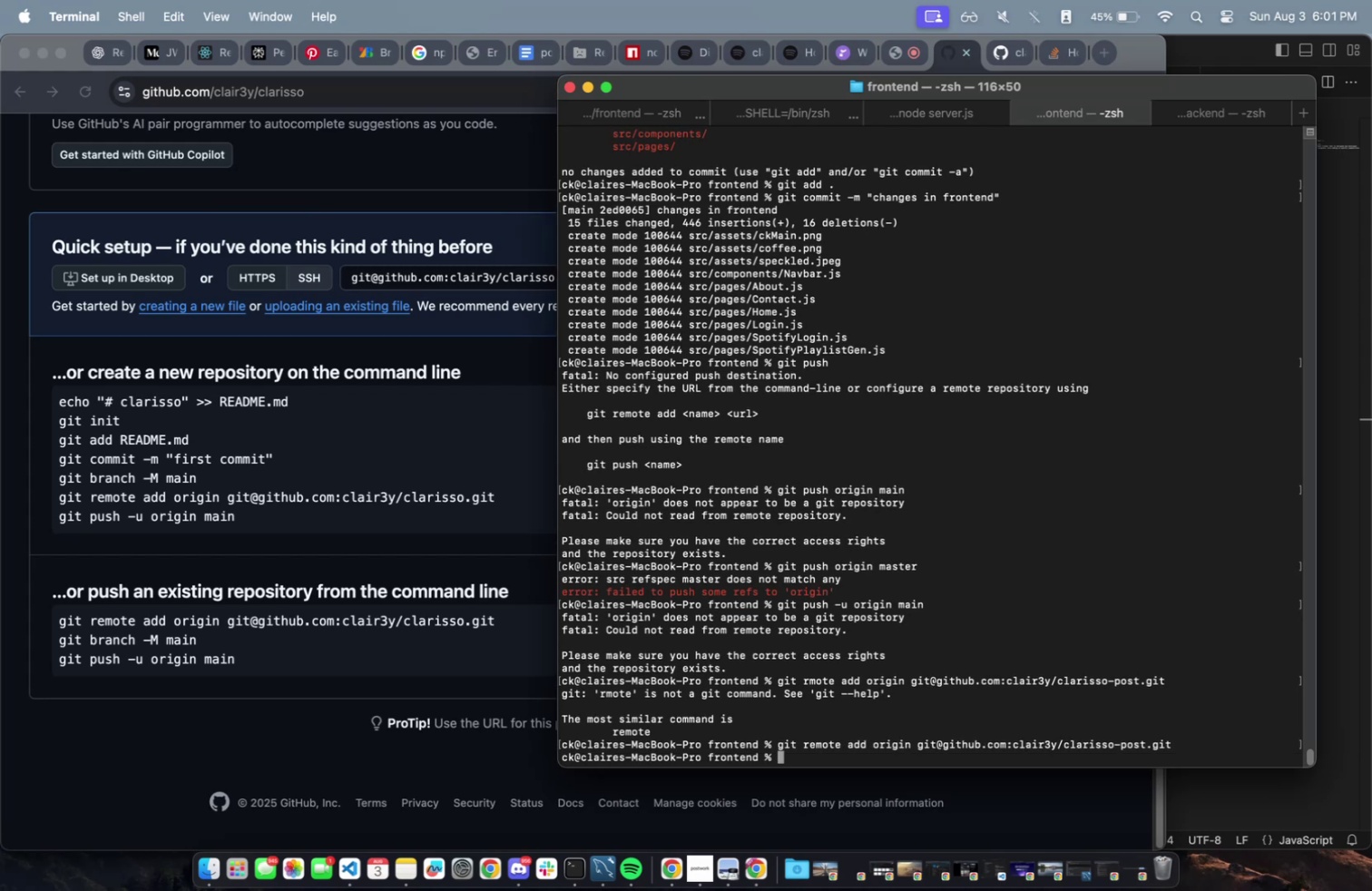 
key(ArrowUp)
 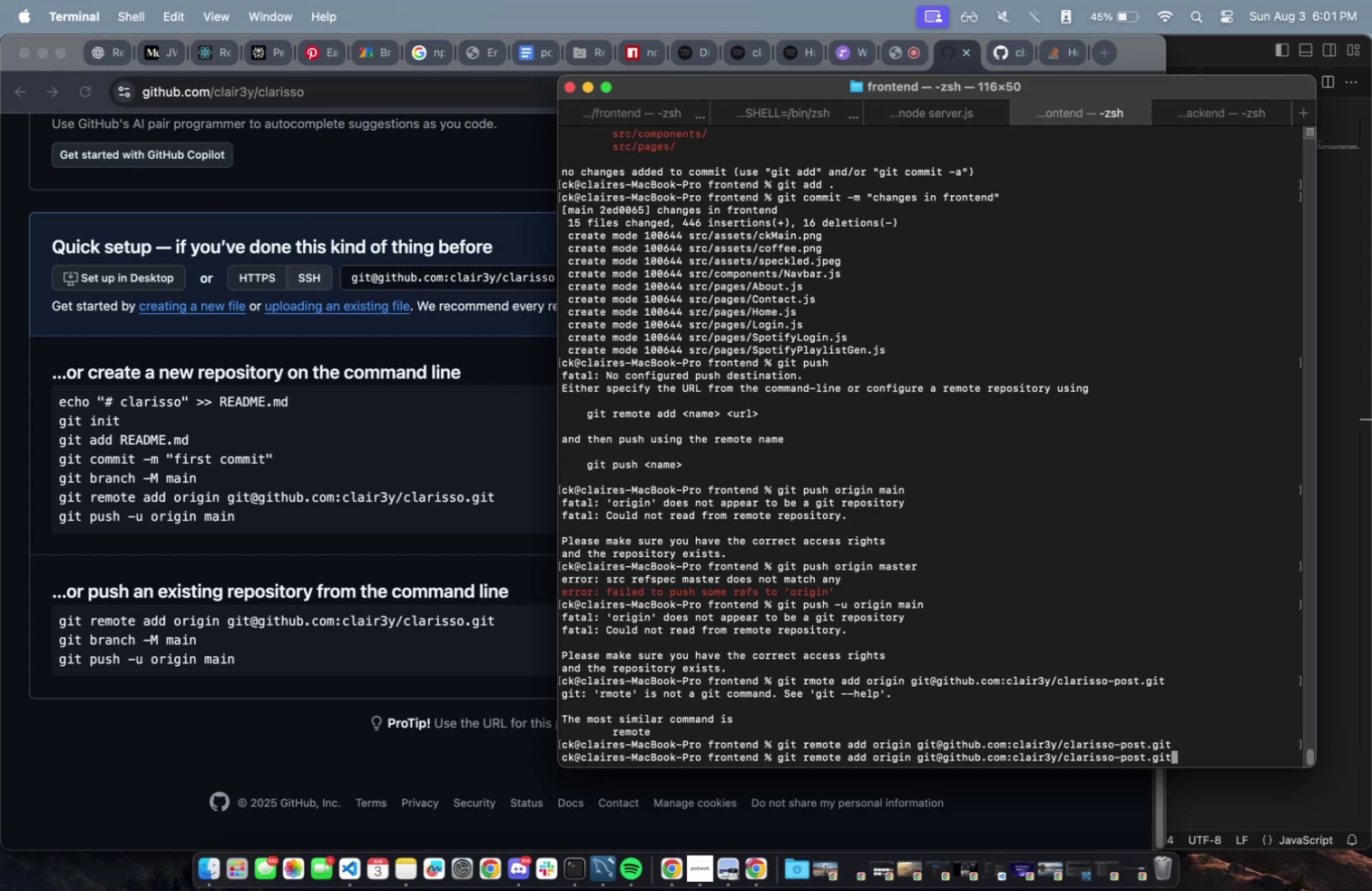 
key(ArrowUp)
 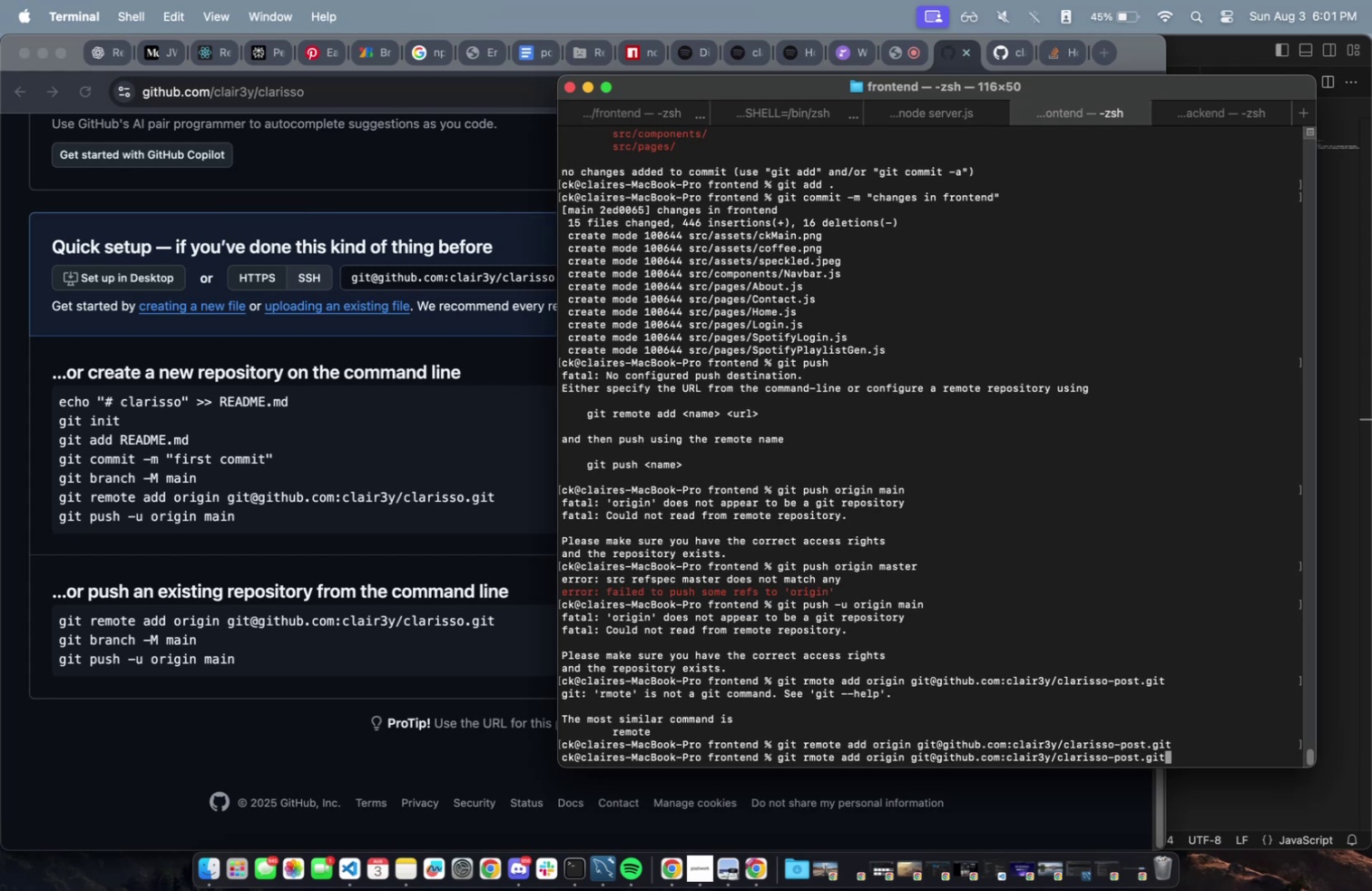 
key(ArrowUp)
 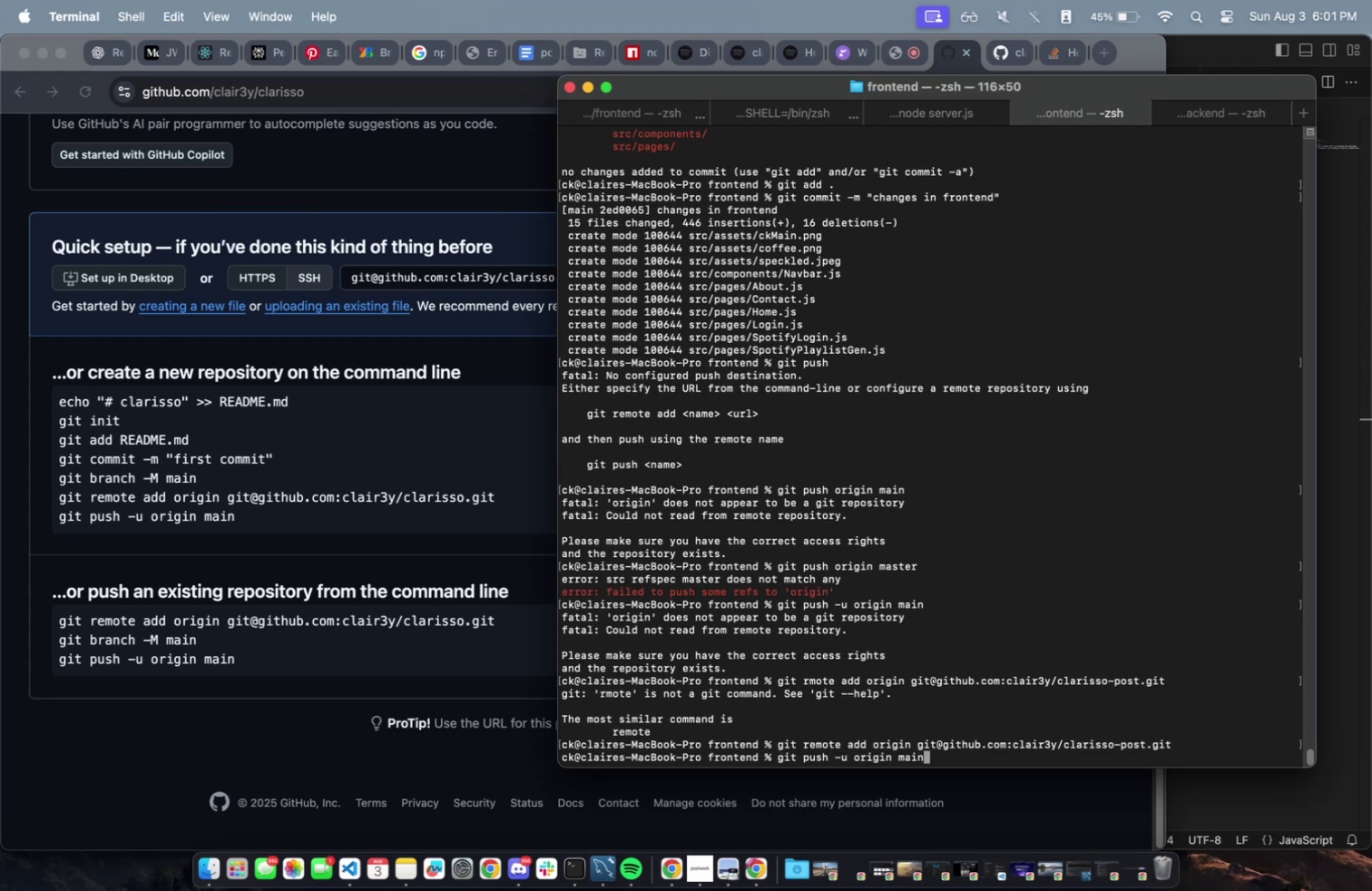 
key(Enter)
 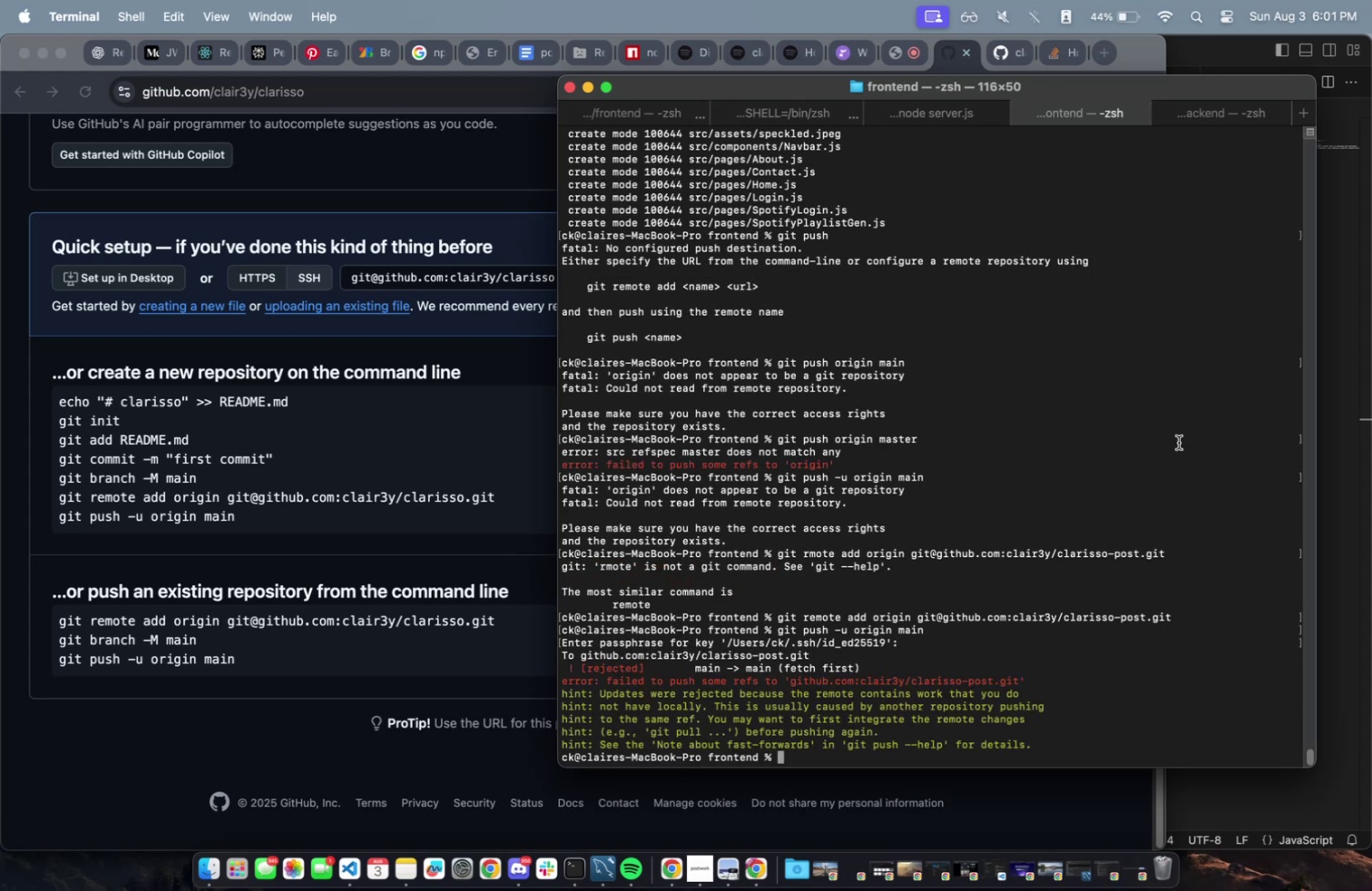 
wait(9.41)
 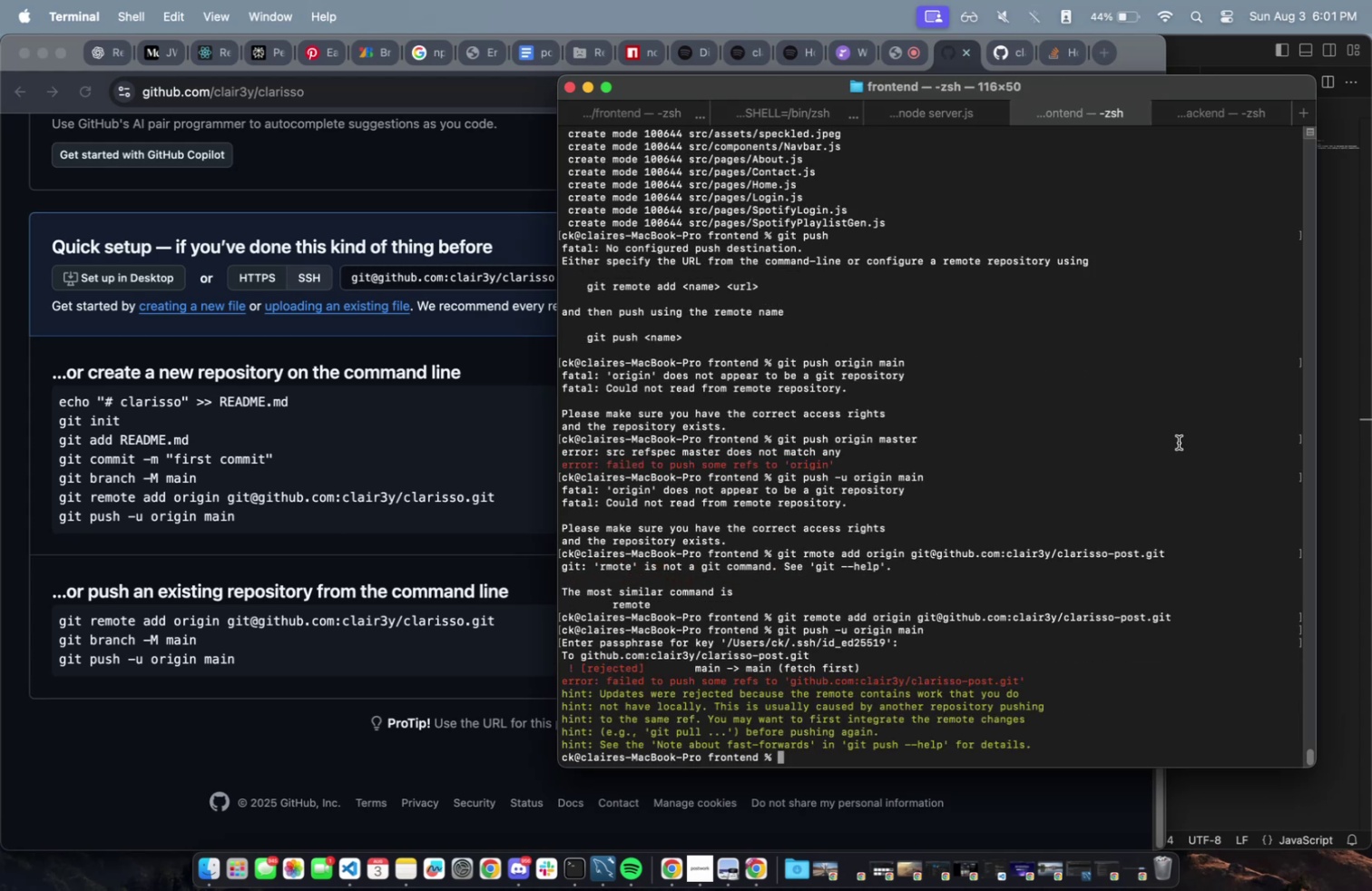 
type(ls)
key(Backspace)
key(Backspace)
key(Backspace)
key(Backspace)
key(Backspace)
type(git pull)
 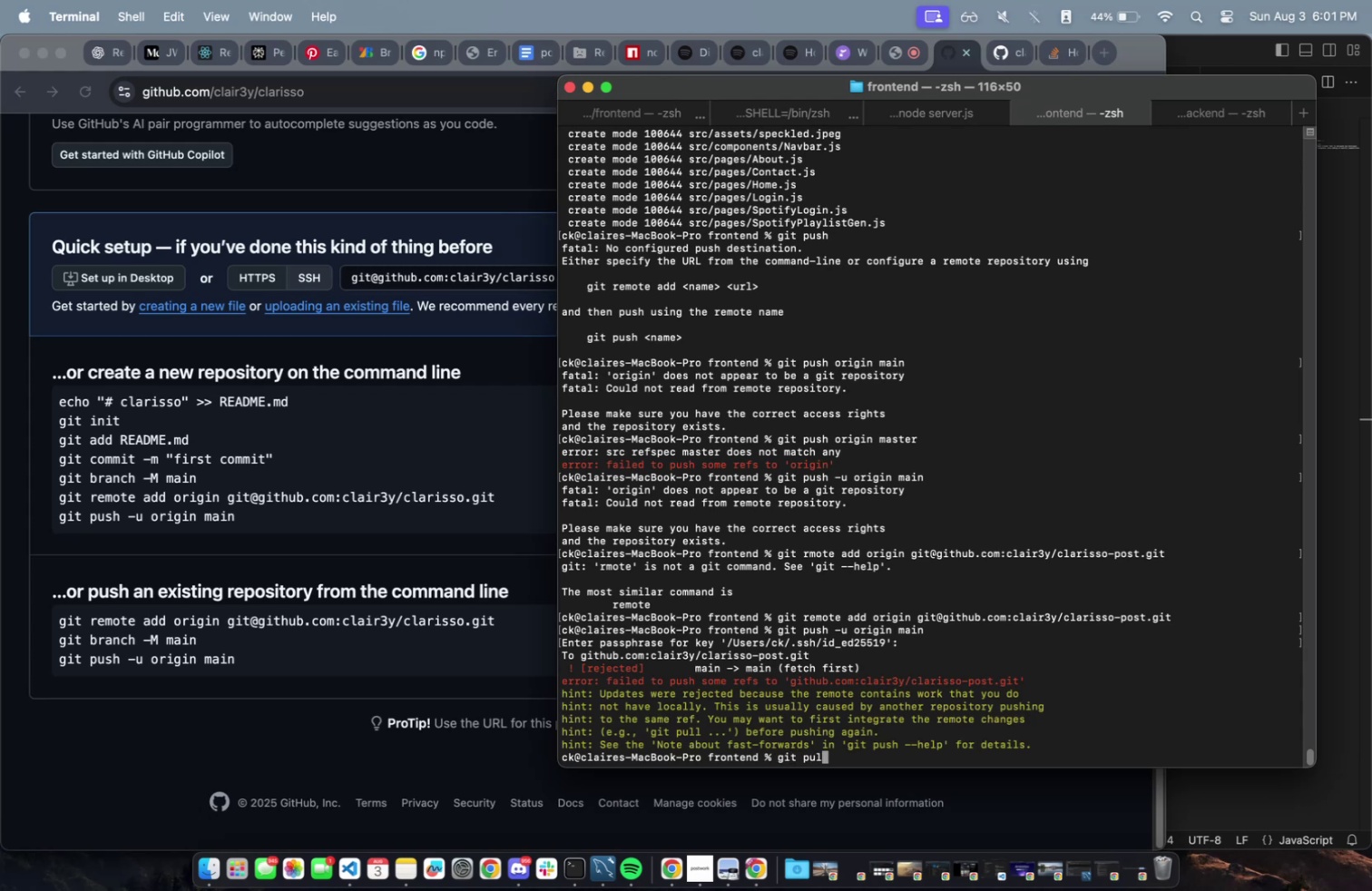 
key(Enter)
 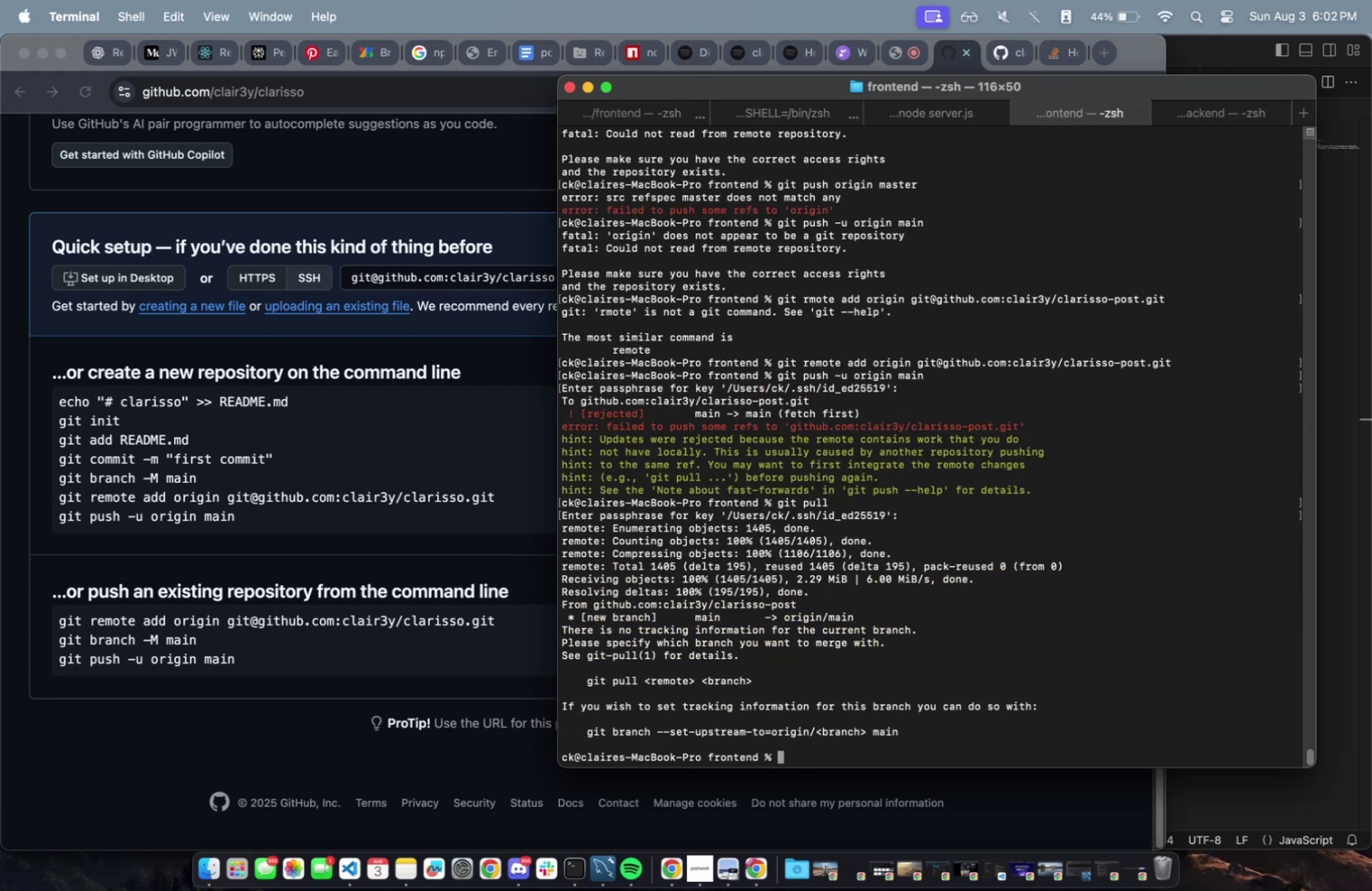 
key(ArrowUp)
 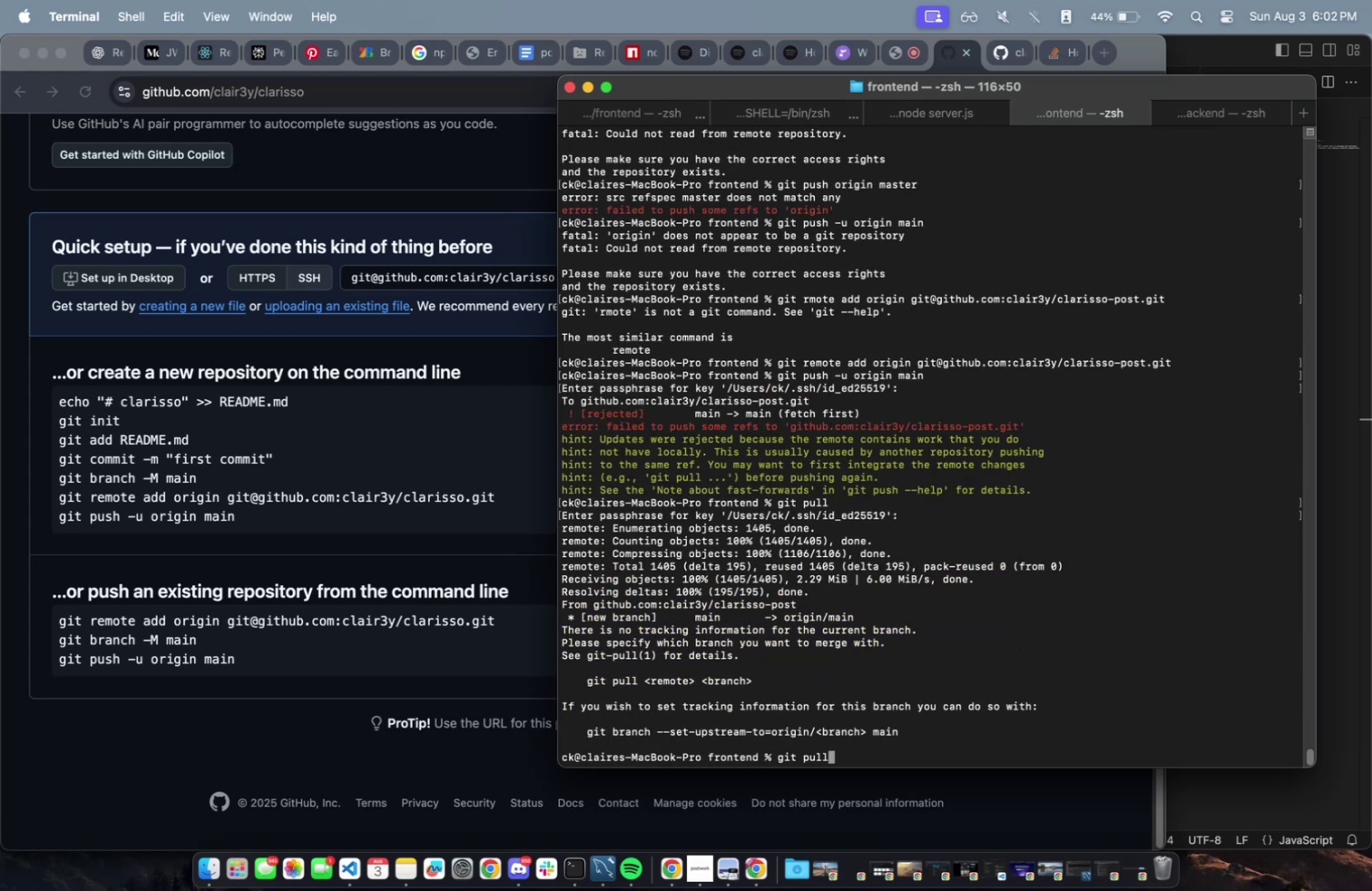 
key(ArrowUp)
 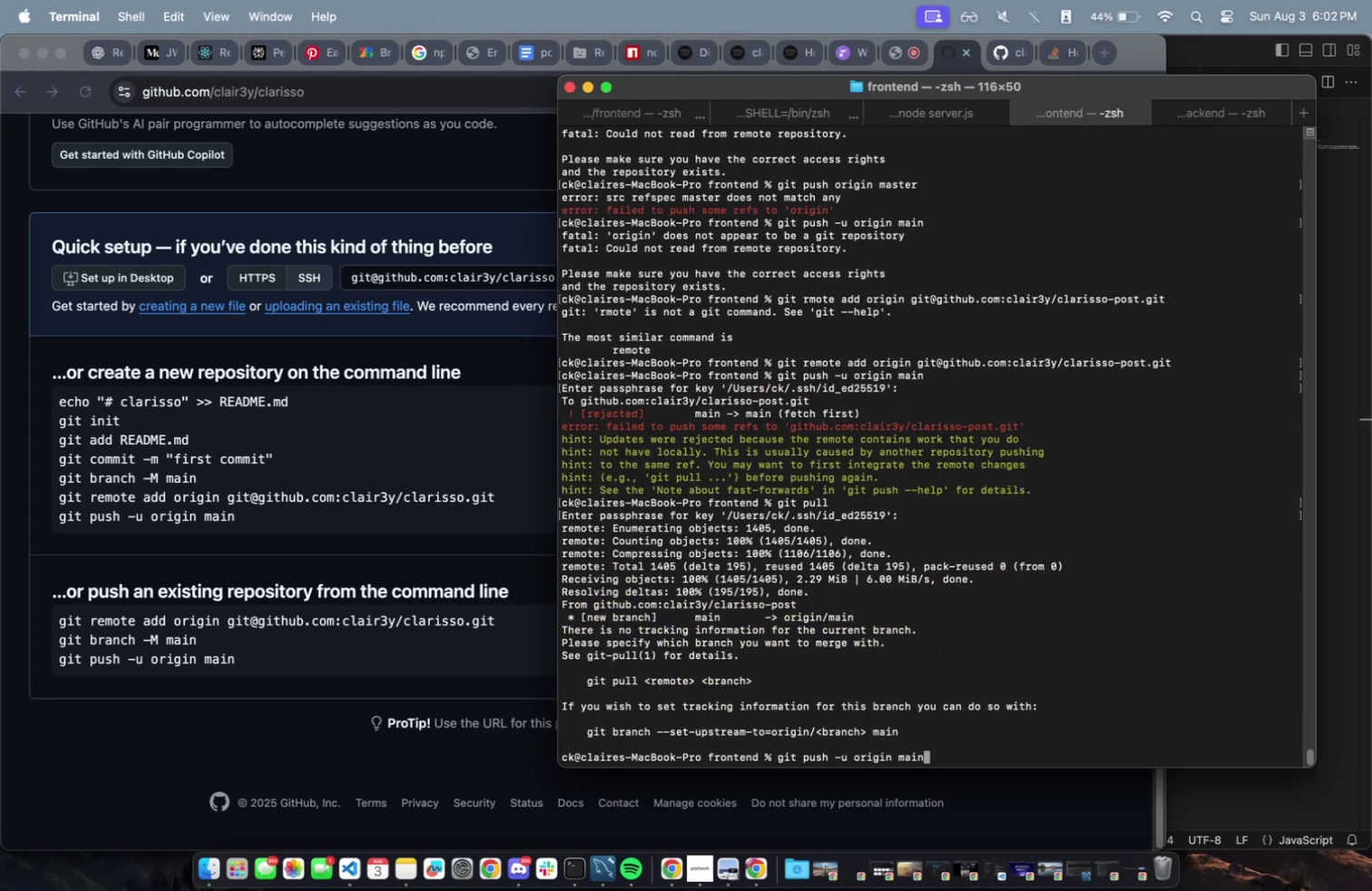 
key(Enter)
 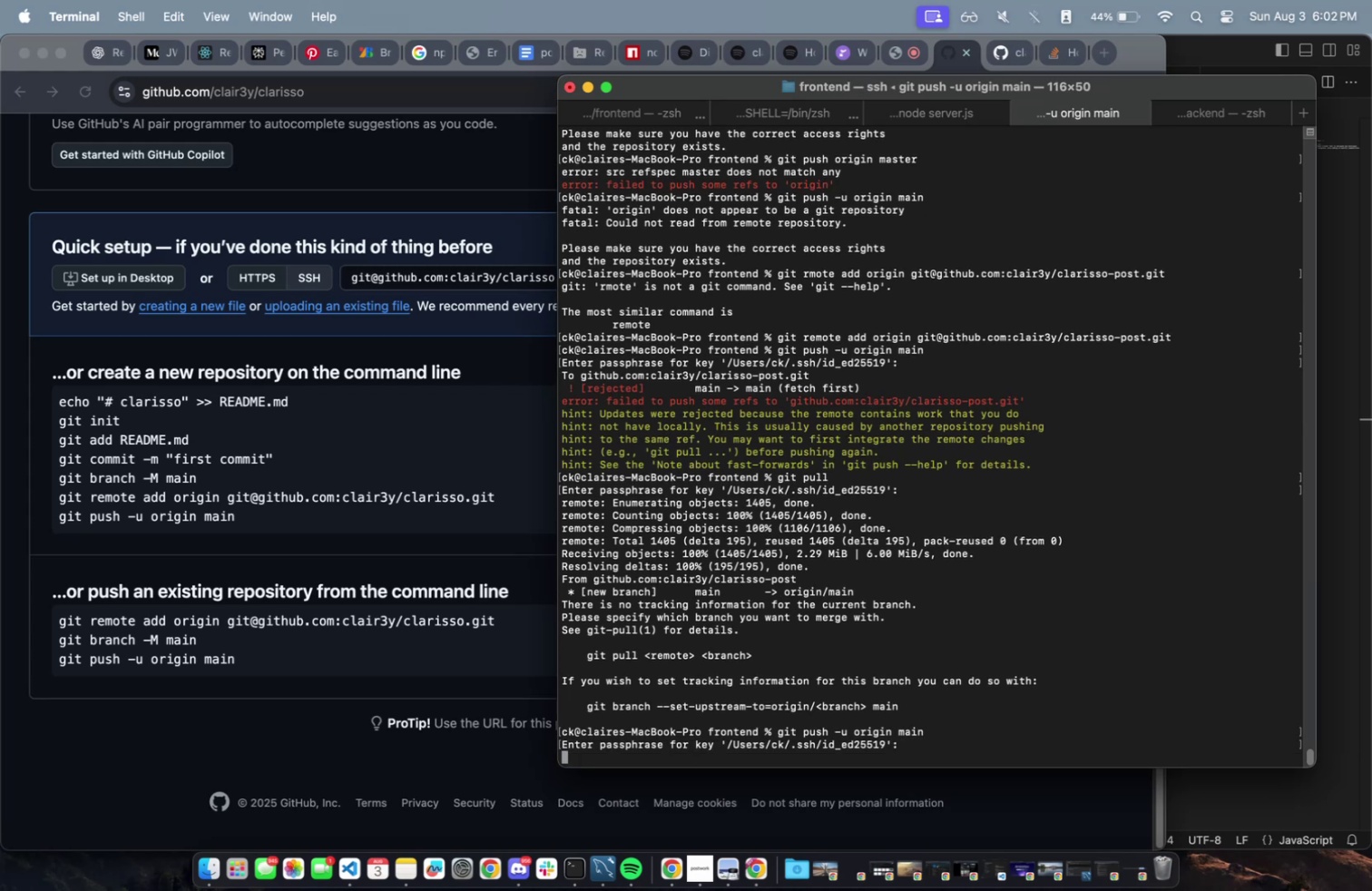 
type(git statu)
 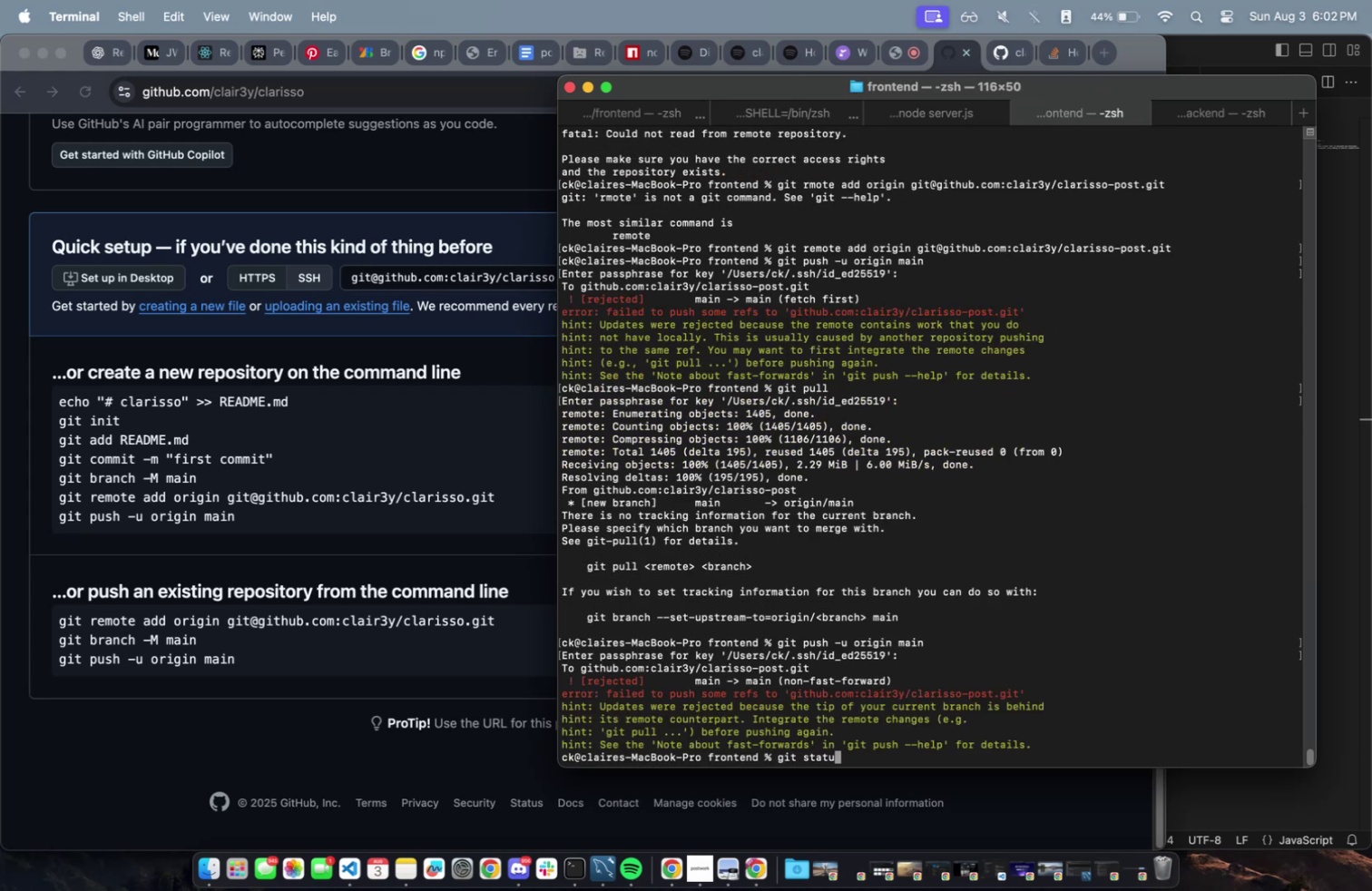 
key(Enter)
 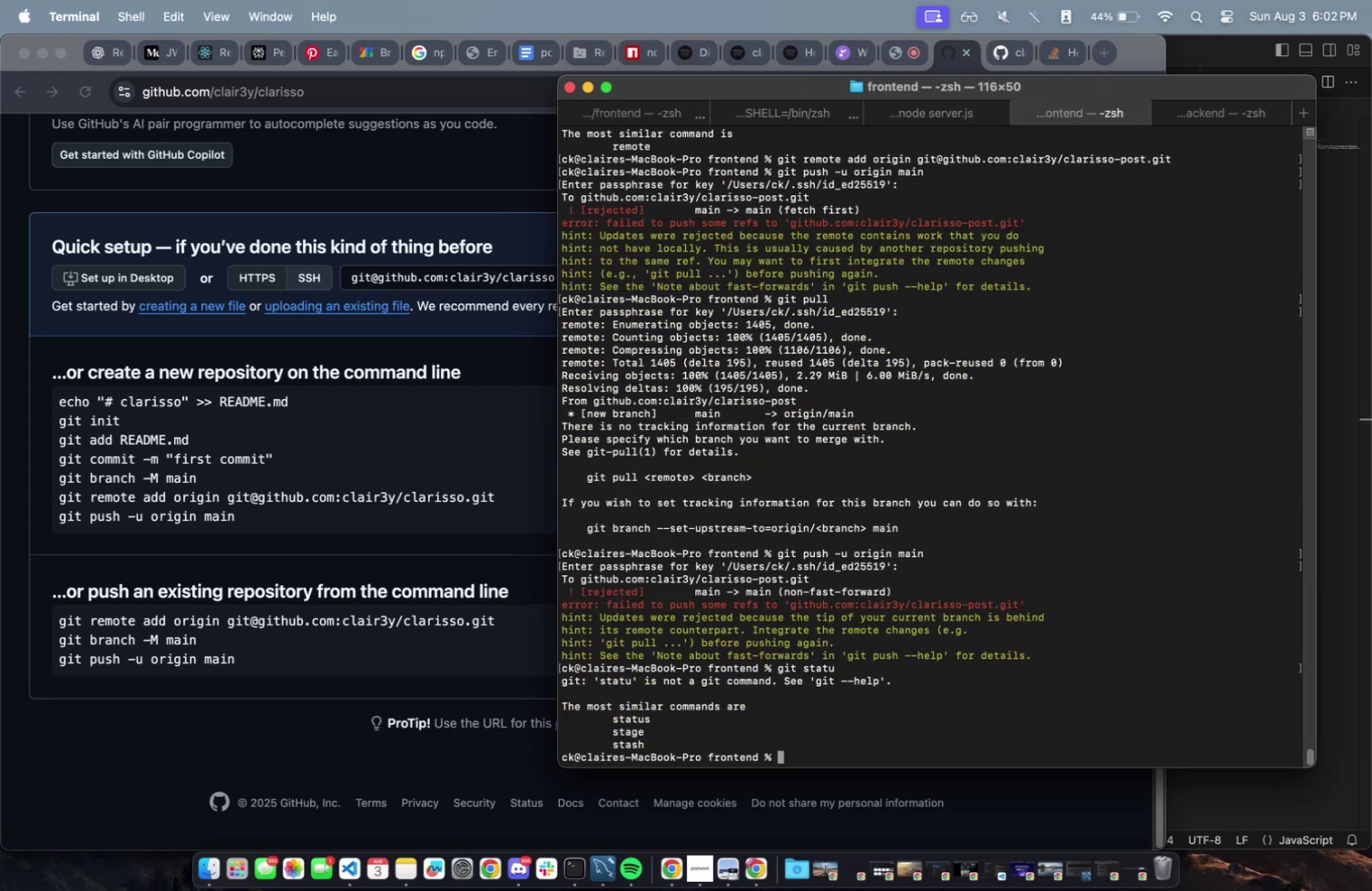 
type(git status)
 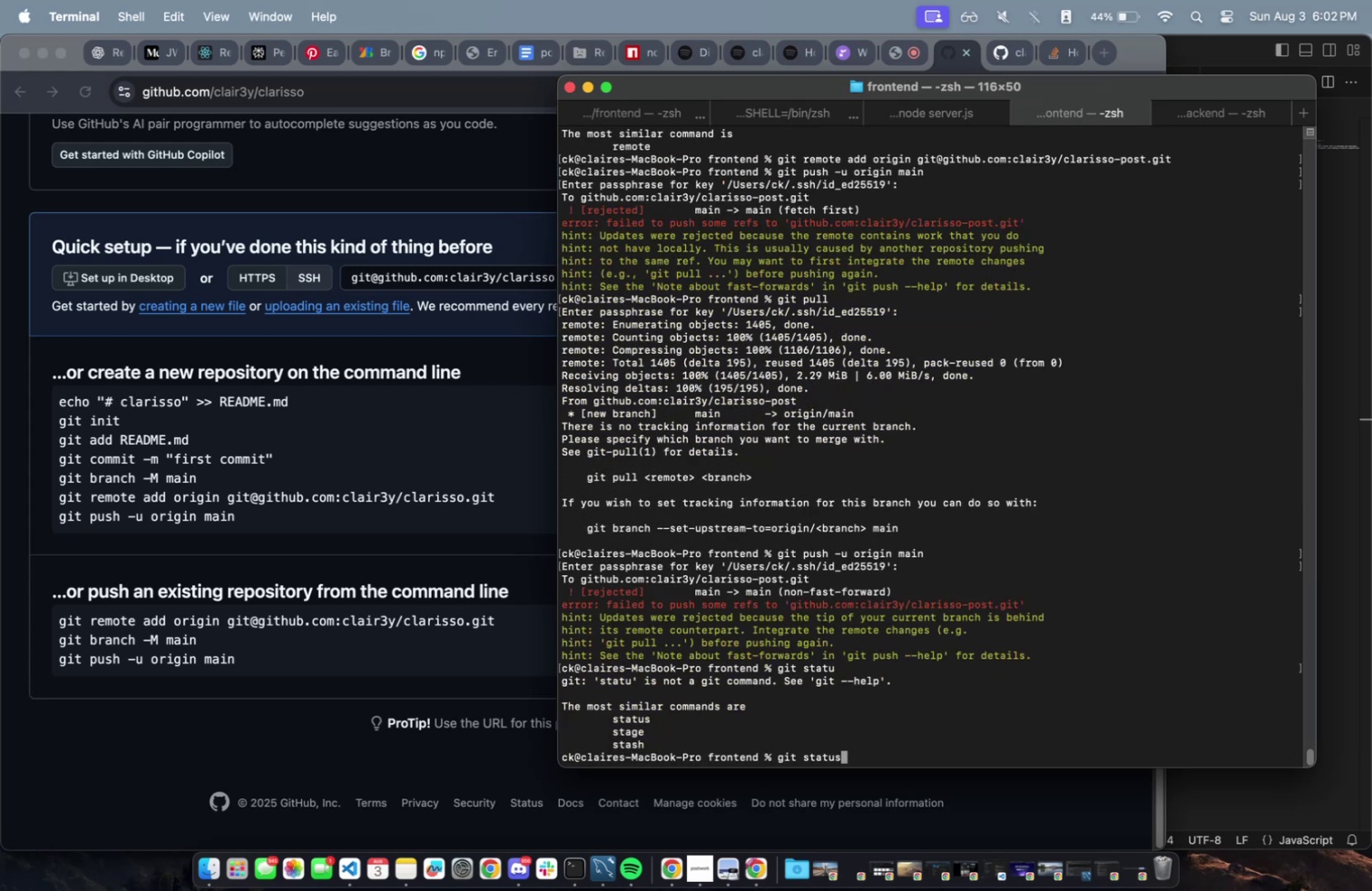 
key(Enter)
 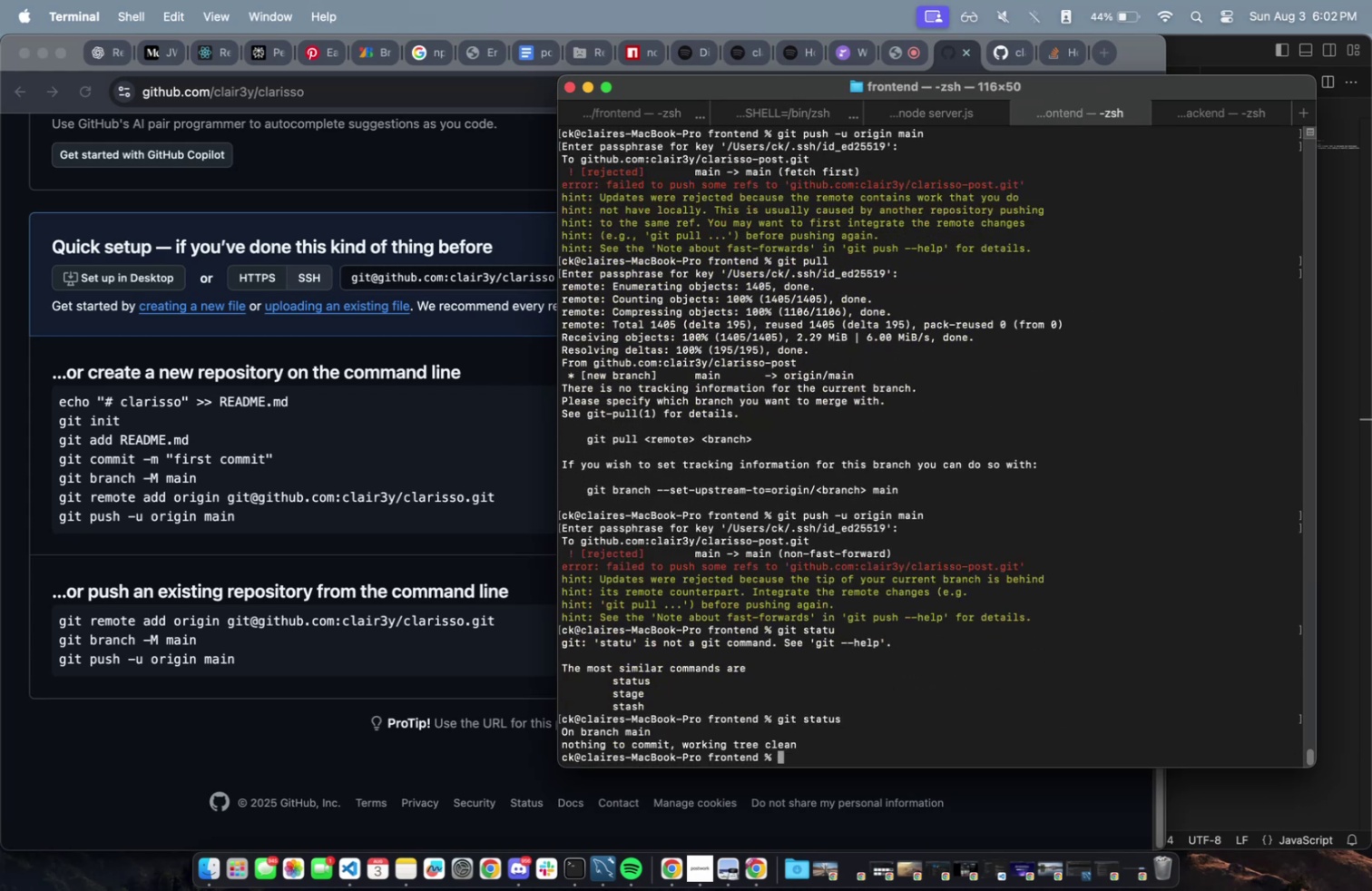 
type(git)
 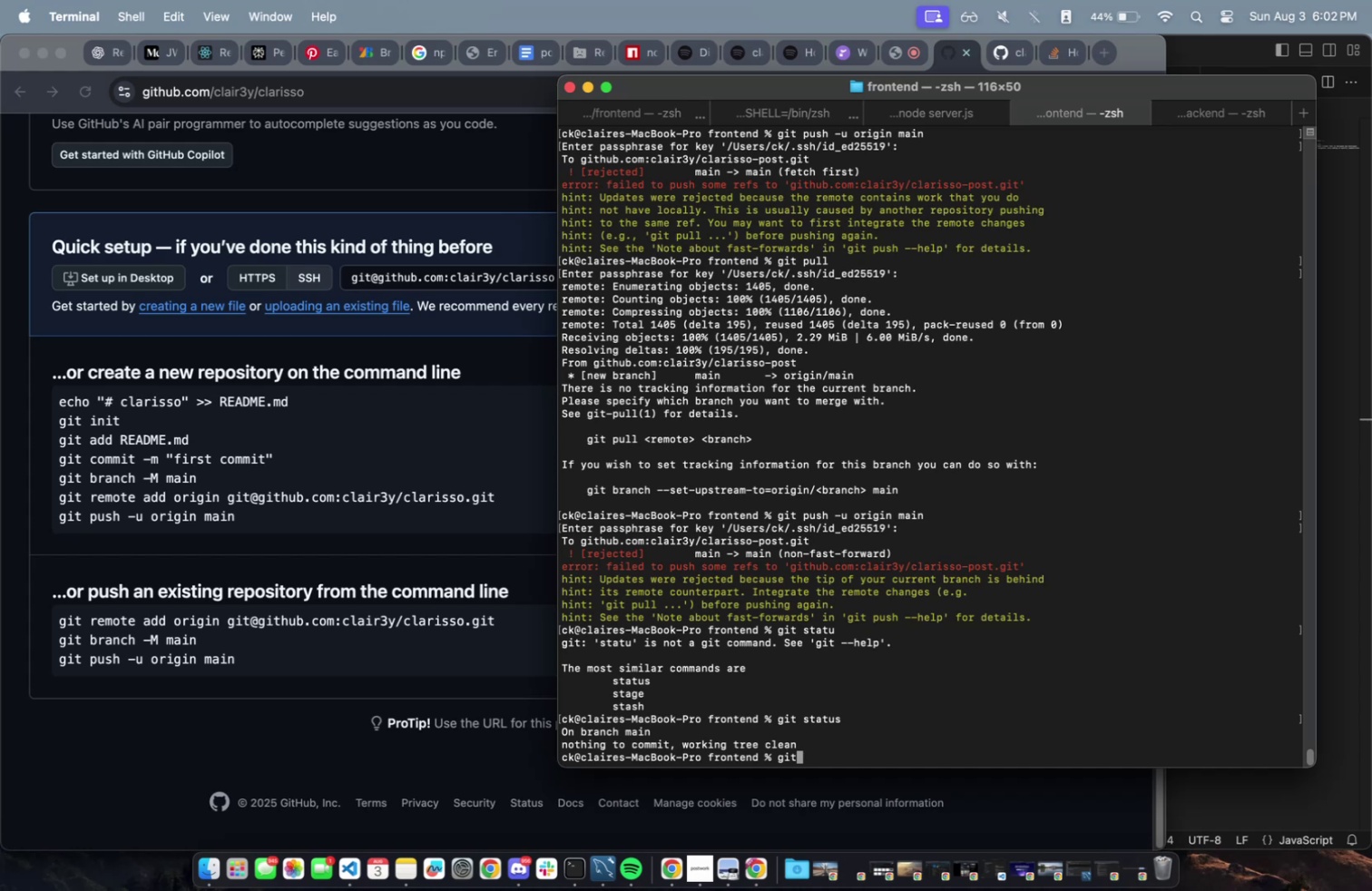 
hold_key(key=Backspace, duration=1.58)
 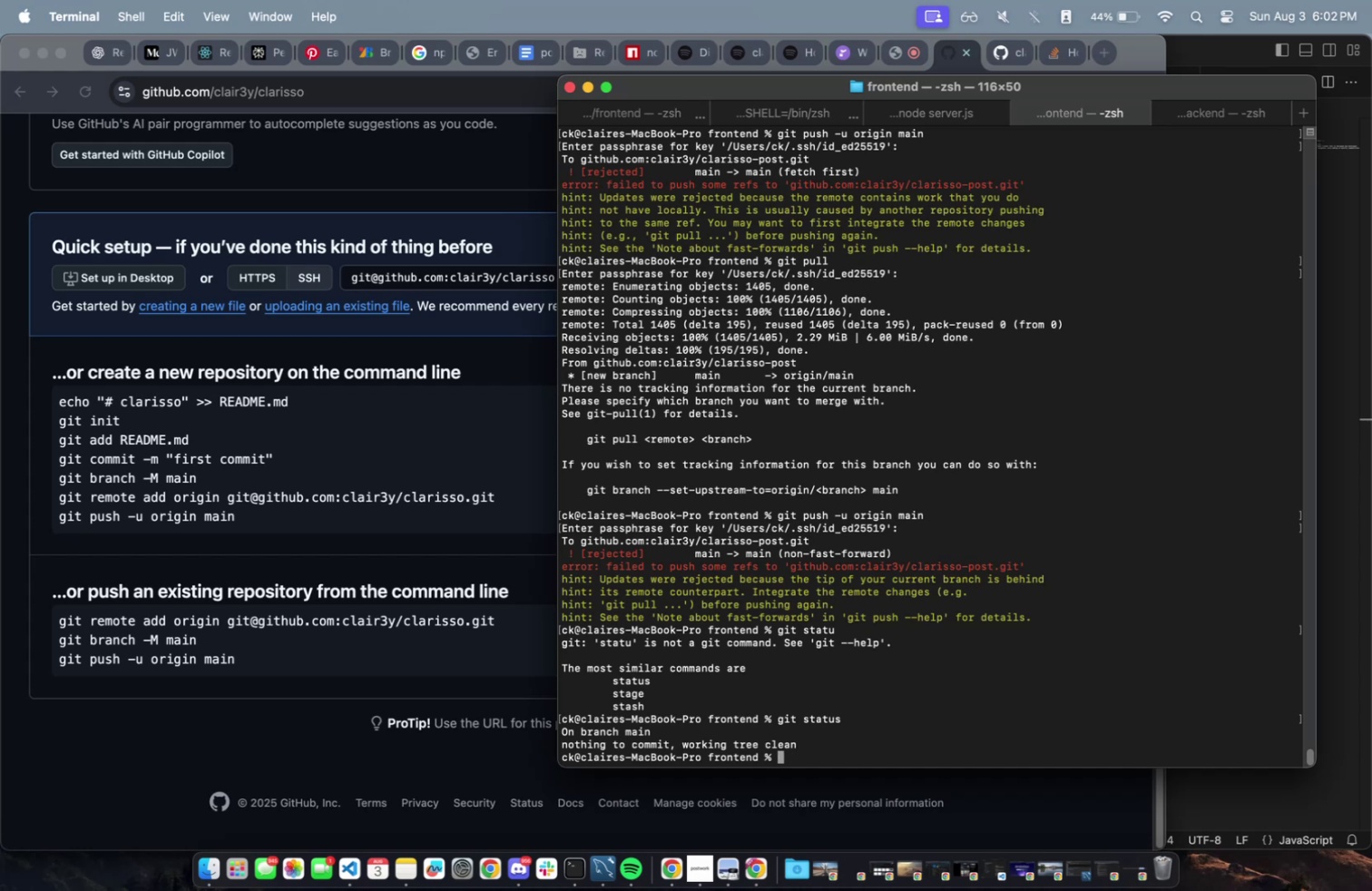 
hold_key(key=Backspace, duration=1.51)
 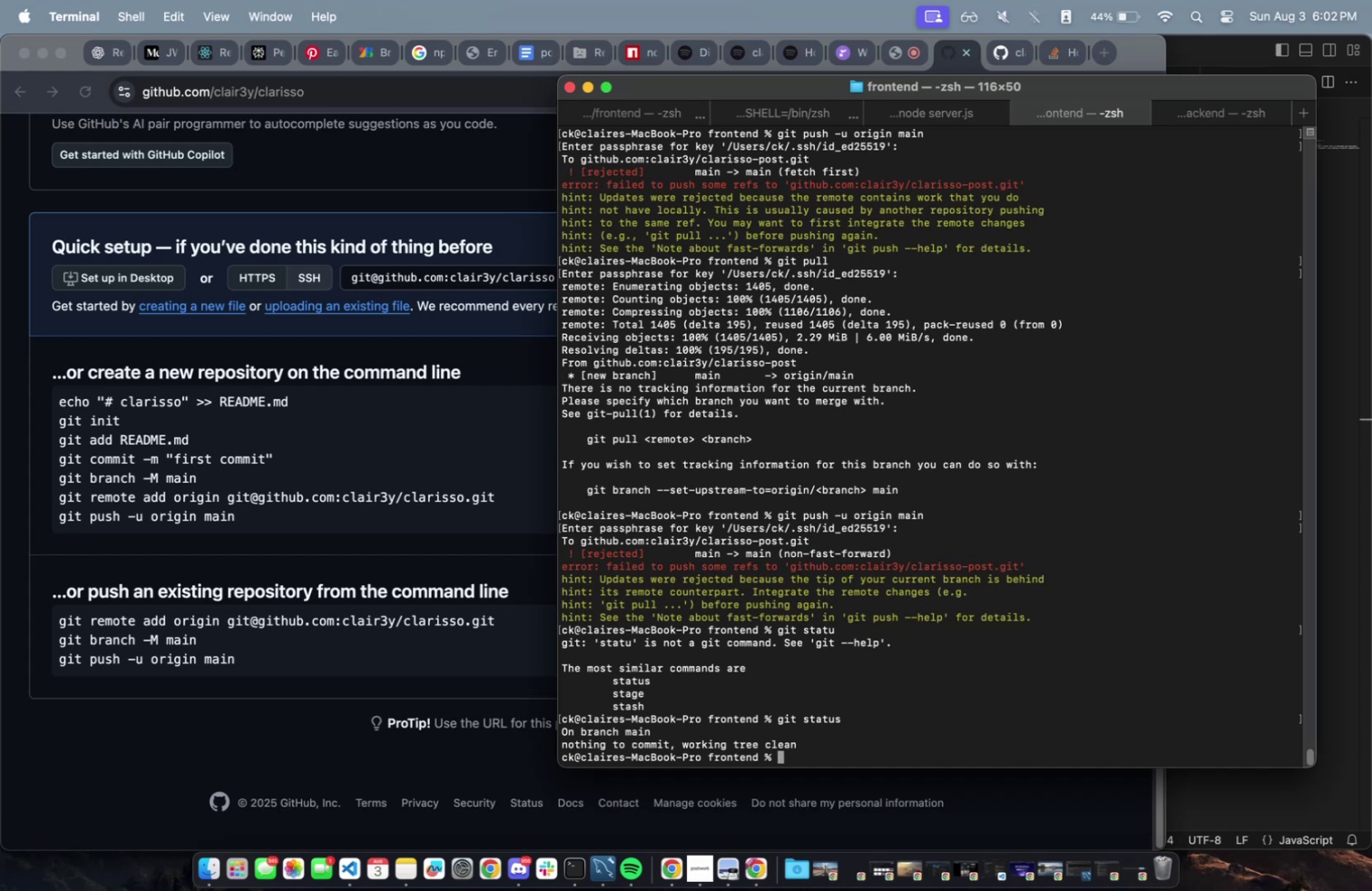 
key(Backspace)
 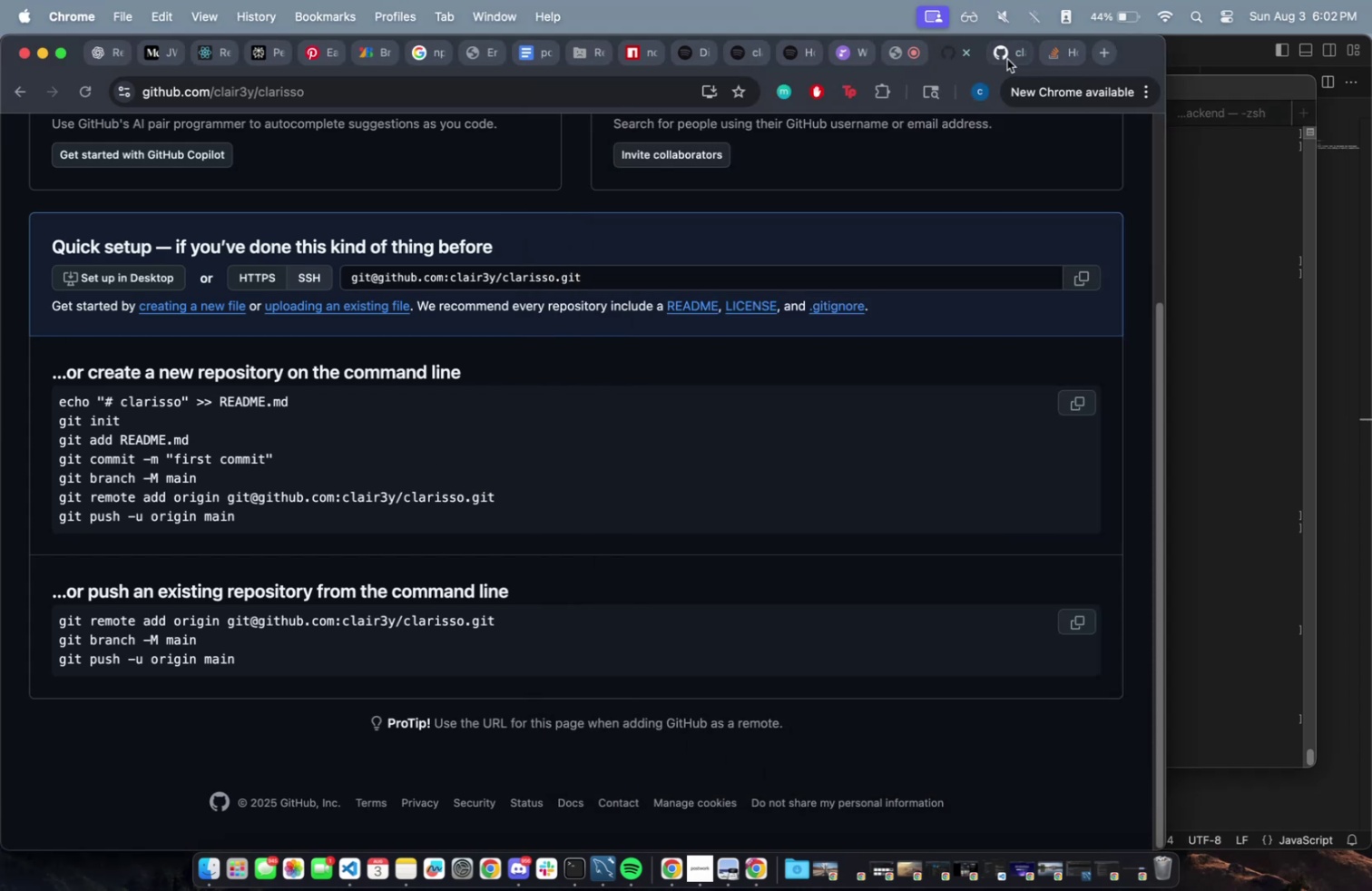 
scroll: coordinate [612, 560], scroll_direction: up, amount: 4.0
 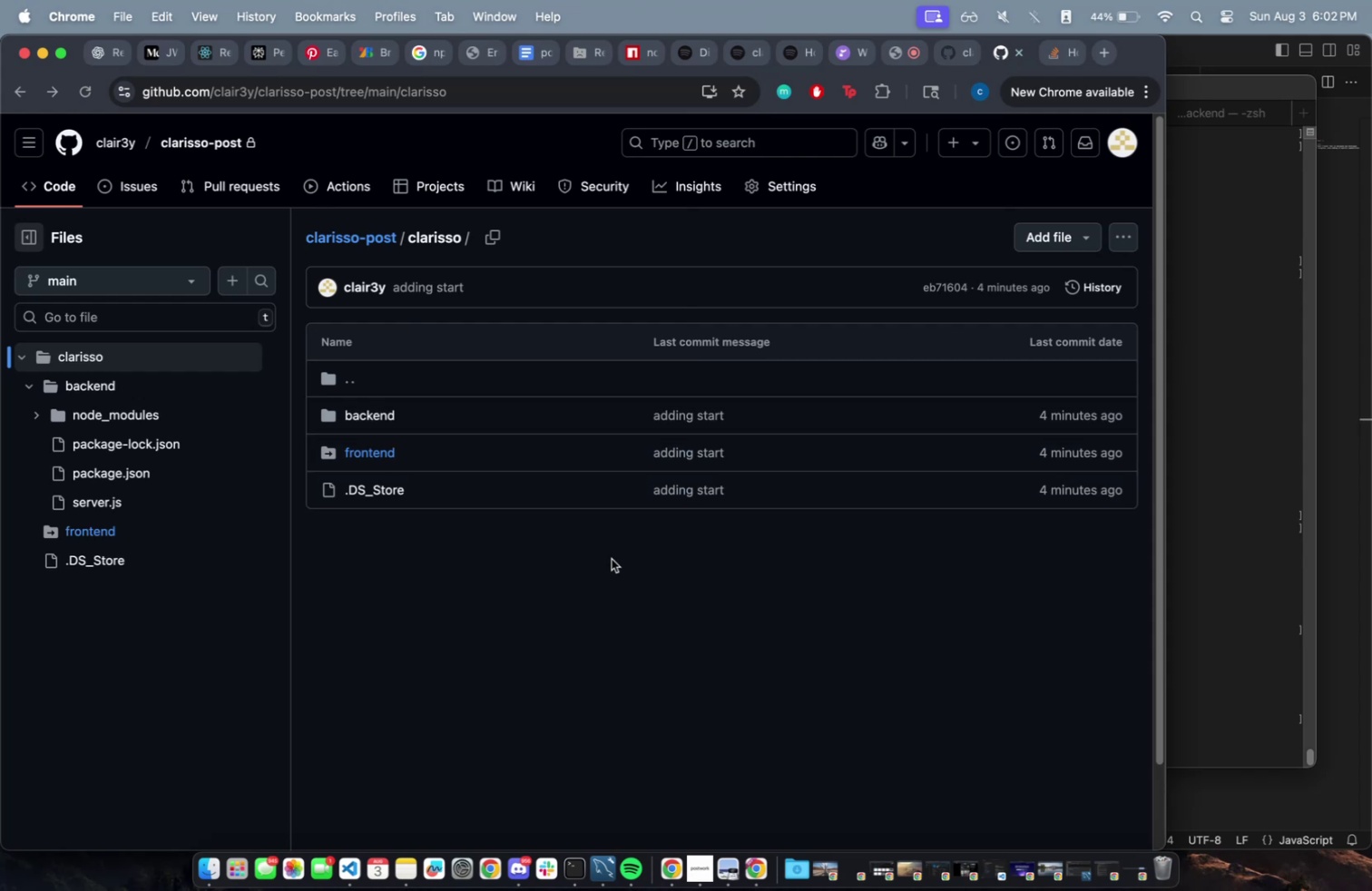 
key(Meta+CommandLeft)
 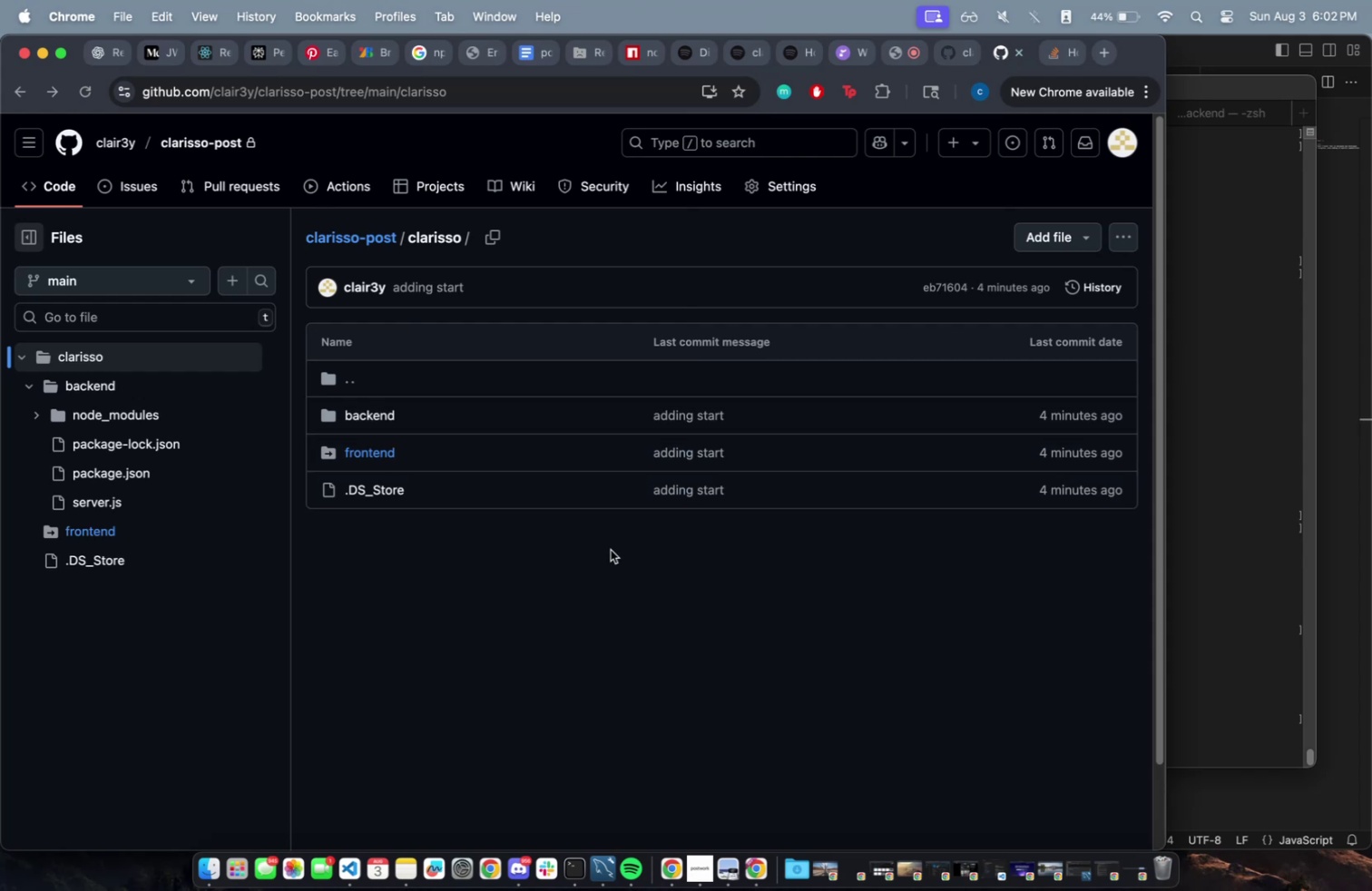 
key(Meta+R)
 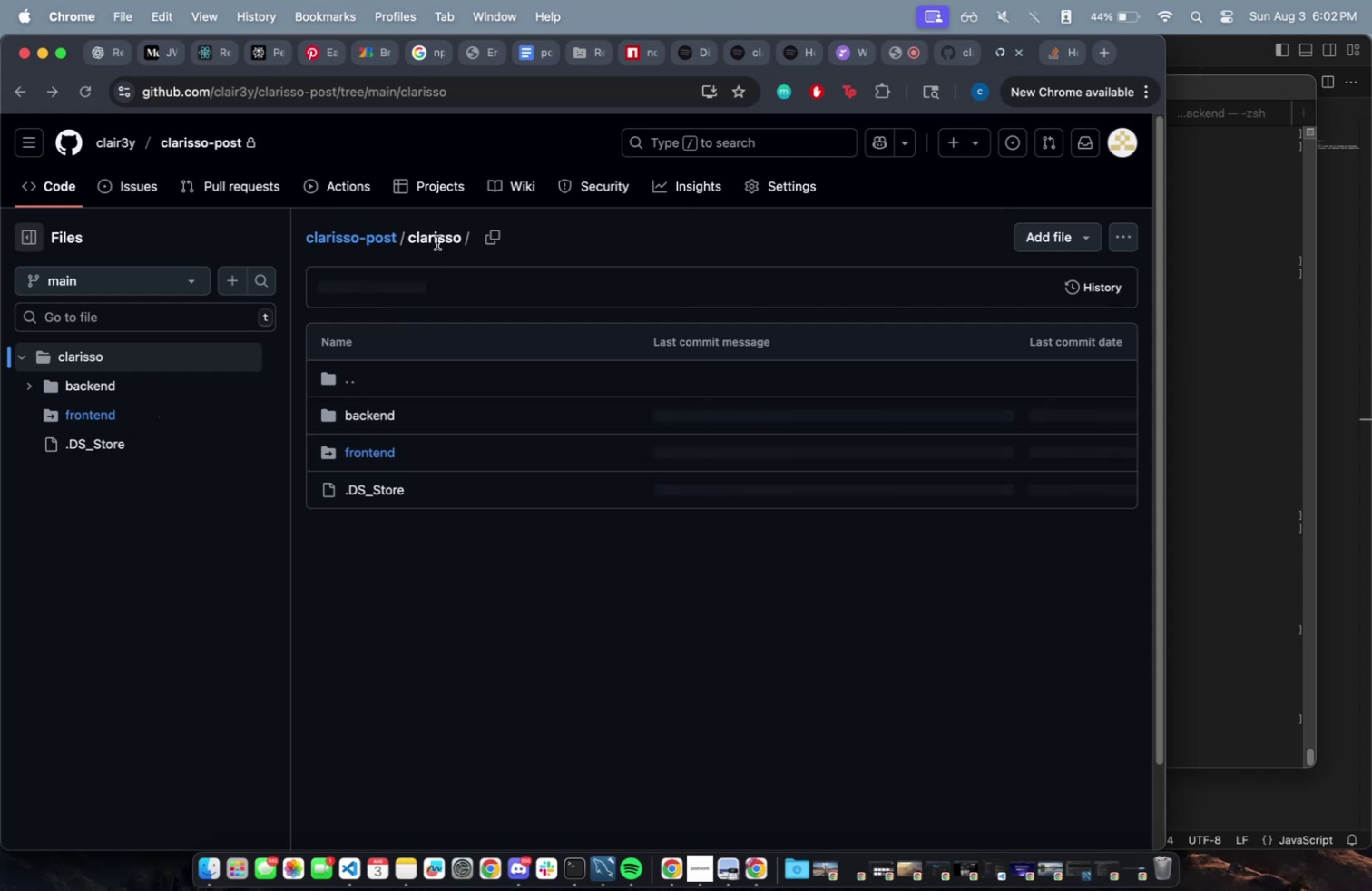 
left_click([437, 241])
 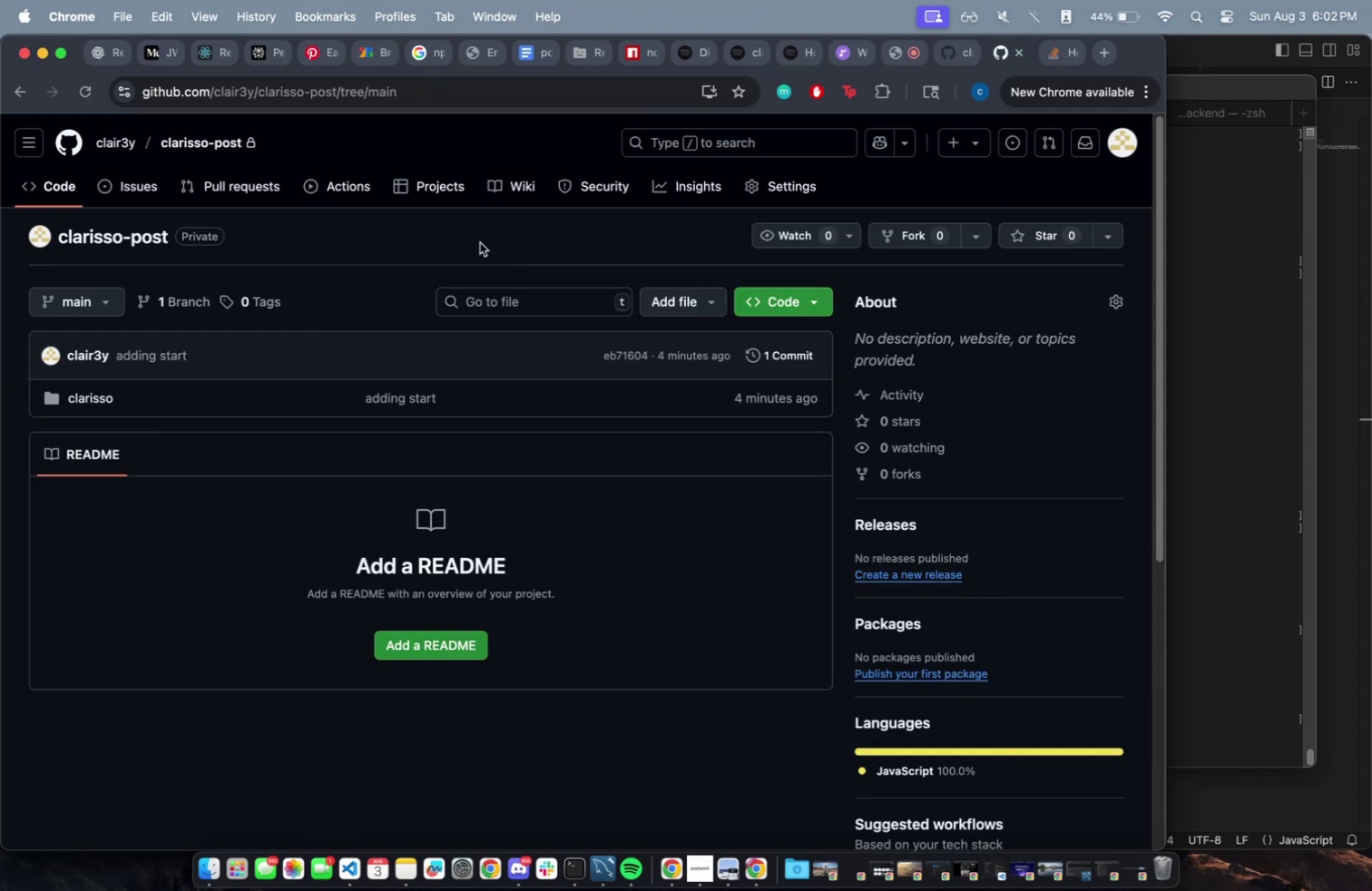 
wait(8.07)
 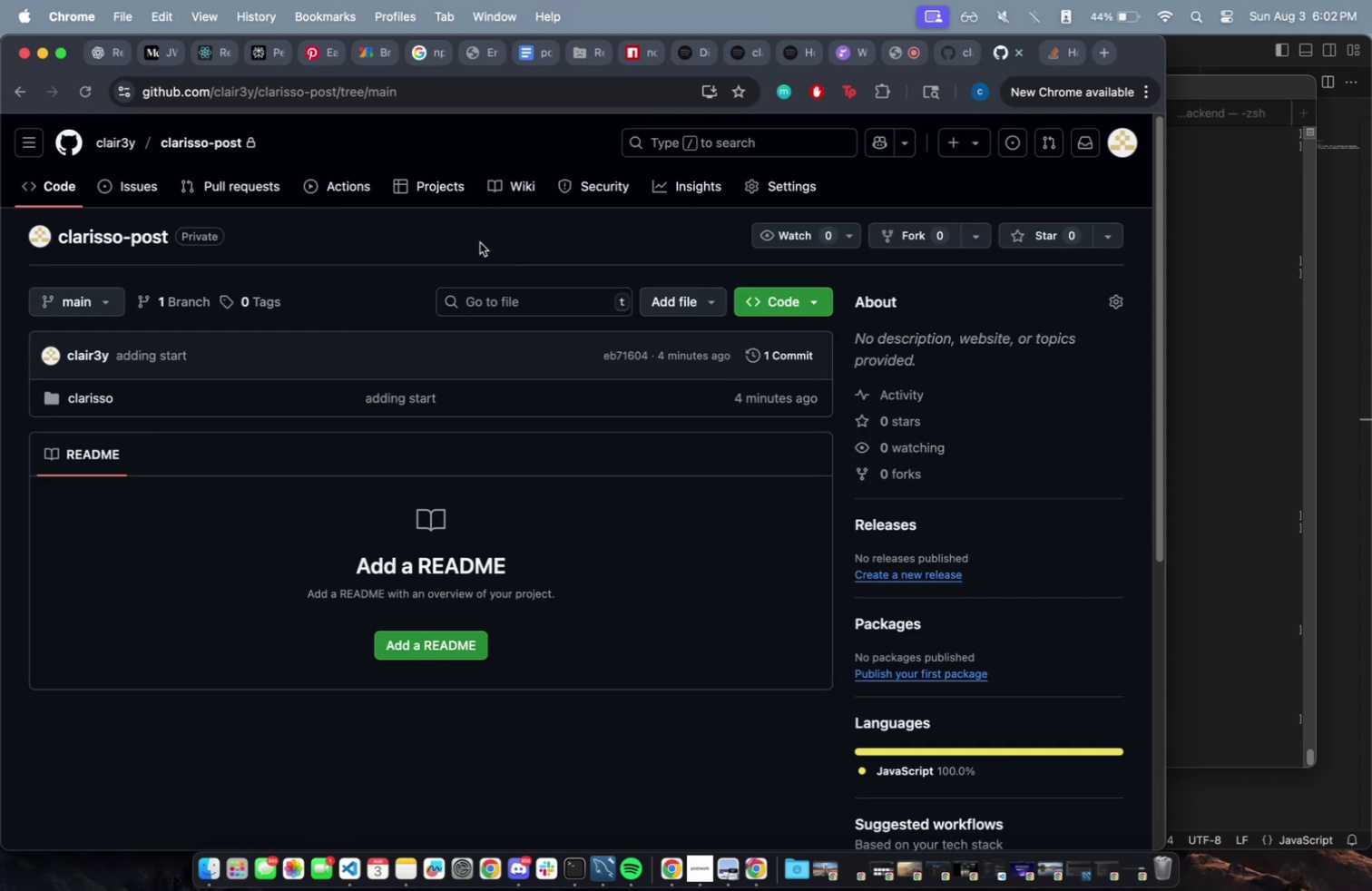 
left_click([1001, 514])
 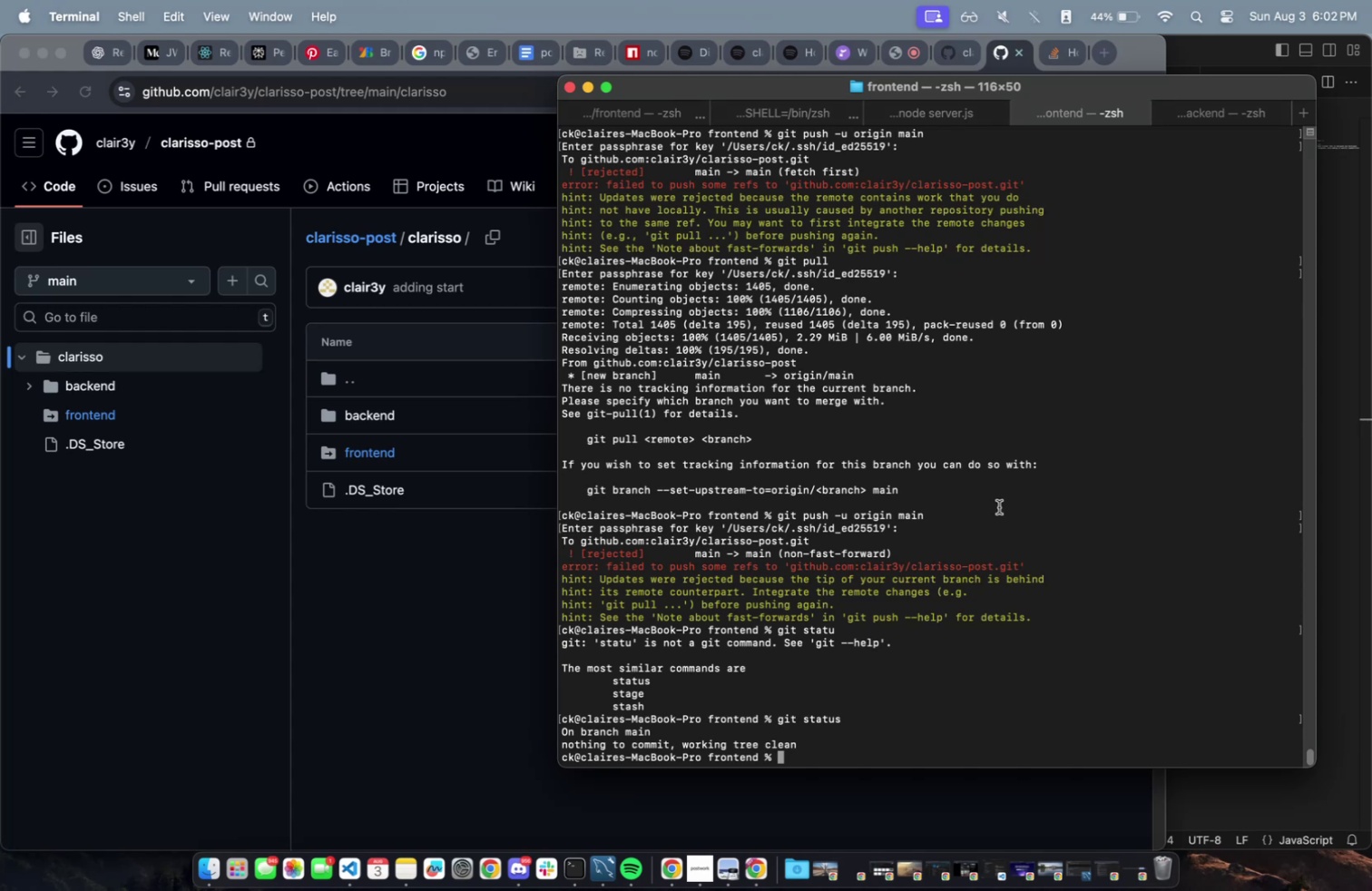 
double_click([999, 506])
 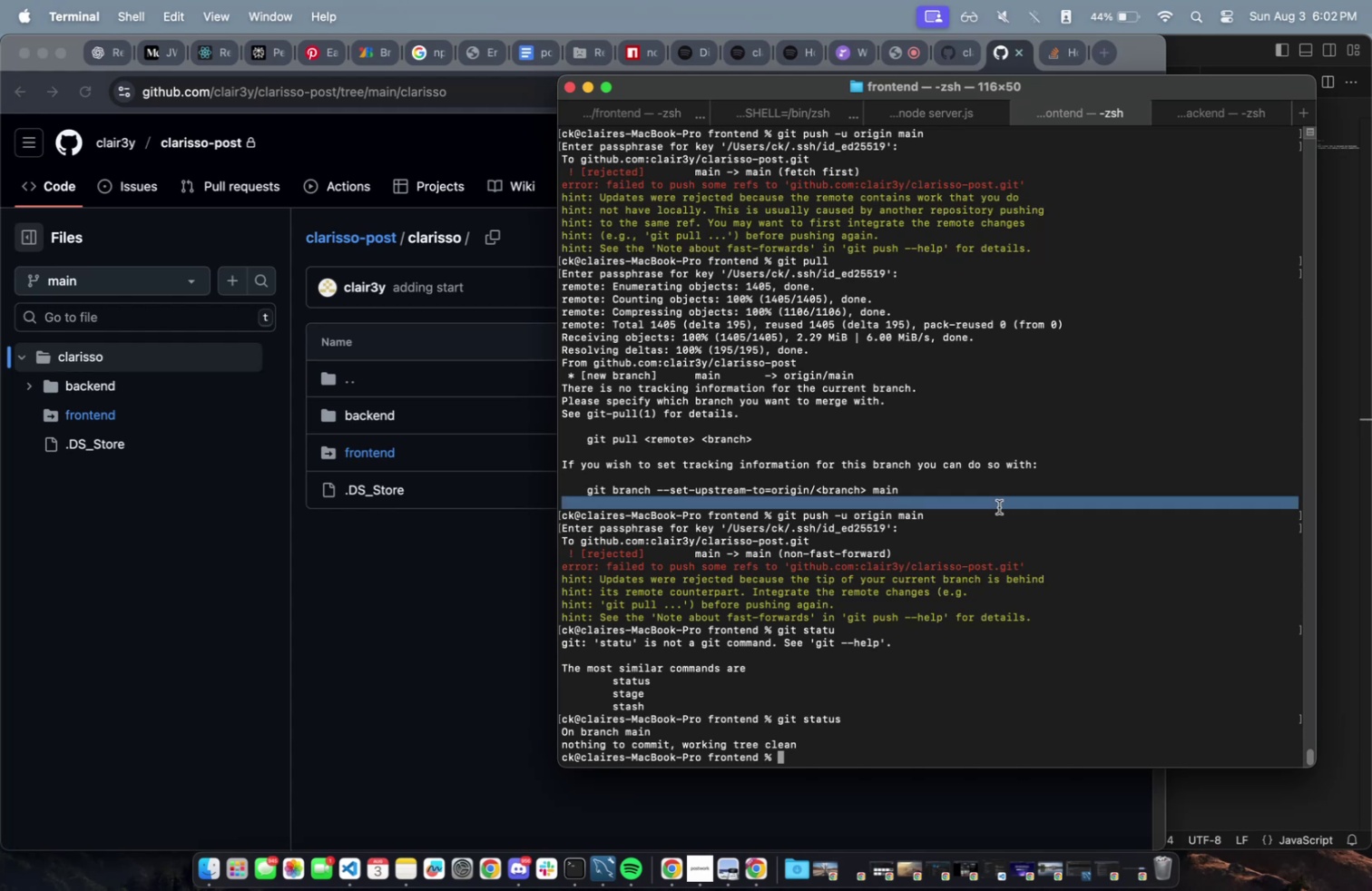 
triple_click([999, 506])
 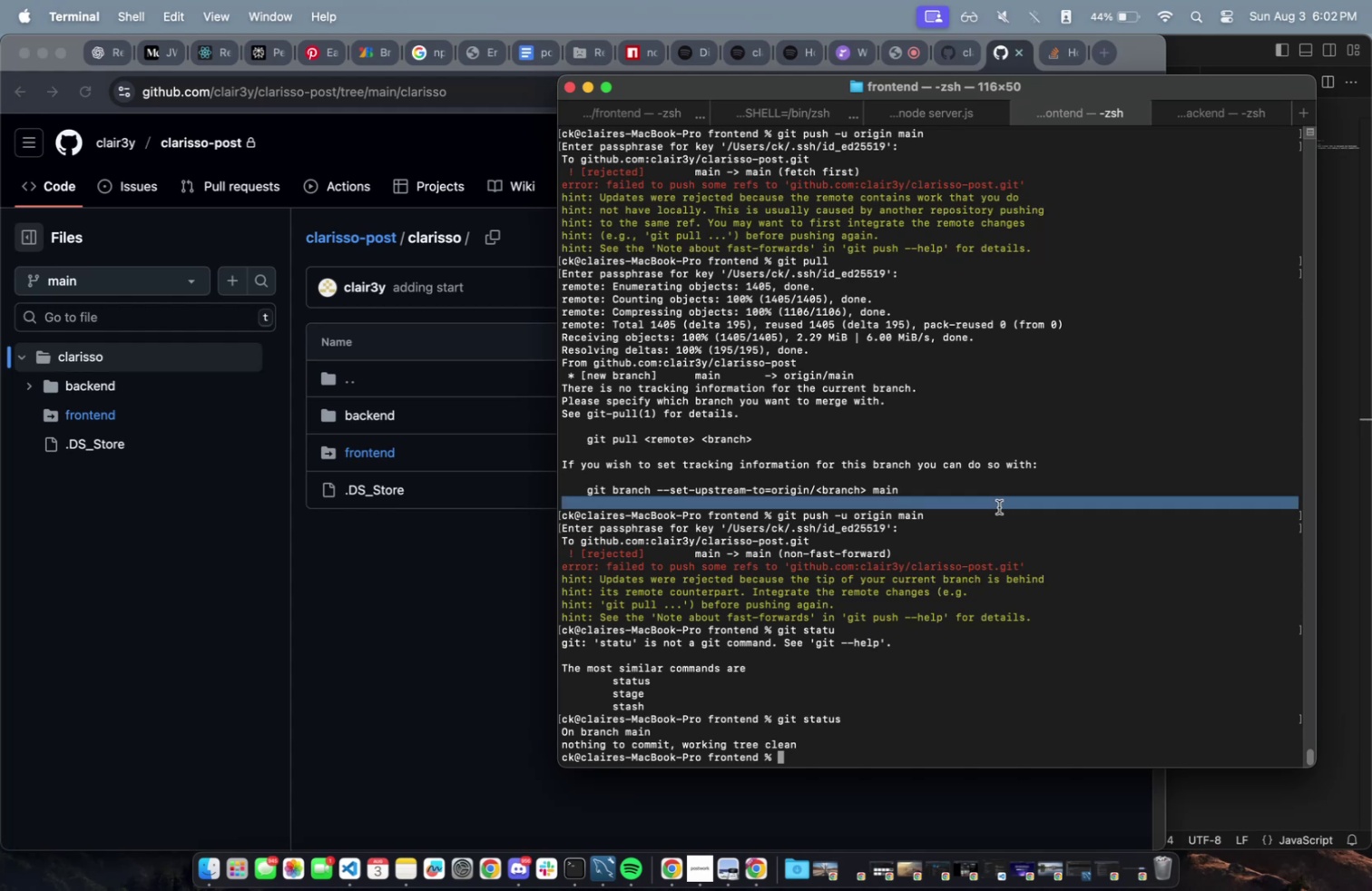 
triple_click([999, 506])
 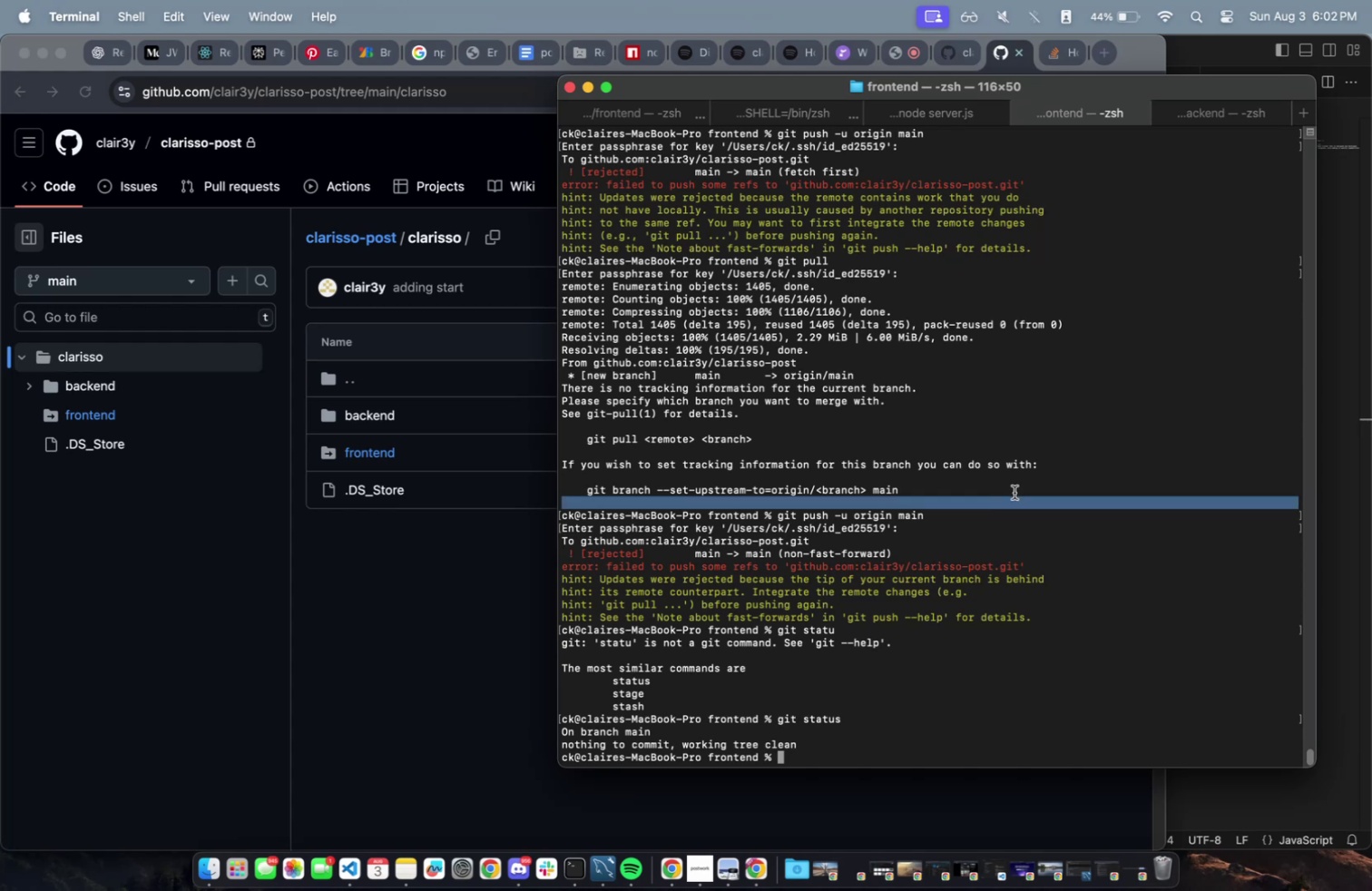 
type(ls)
 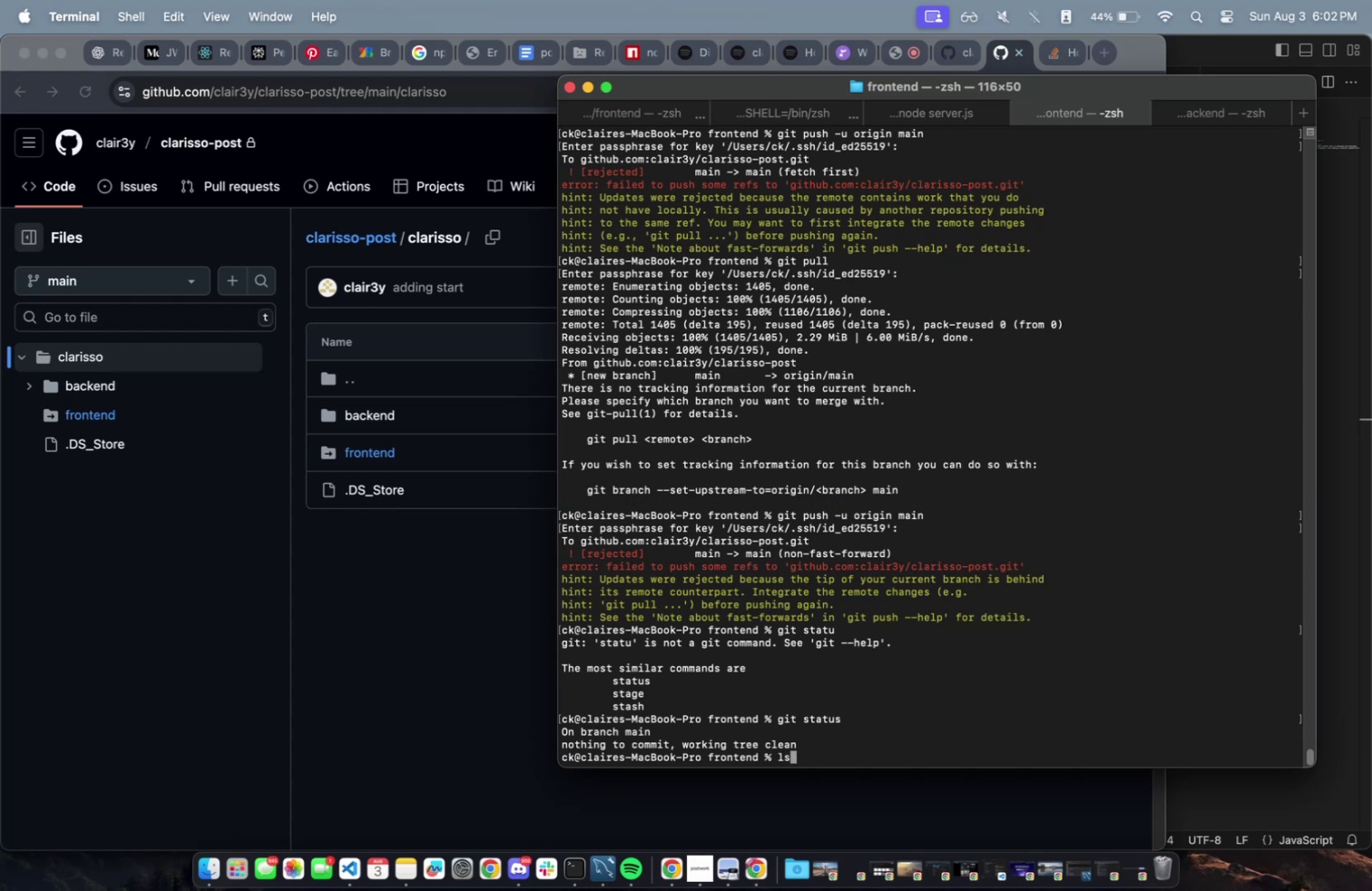 
key(Enter)
 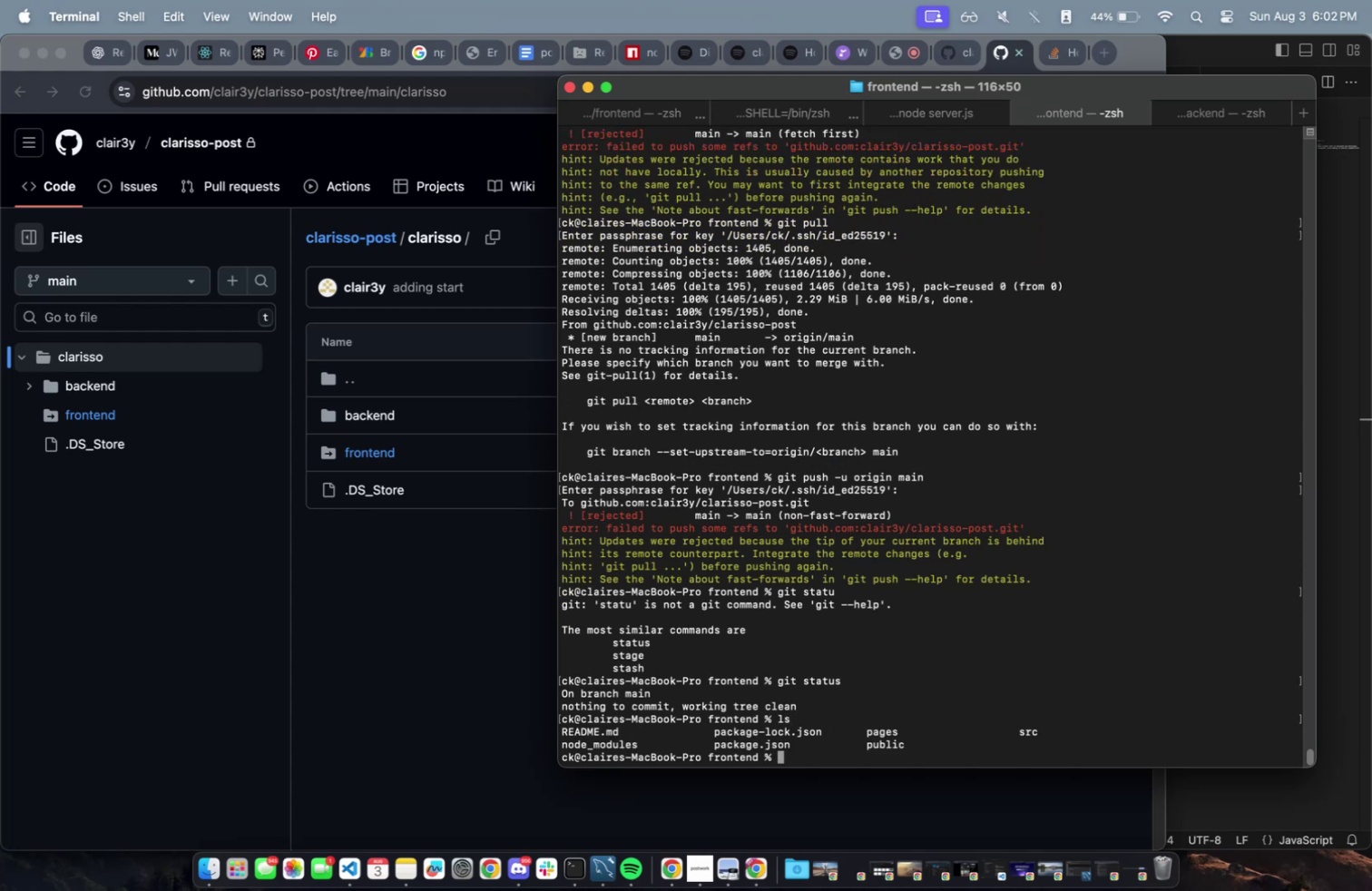 
type(cd ..)
 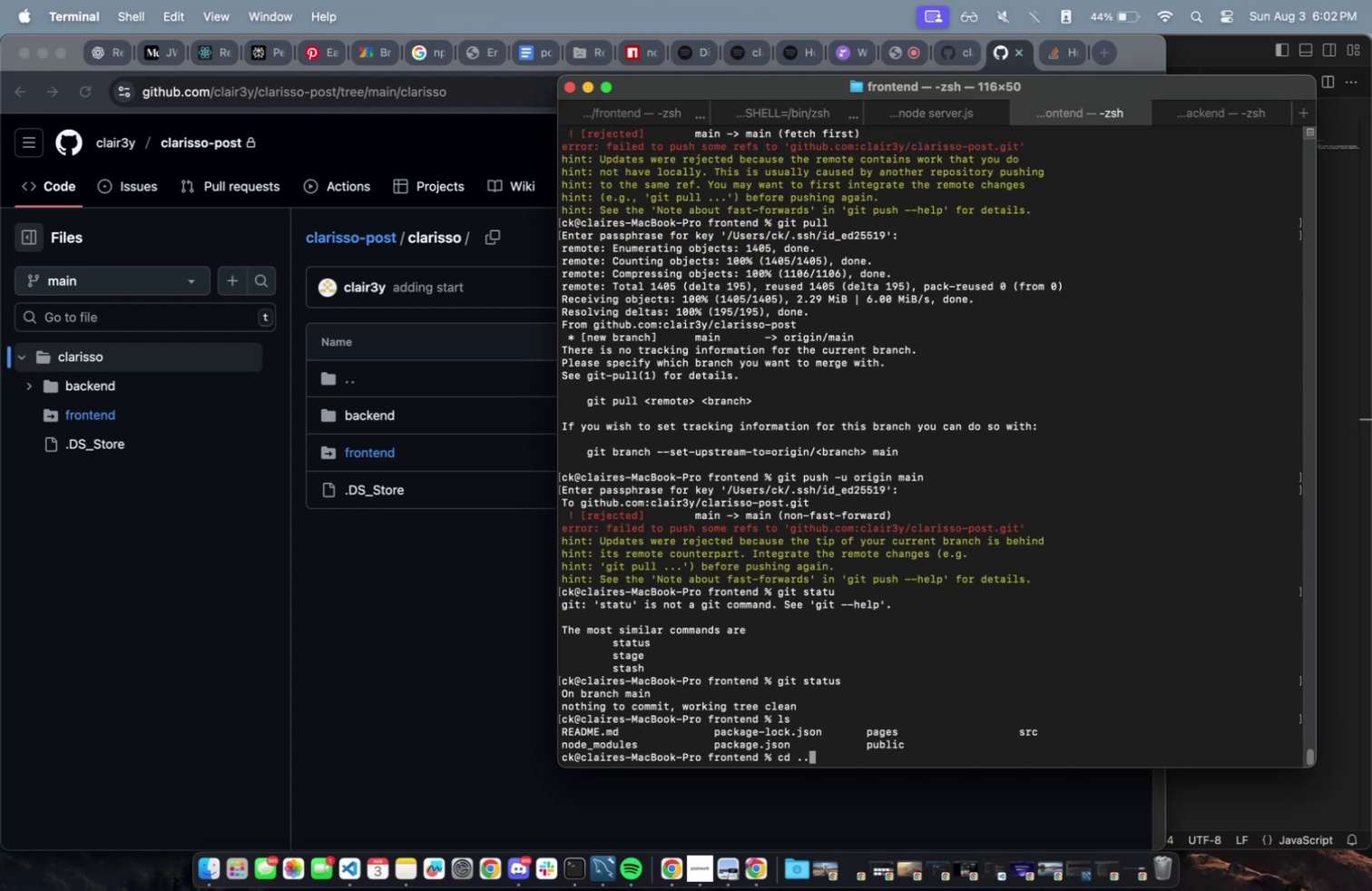 
key(Enter)
 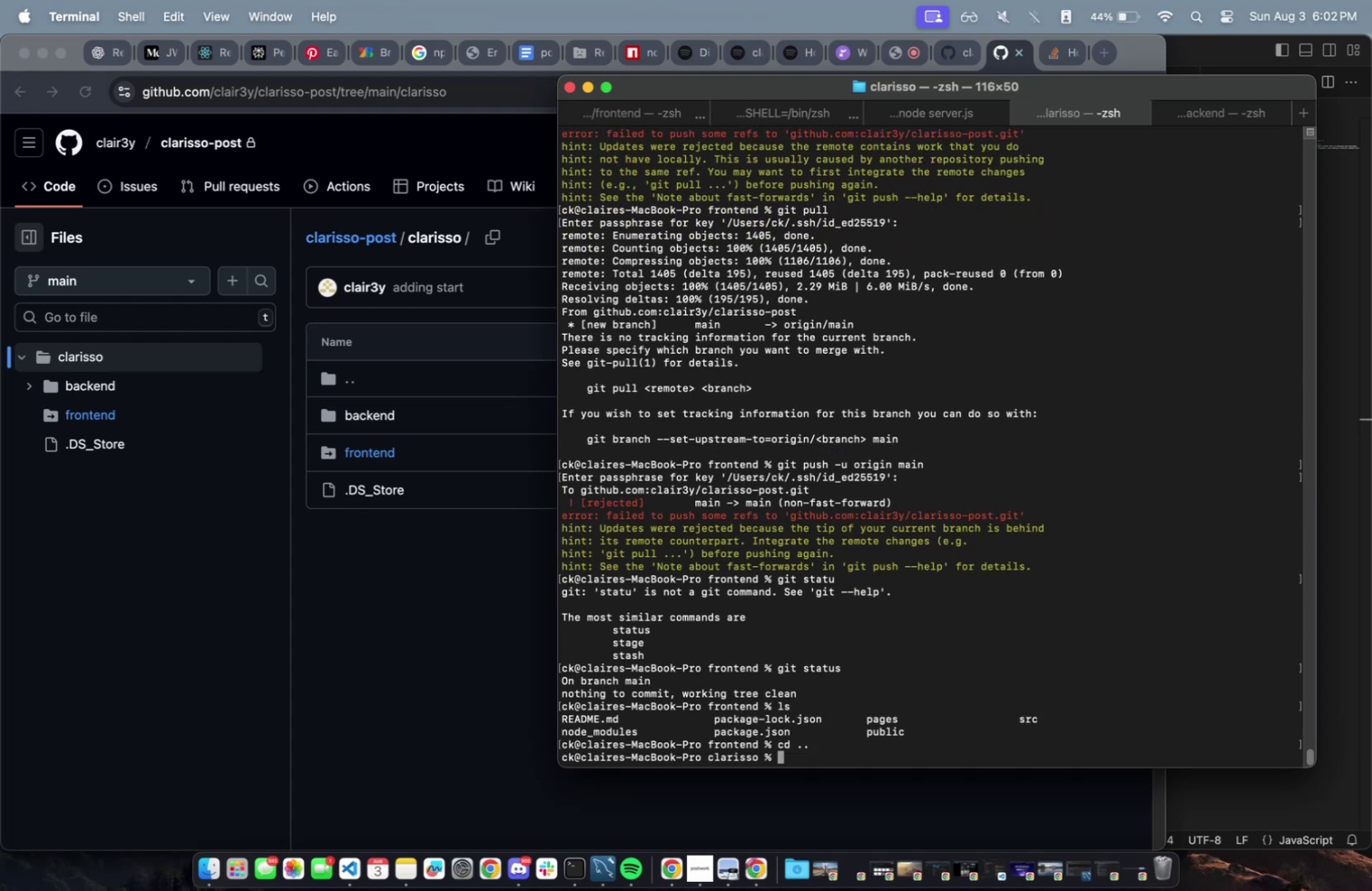 
type(ls)
 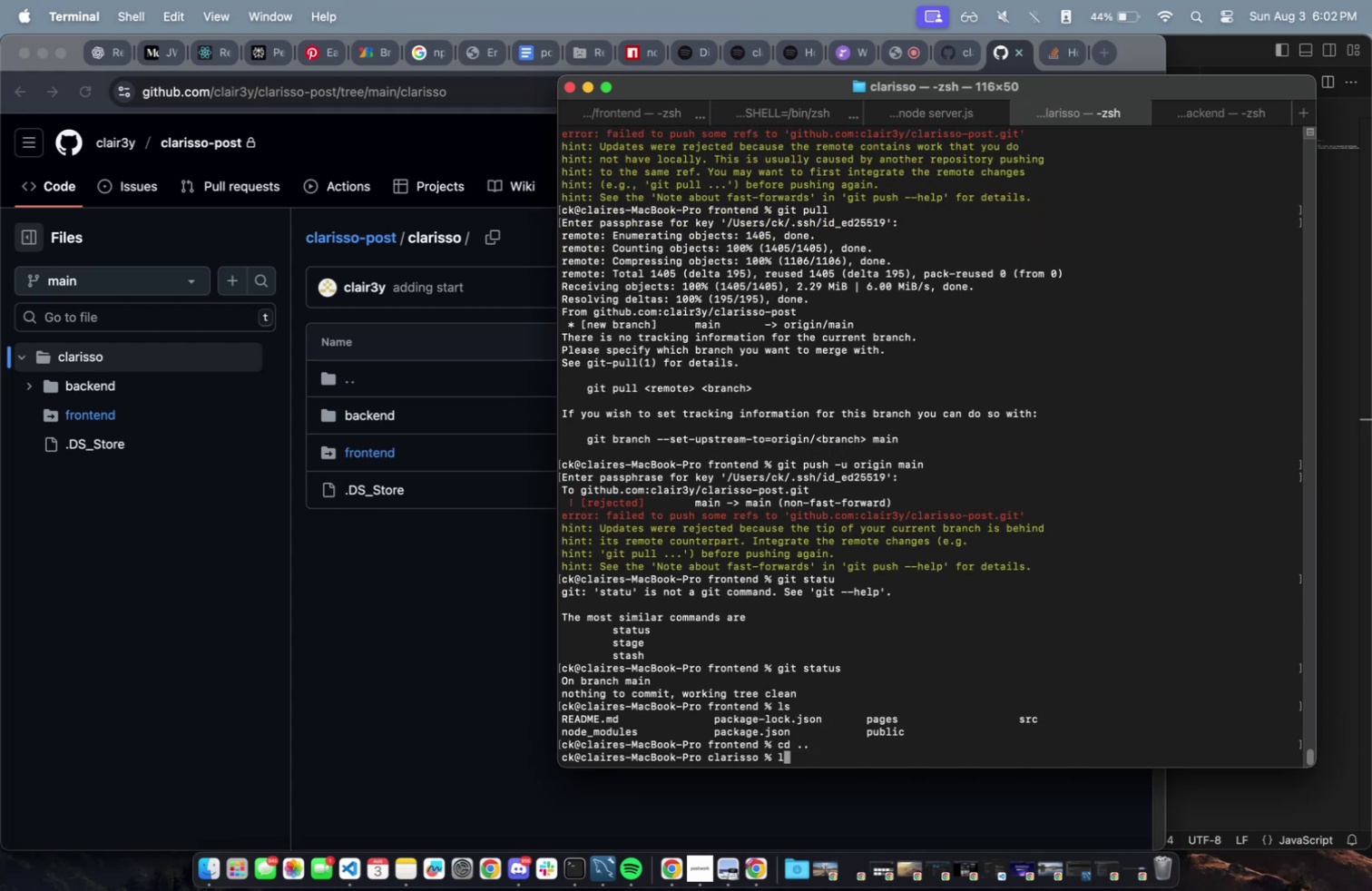 
key(Enter)
 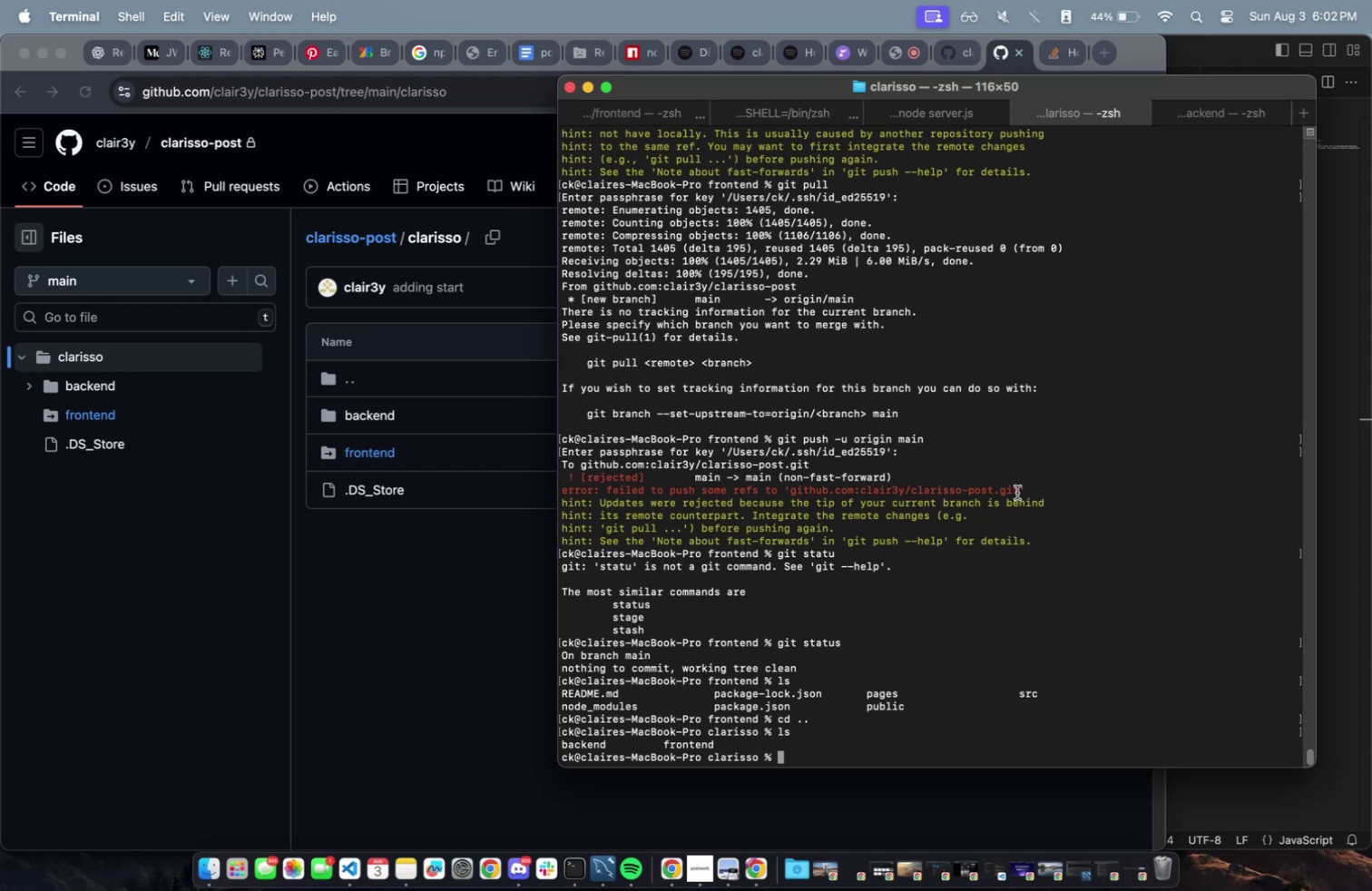 
type(git add fo)
key(Backspace)
type(rontend)
 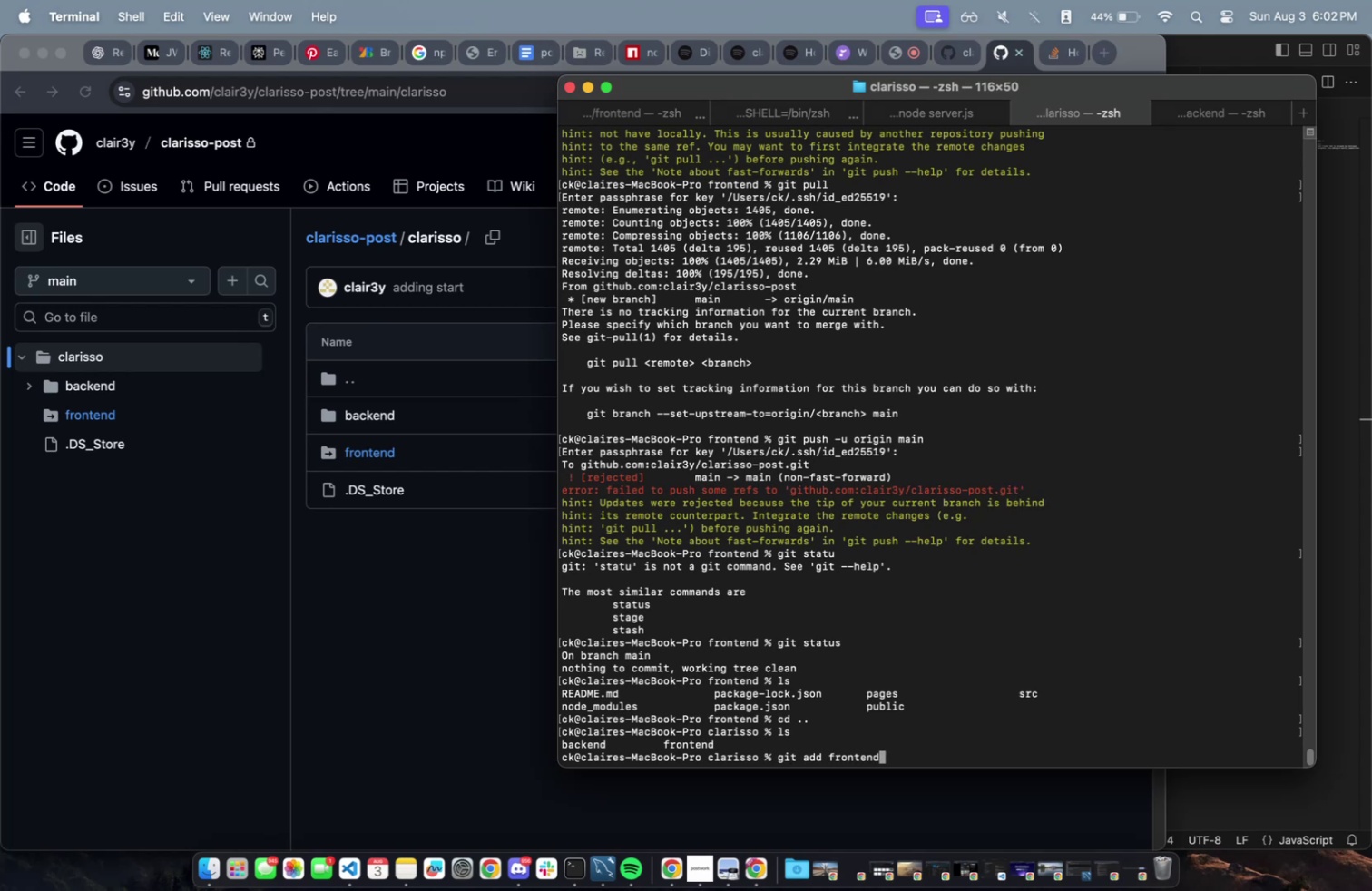 
key(Enter)
 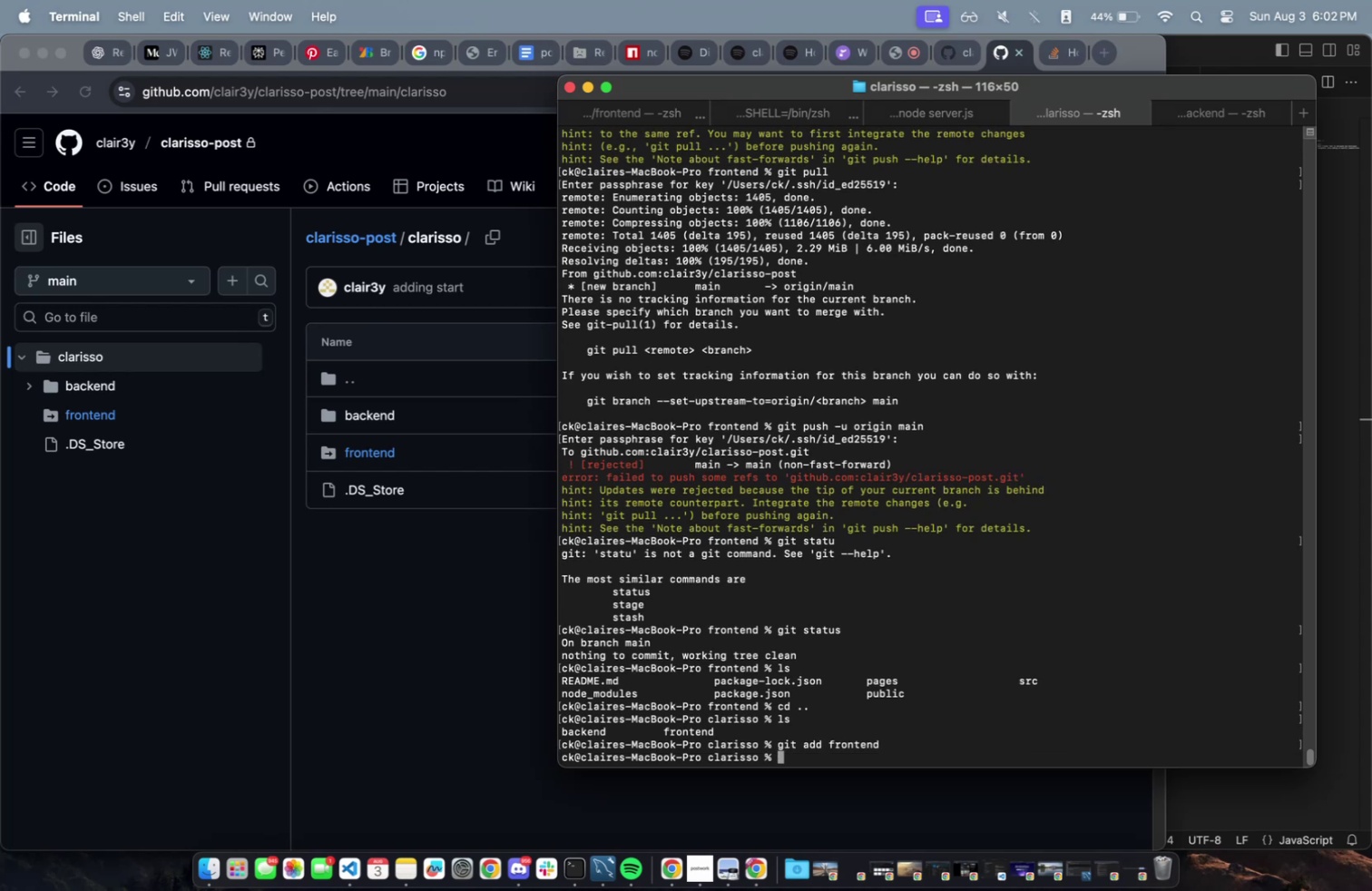 
type(git commit -m "adding the whole folder again")
 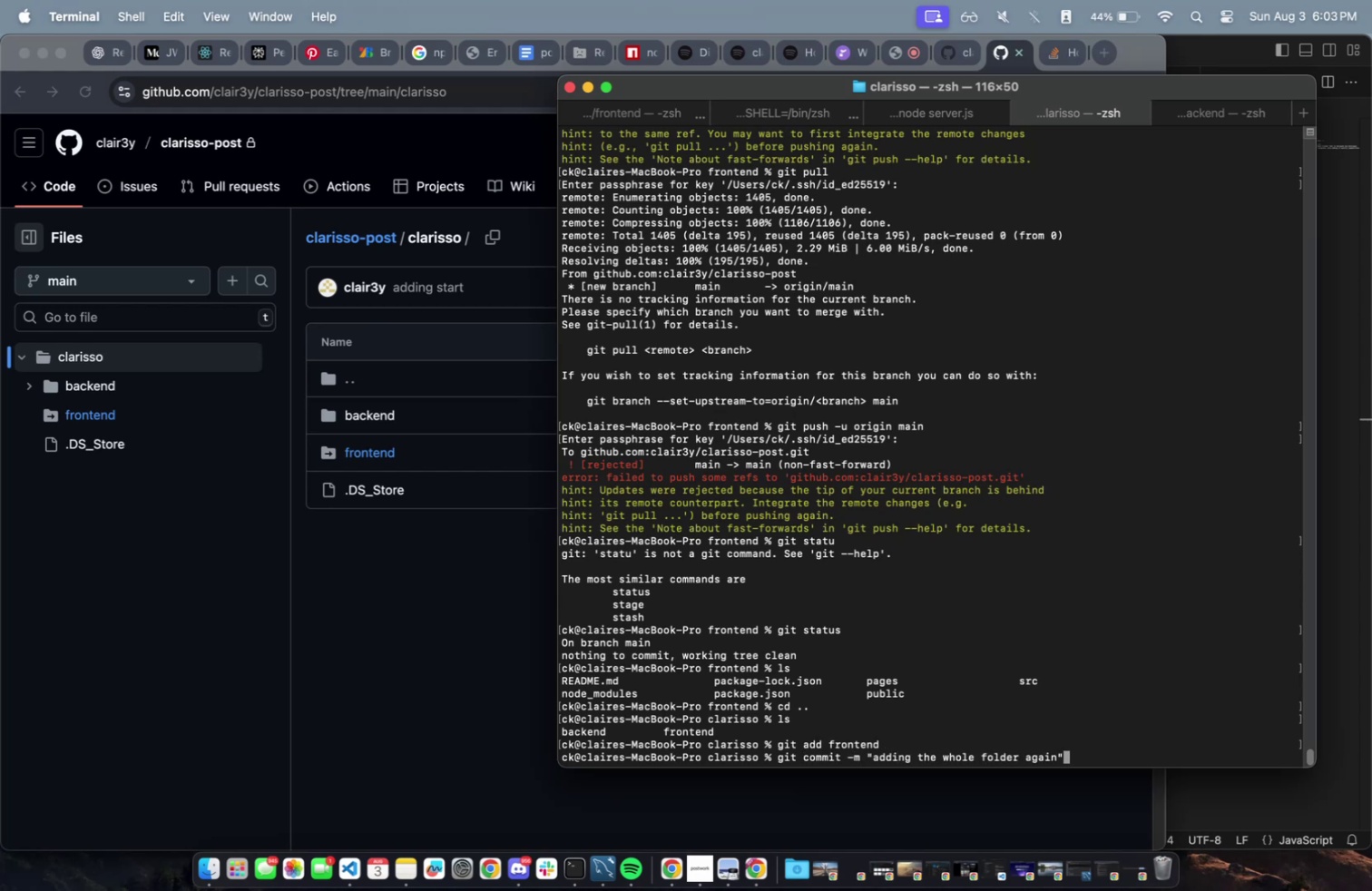 
key(Enter)
 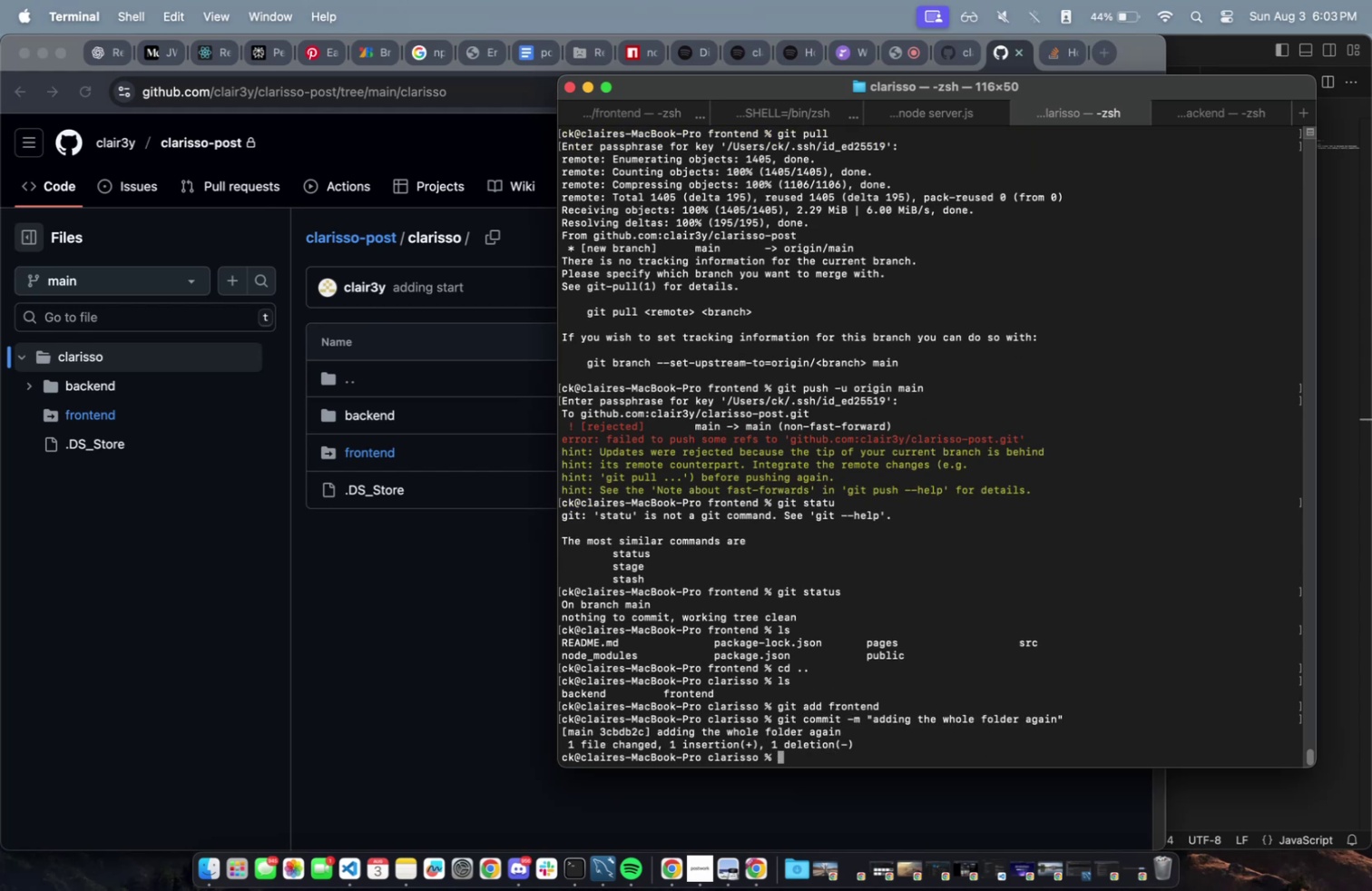 
type(git push)
 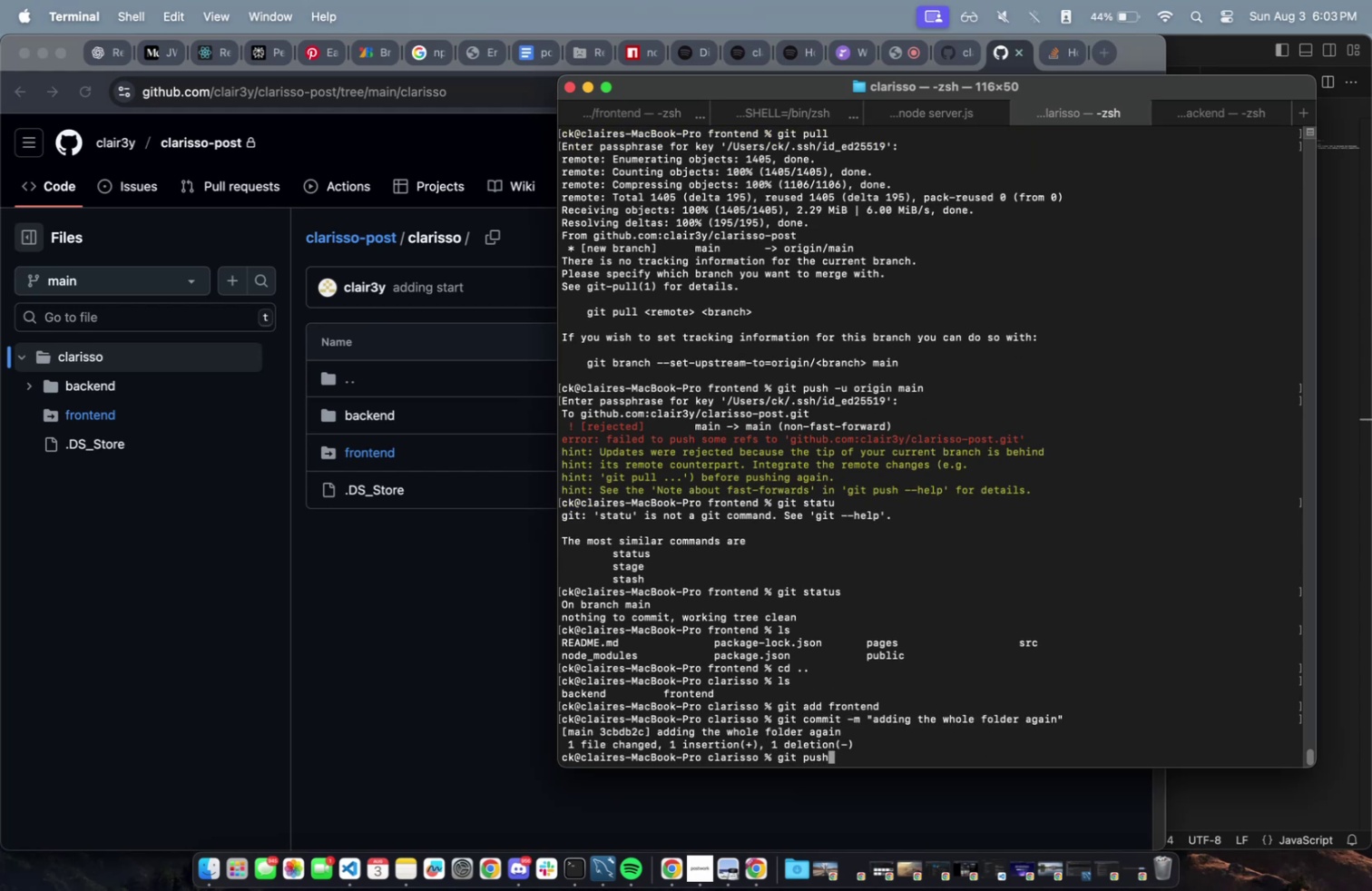 
key(Enter)
 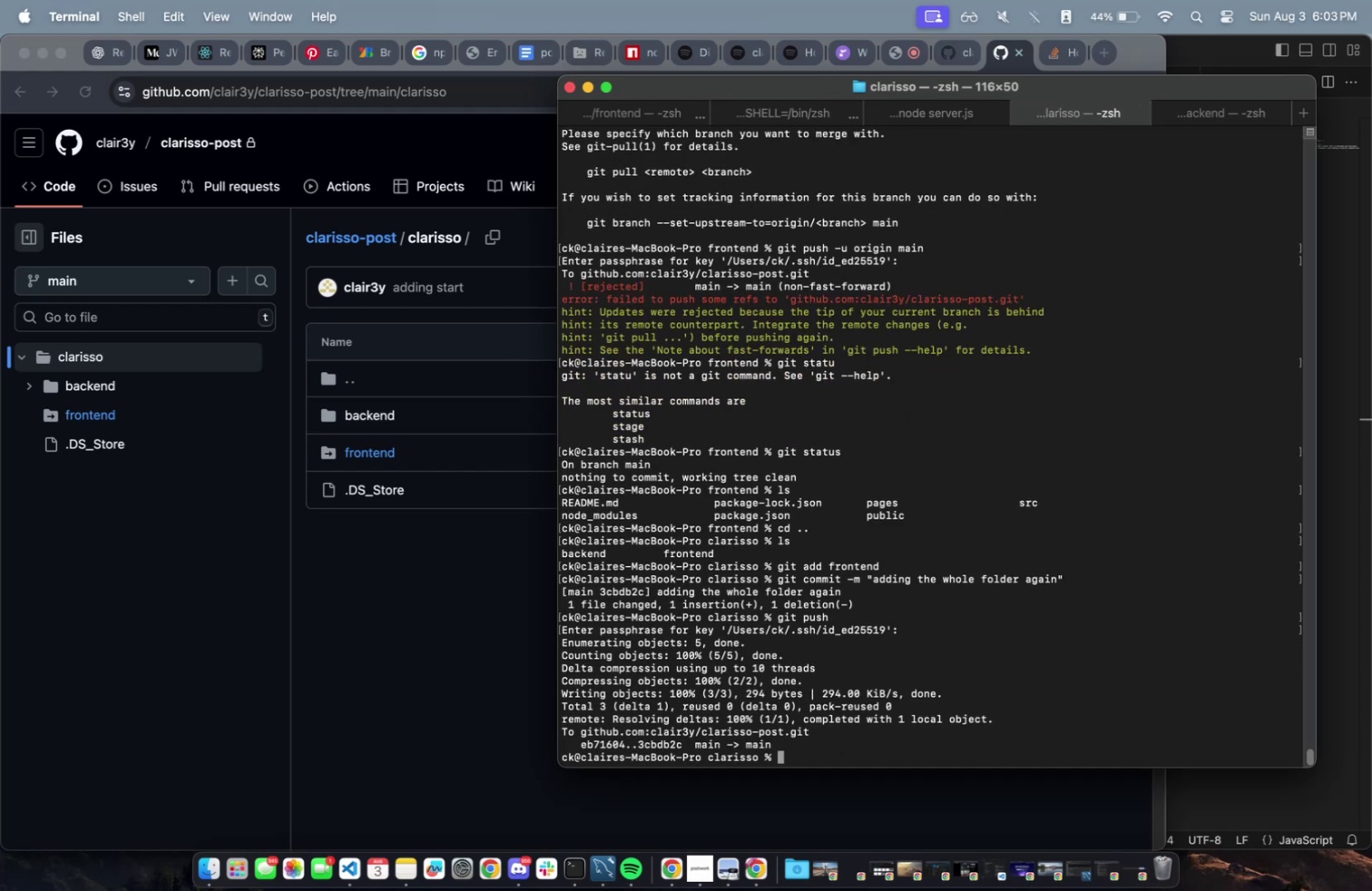 
type(git status )
 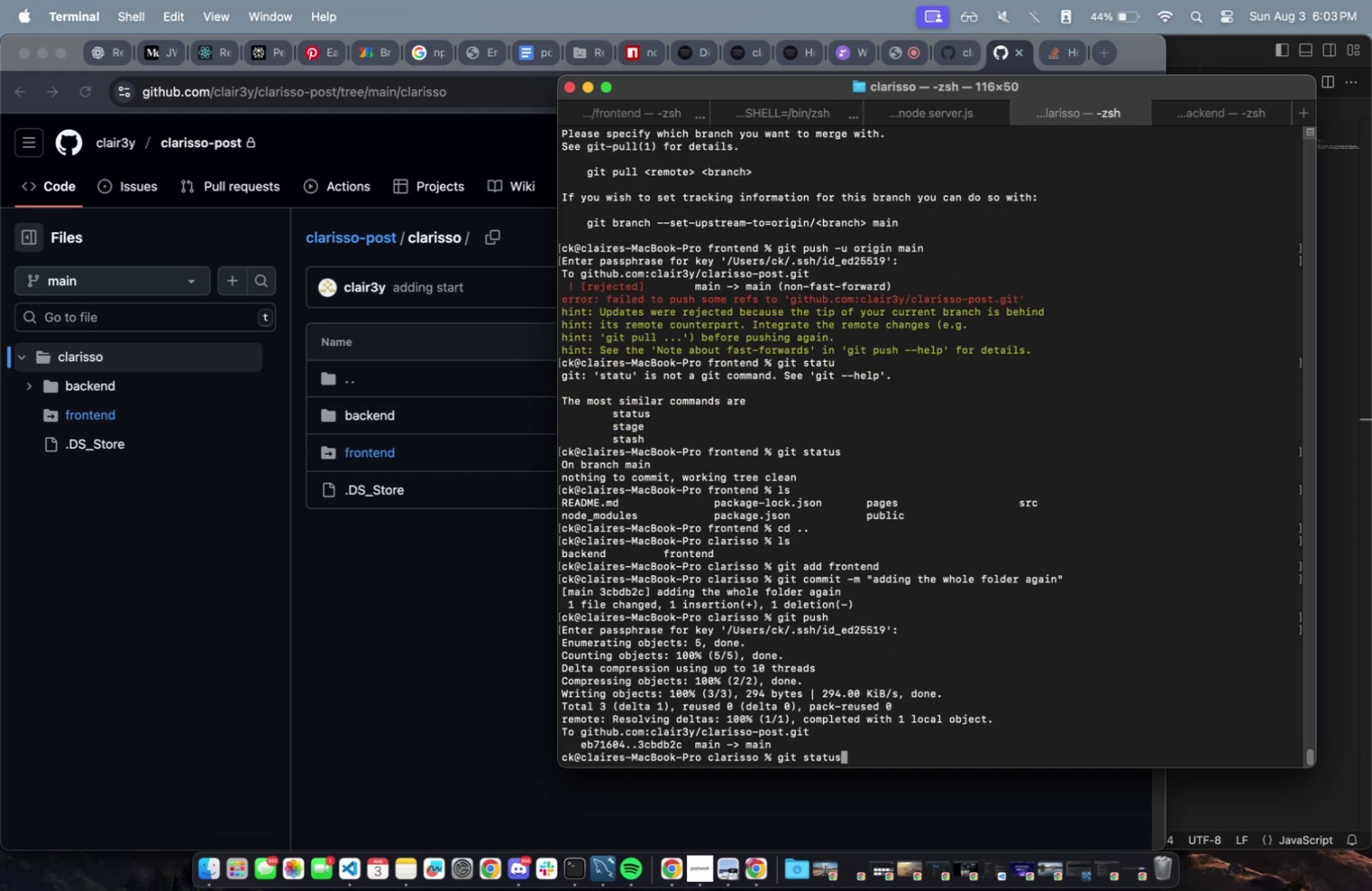 
key(Enter)
 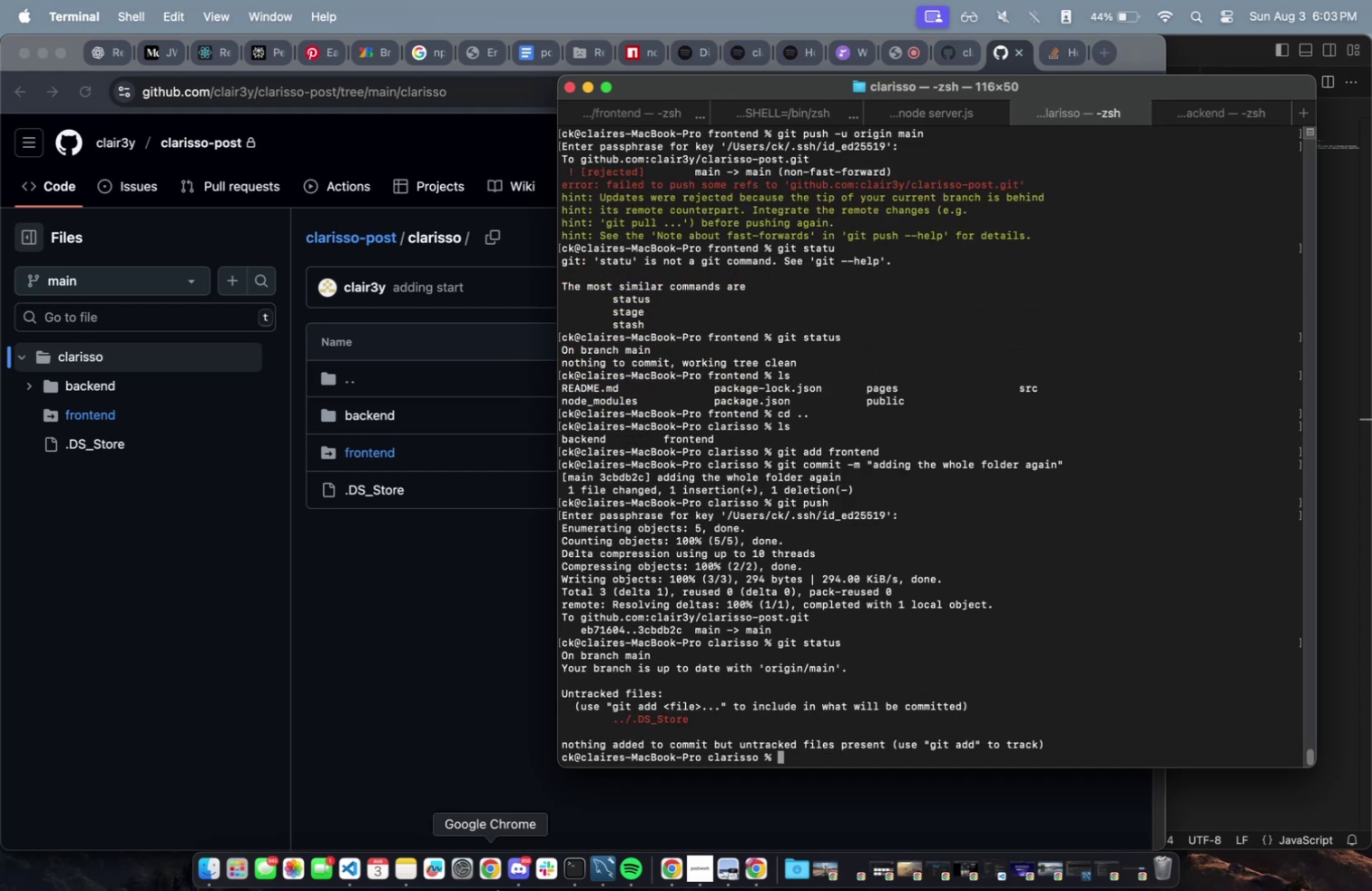 
key(Meta+CommandLeft)
 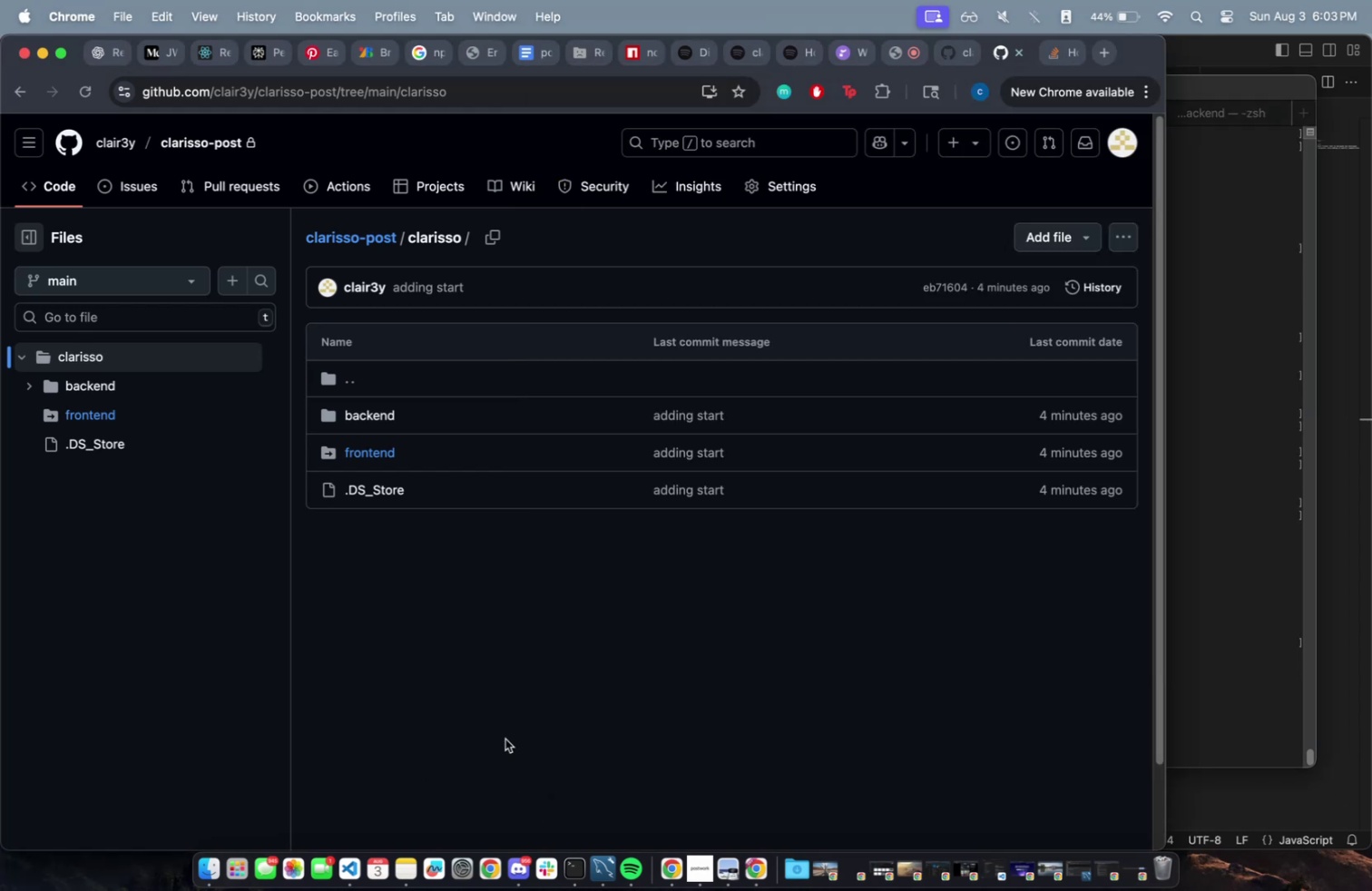 
key(Meta+R)
 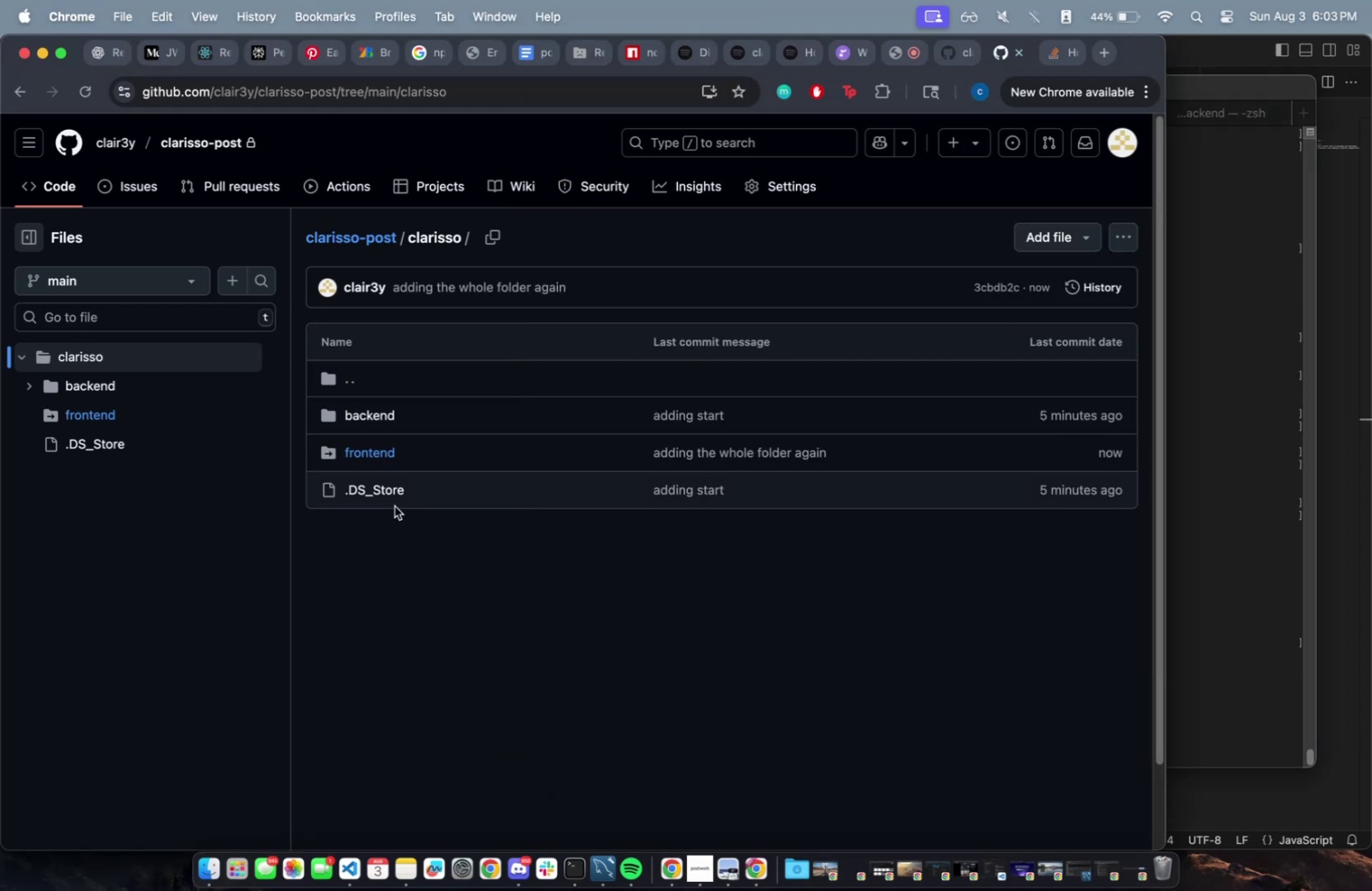 
key(Meta+CommandLeft)
 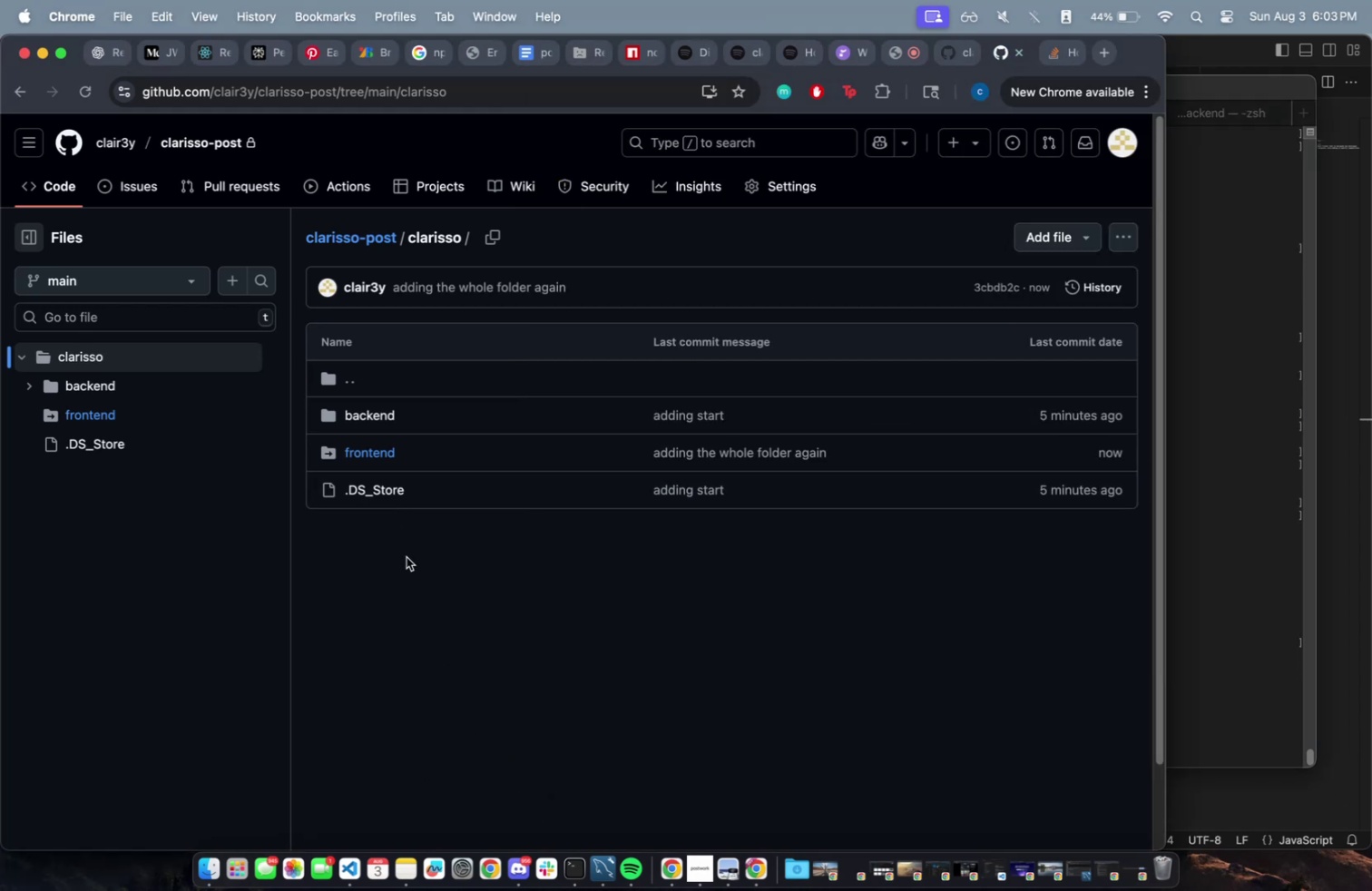 
key(Meta+R)
 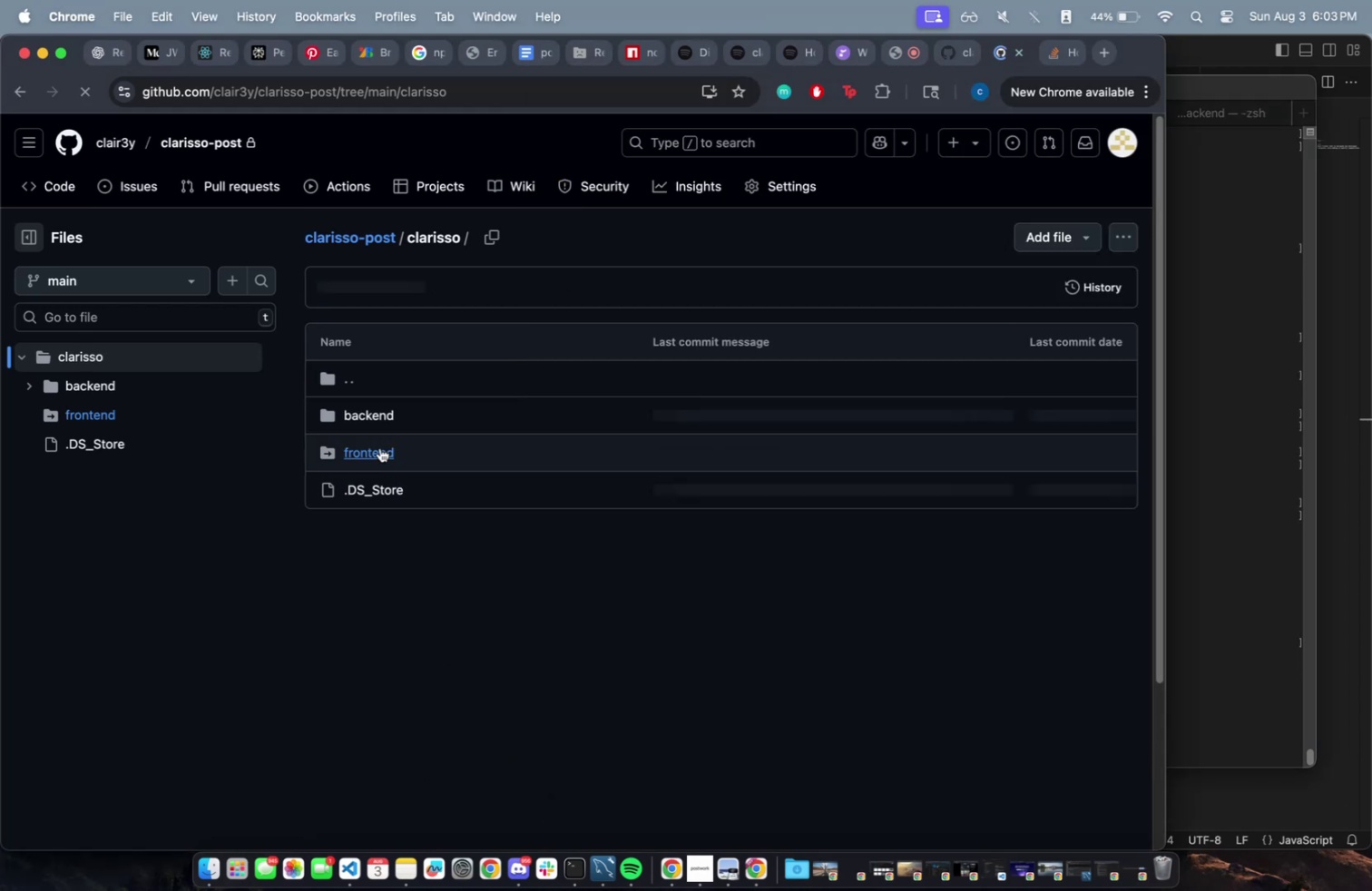 
left_click([380, 447])
 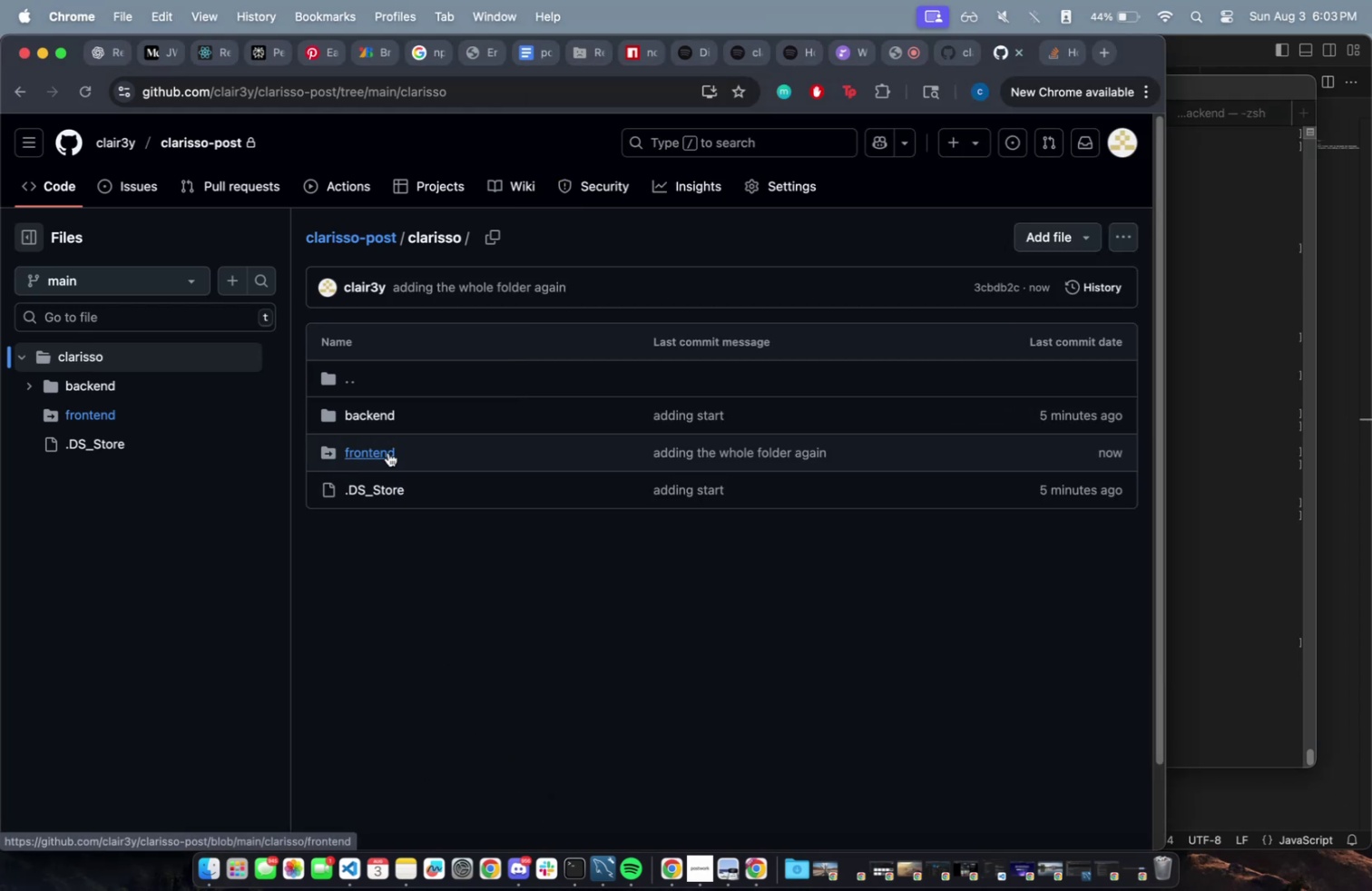 
double_click([388, 452])
 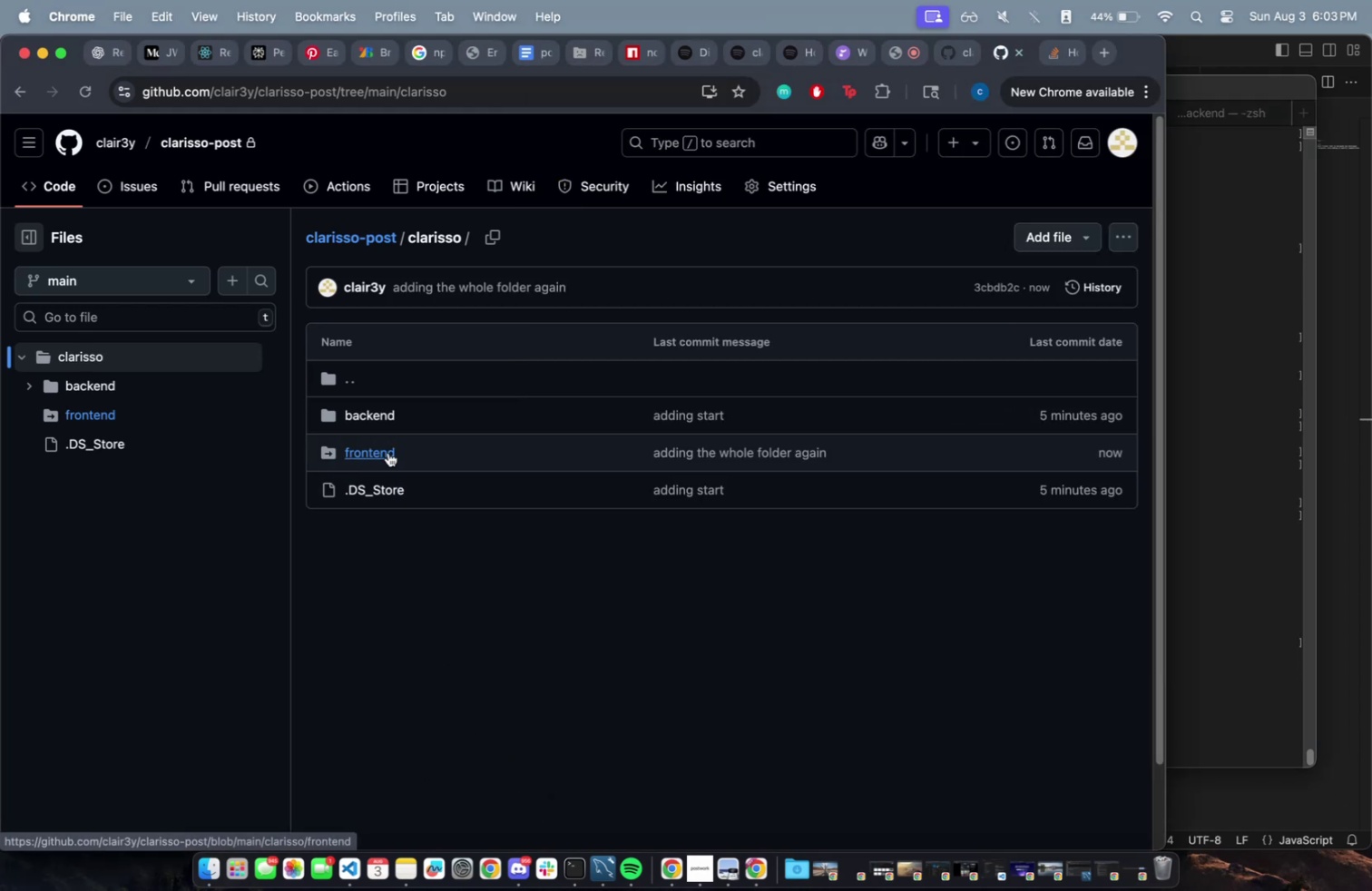 
triple_click([388, 452])
 